 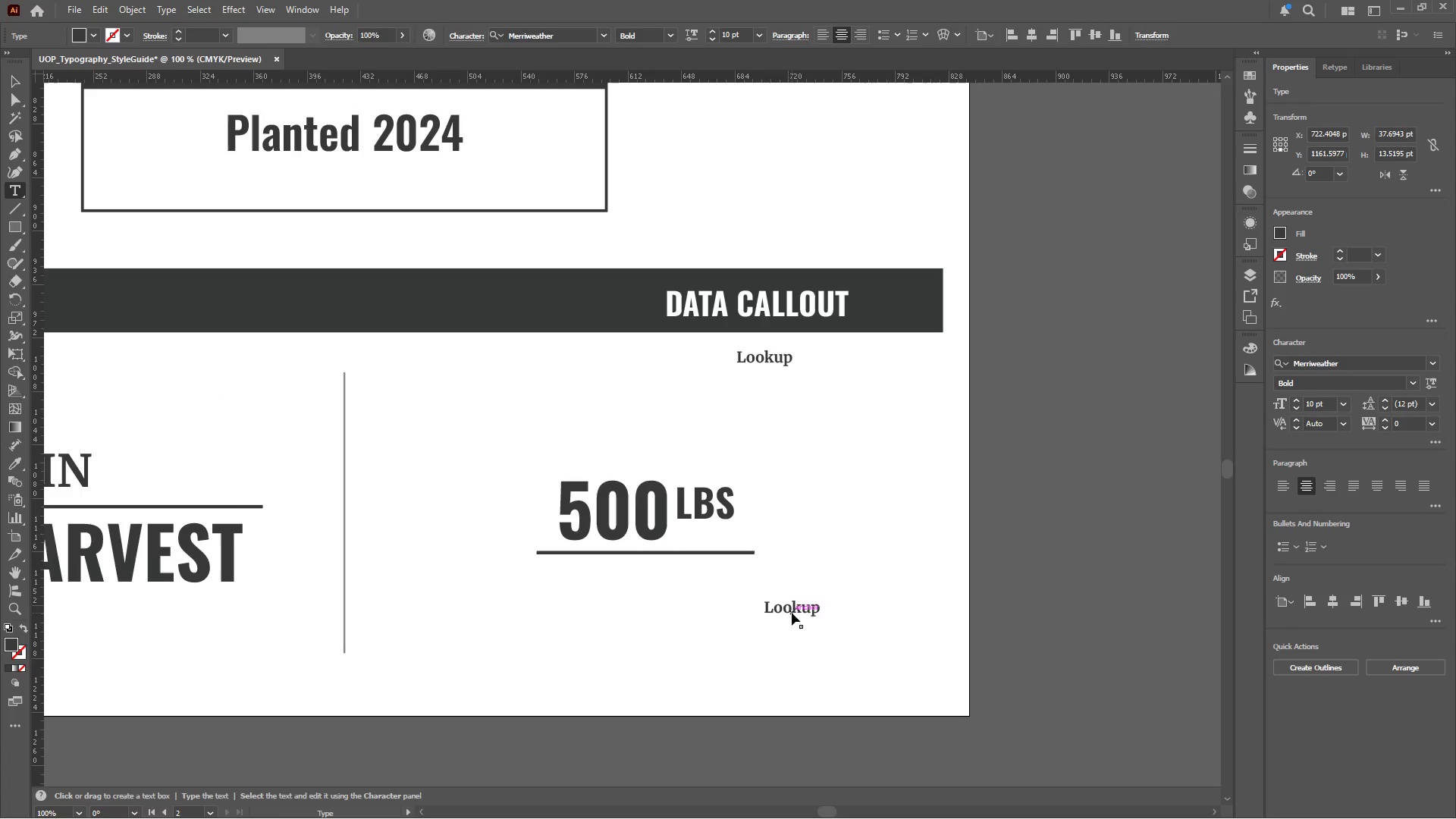 
left_click_drag(start_coordinate=[766, 607], to_coordinate=[837, 610])
 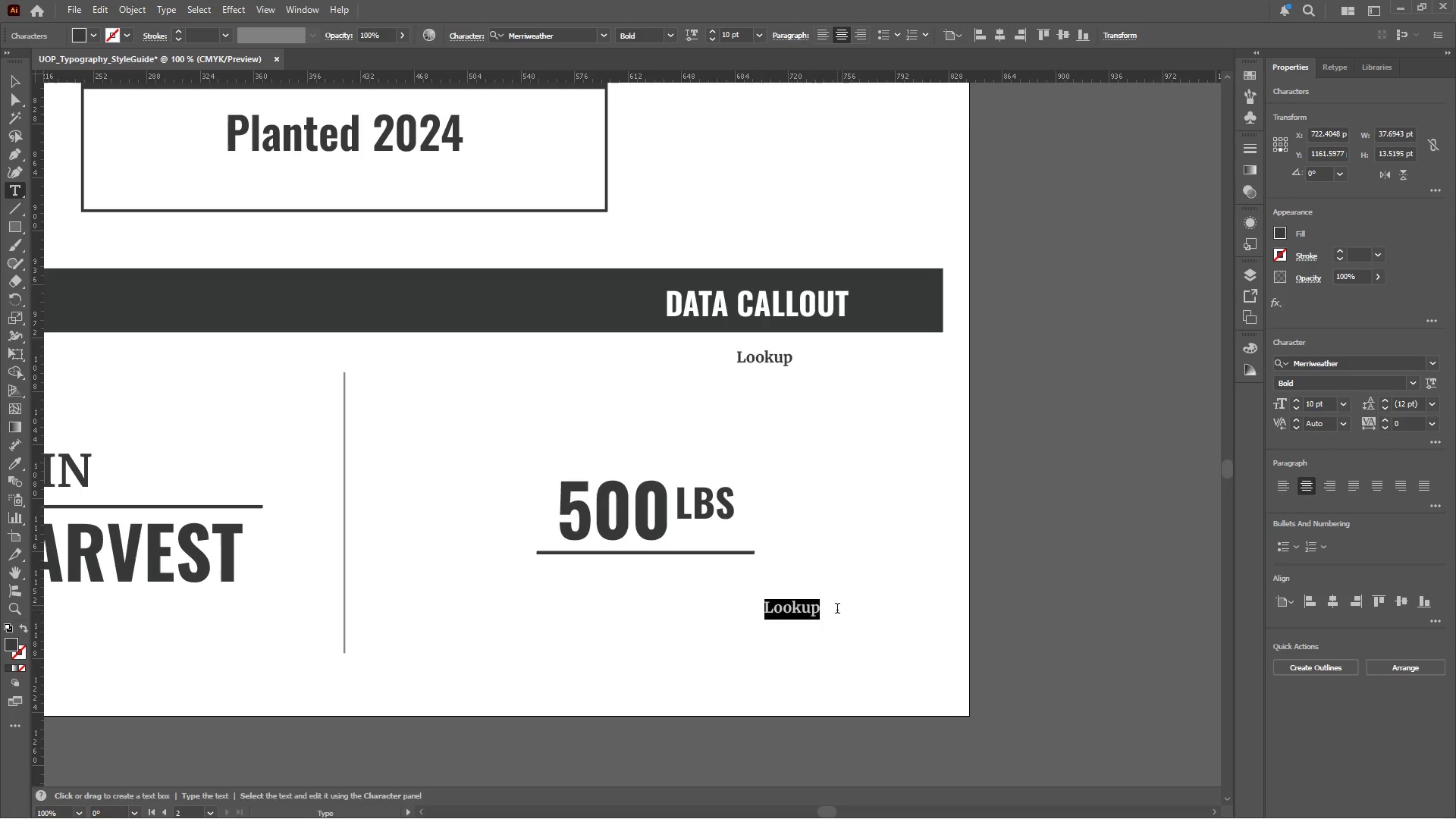 
key(Control+V)
 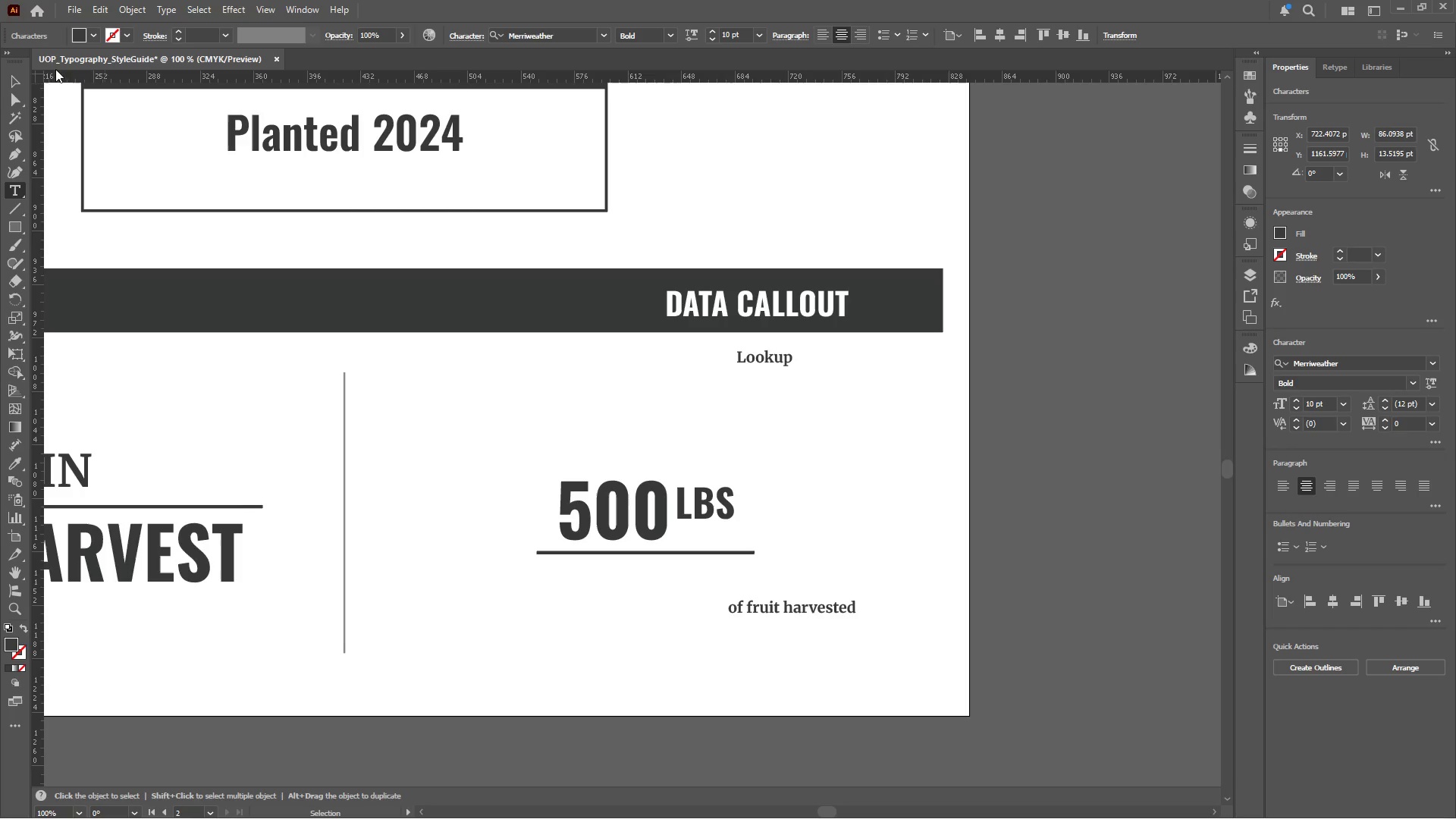 
left_click_drag(start_coordinate=[14, 80], to_coordinate=[717, 554])
 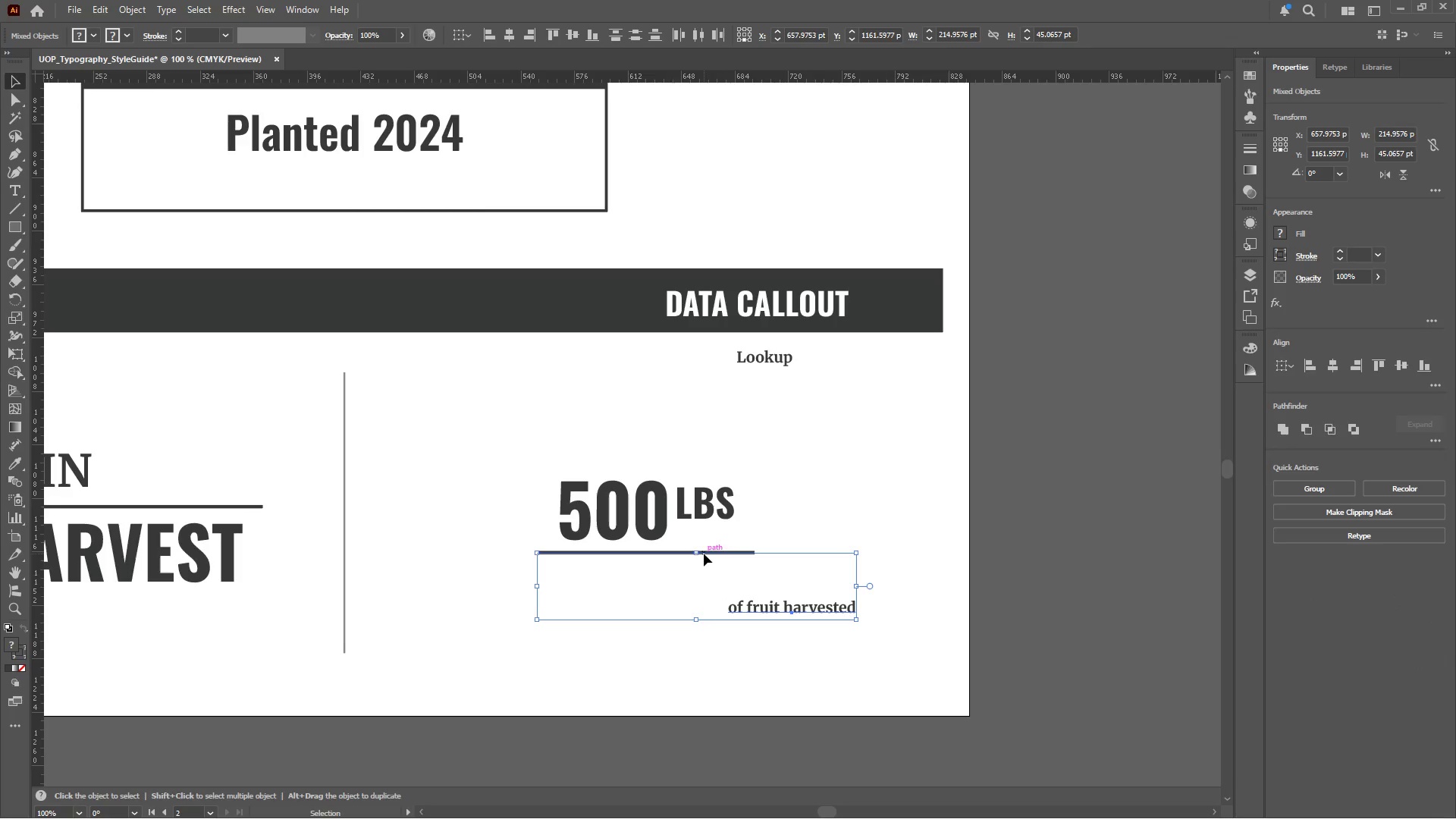 
hold_key(key=ShiftLeft, duration=0.88)
left_click([717, 554])
 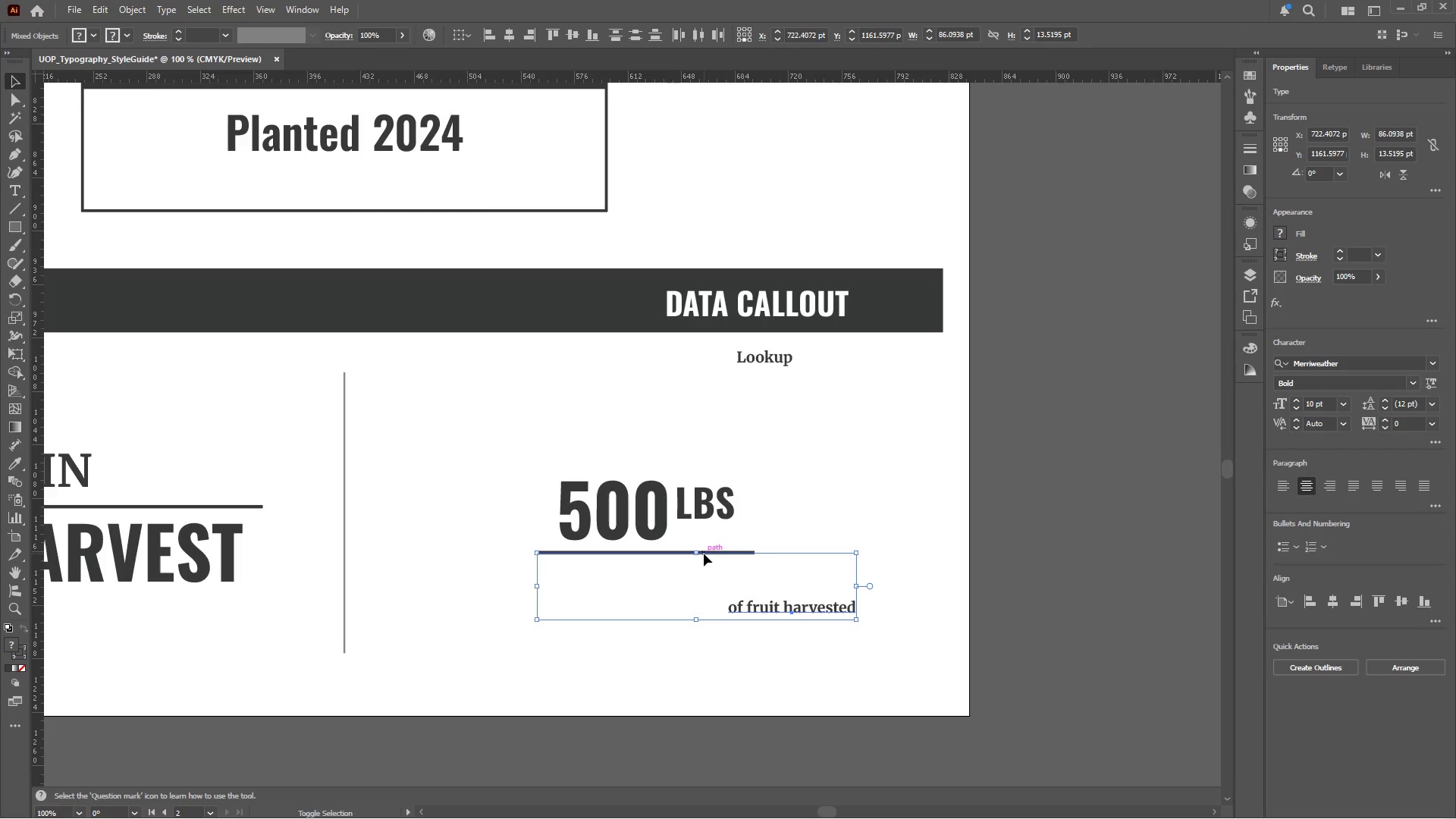 
left_click([704, 554])
 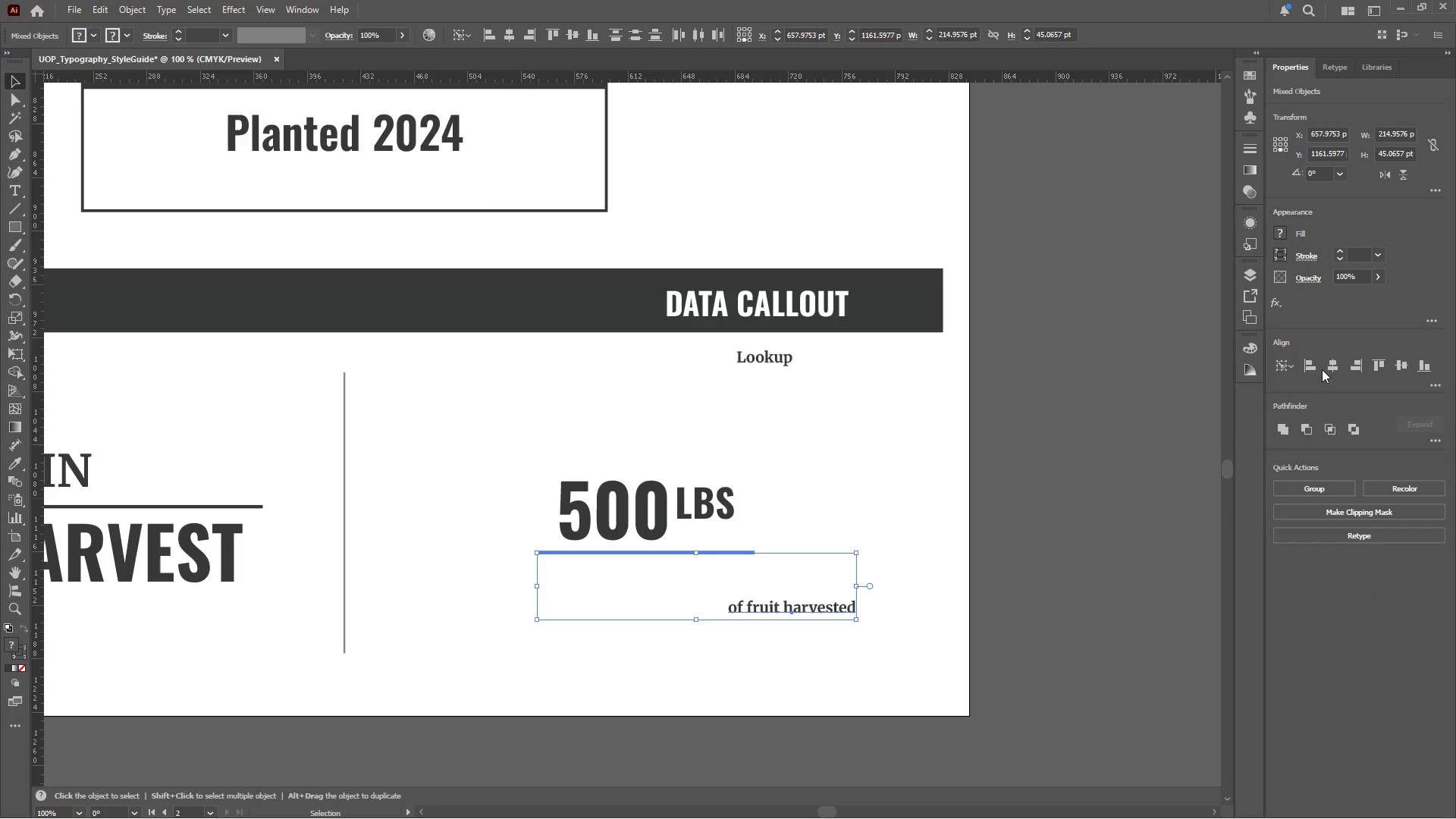 
left_click([1327, 357])
 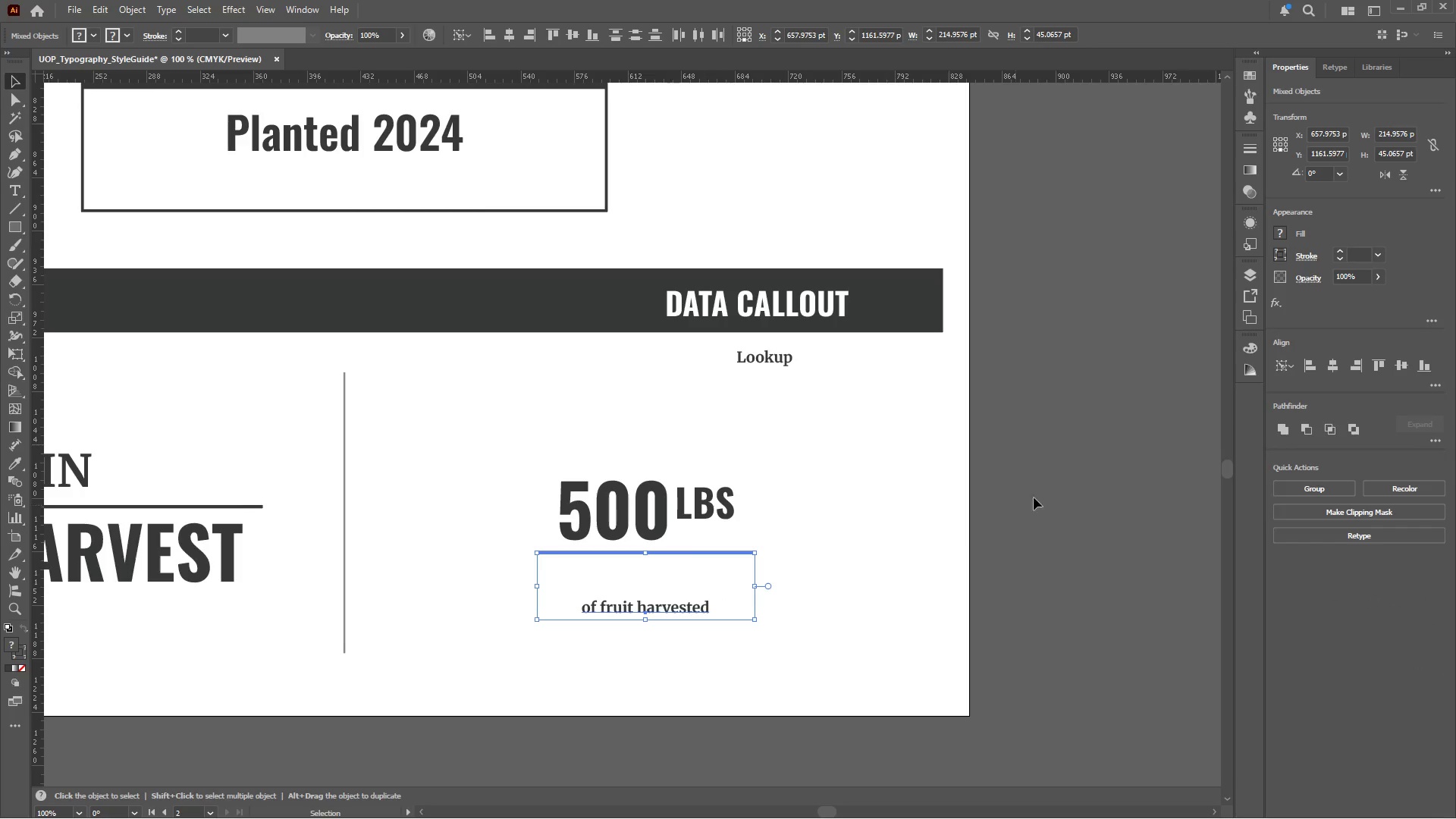 
left_click([938, 548])
 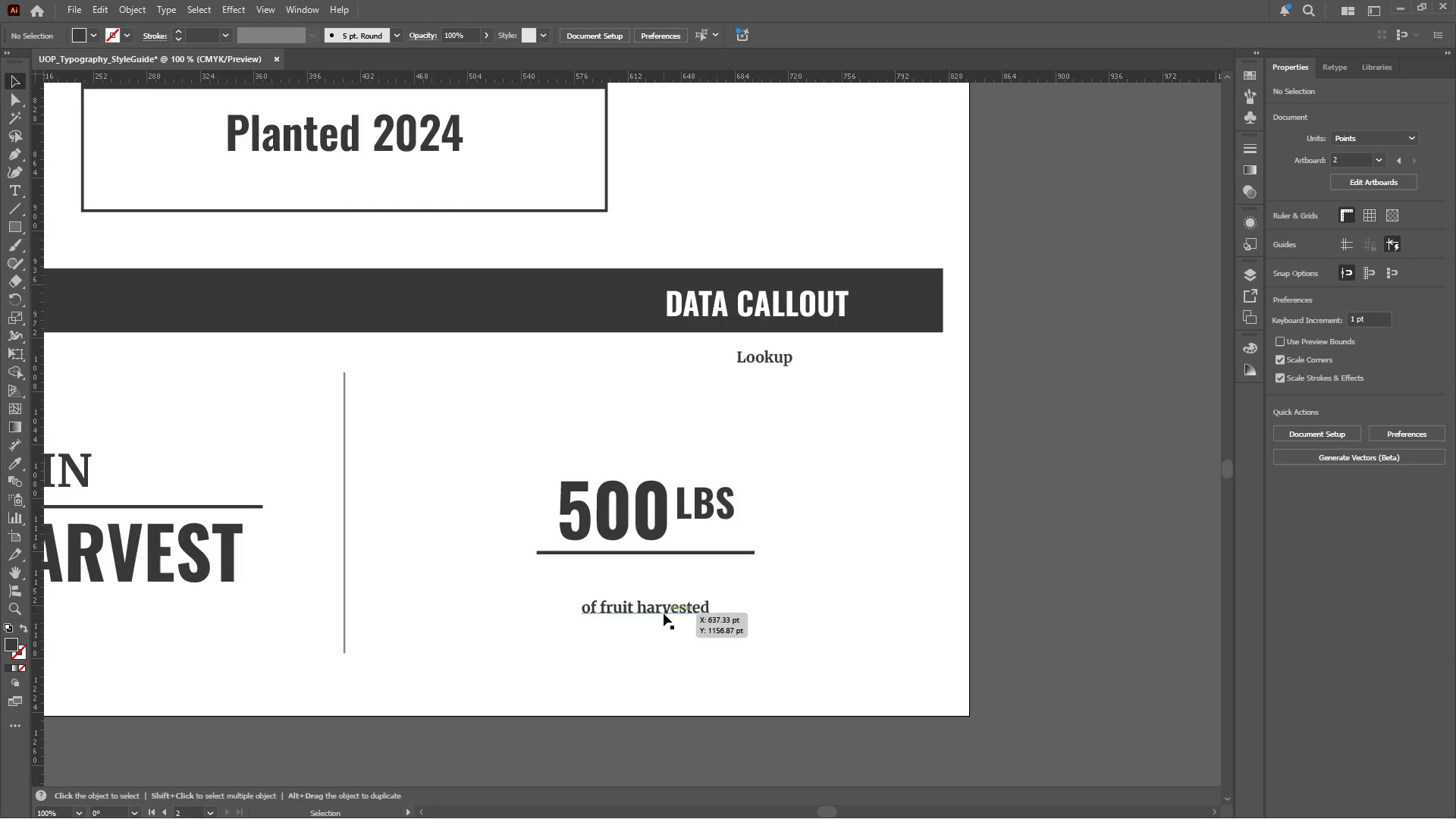 
left_click_drag(start_coordinate=[665, 610], to_coordinate=[673, 581])
 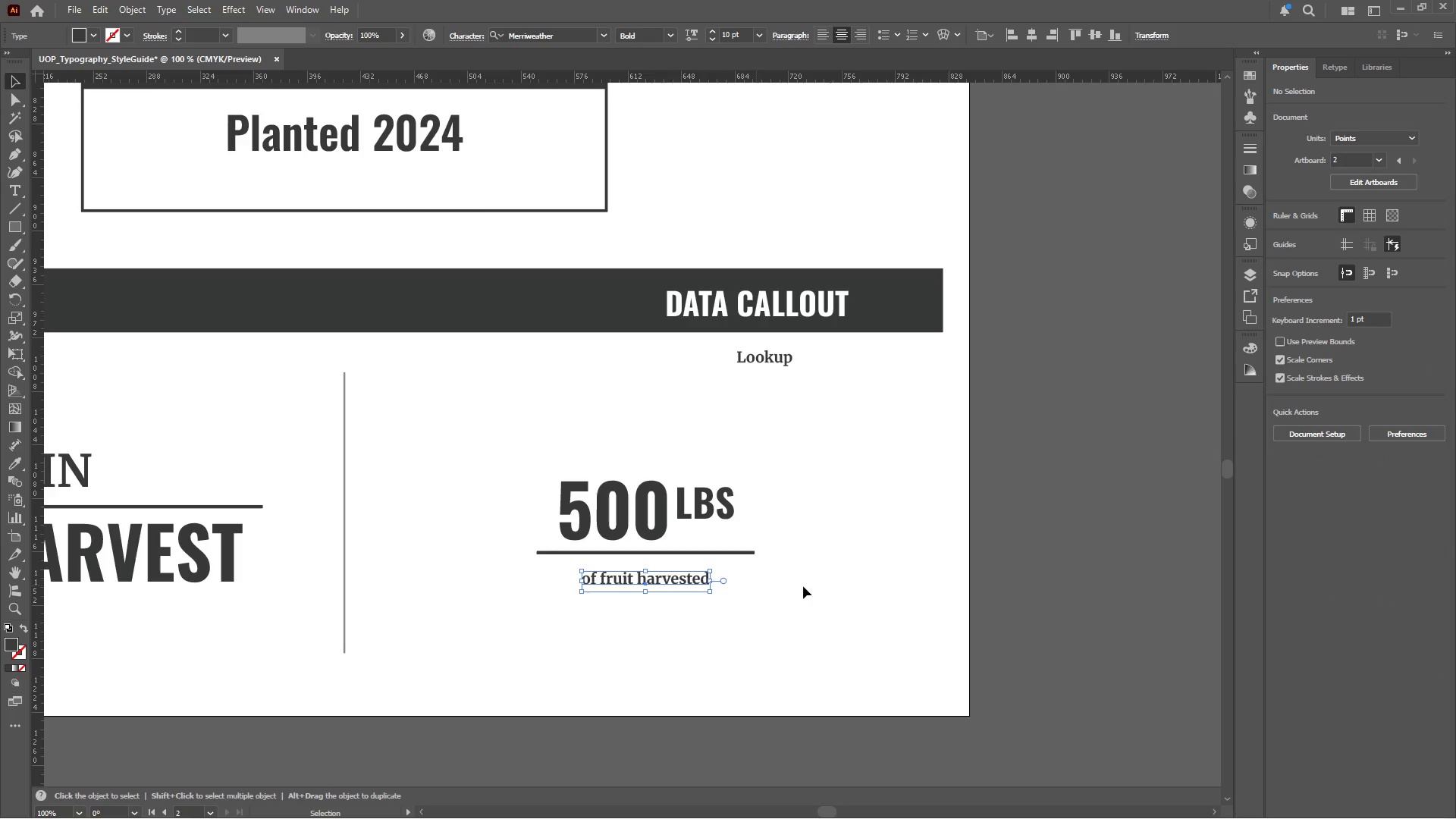 
hold_key(key=ShiftLeft, duration=1.12)
 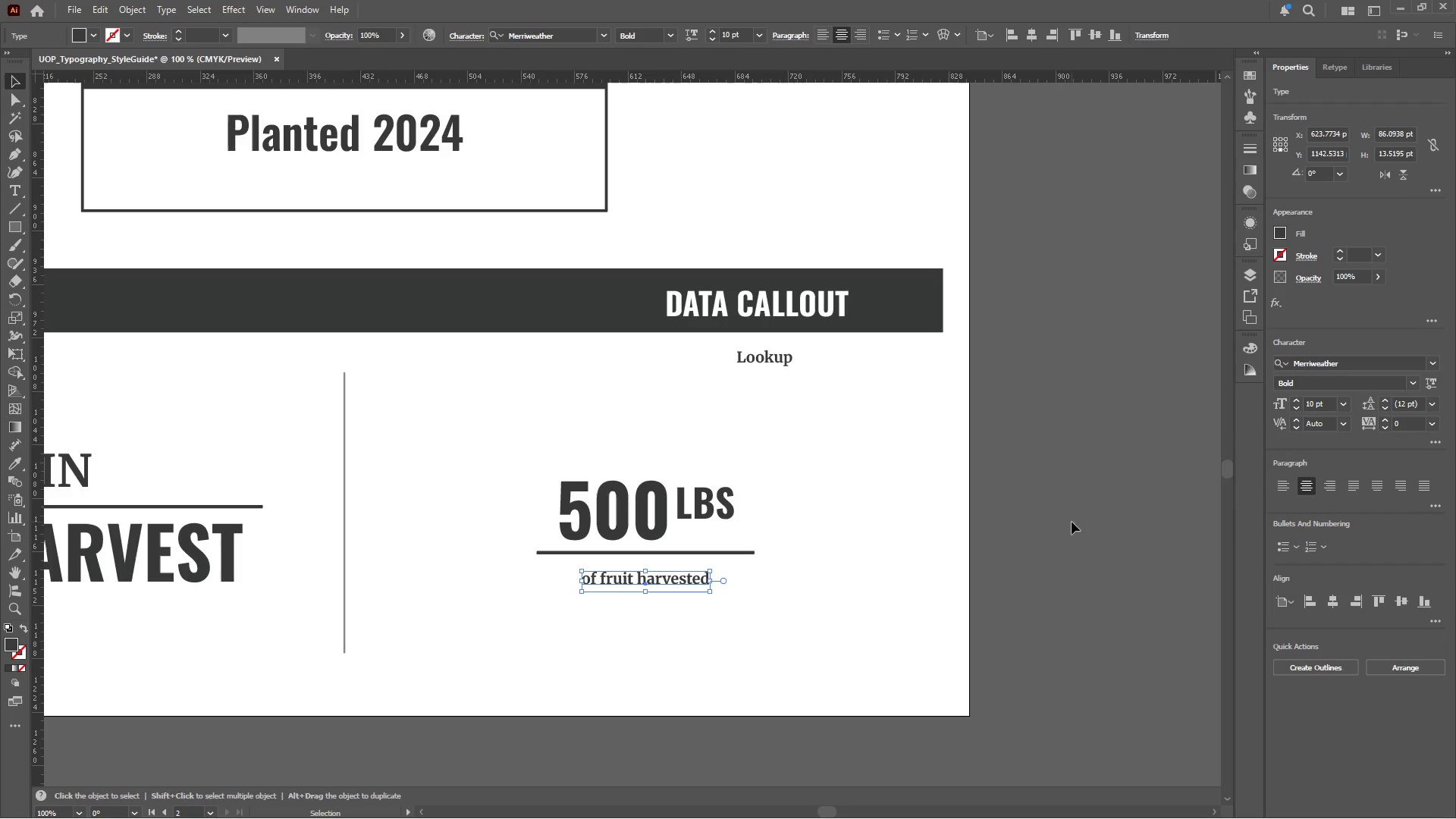 
wait(5.12)
 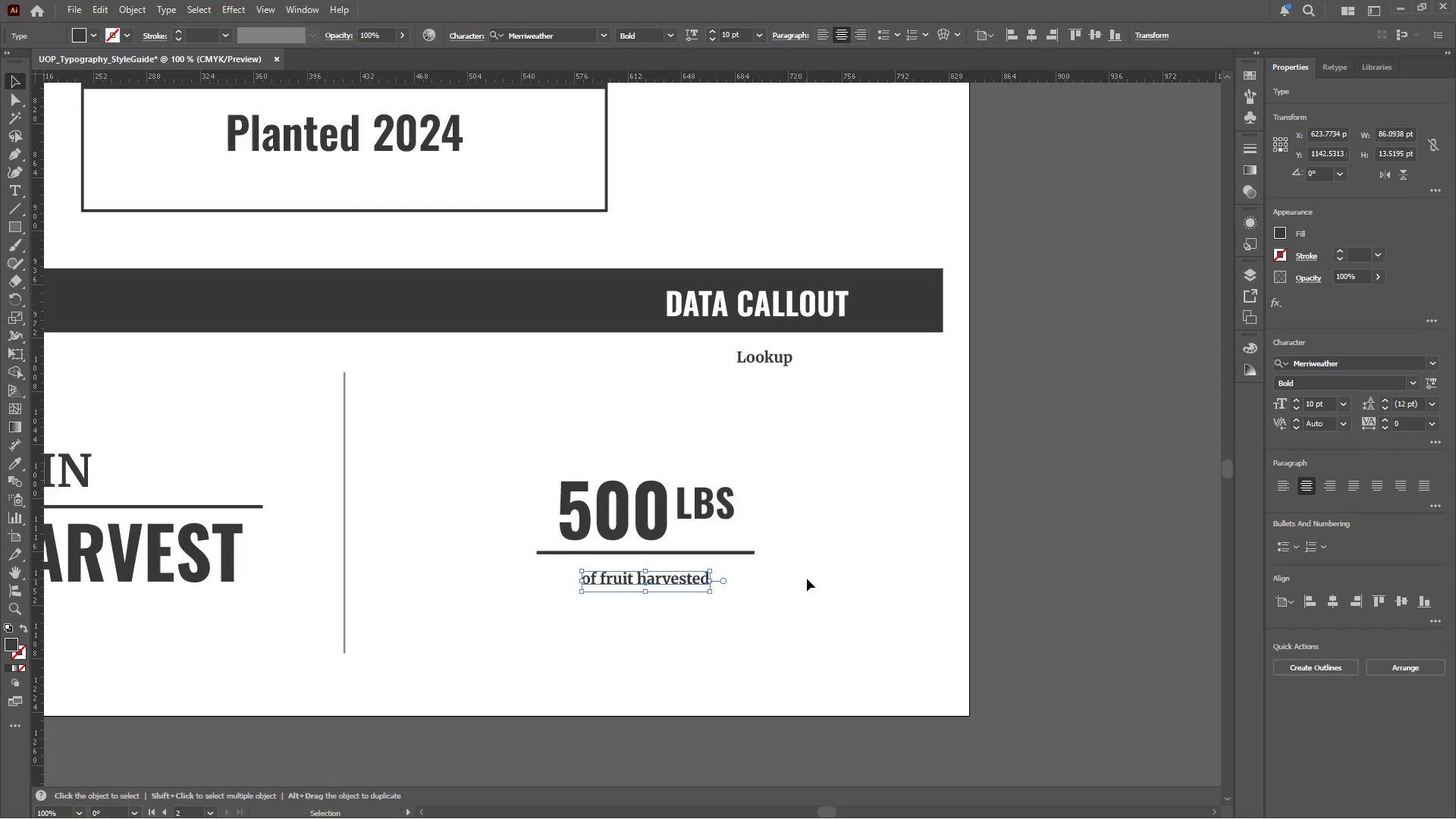 
left_click([1432, 441])
 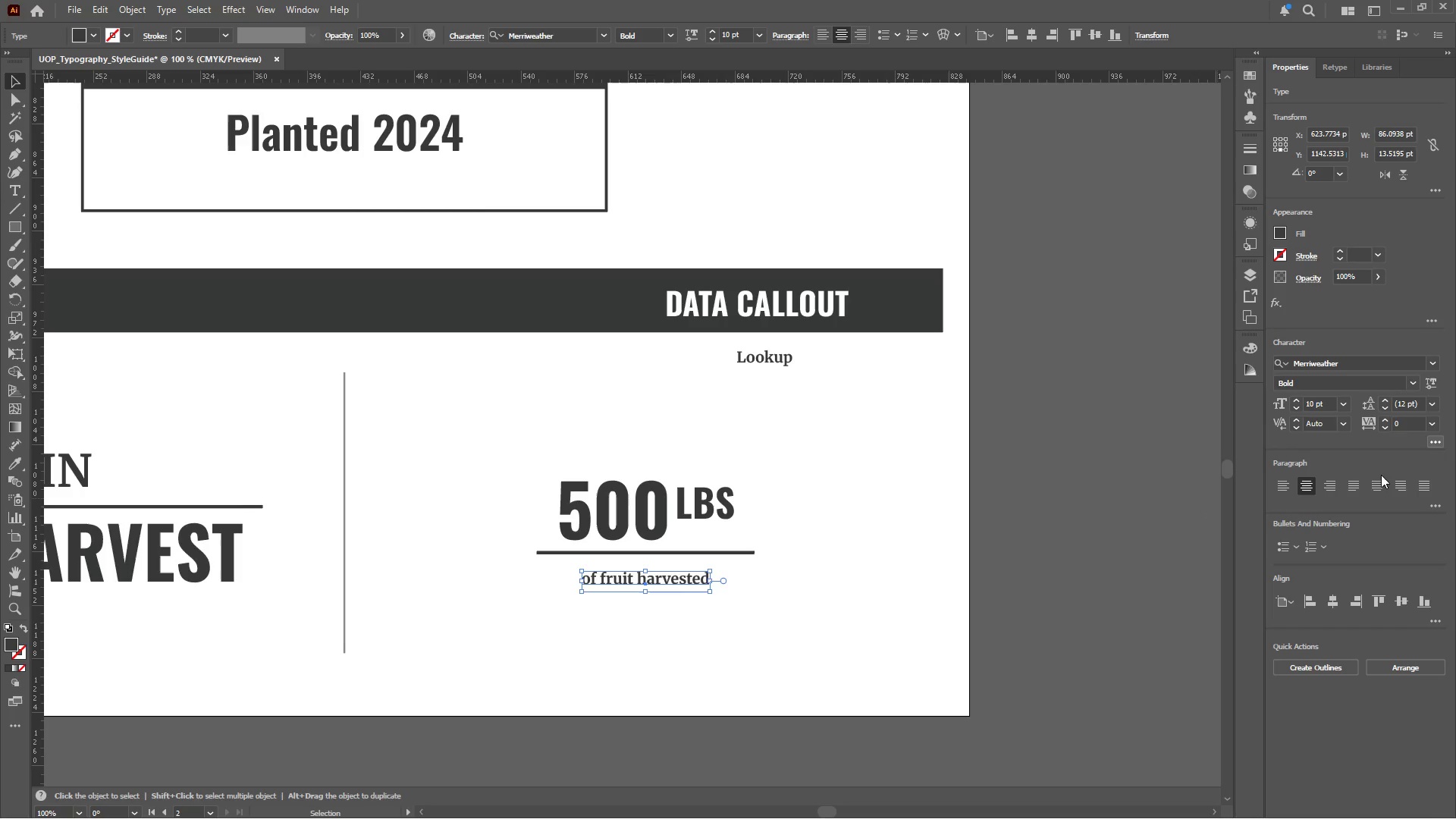 
mouse_move([1348, 486])
 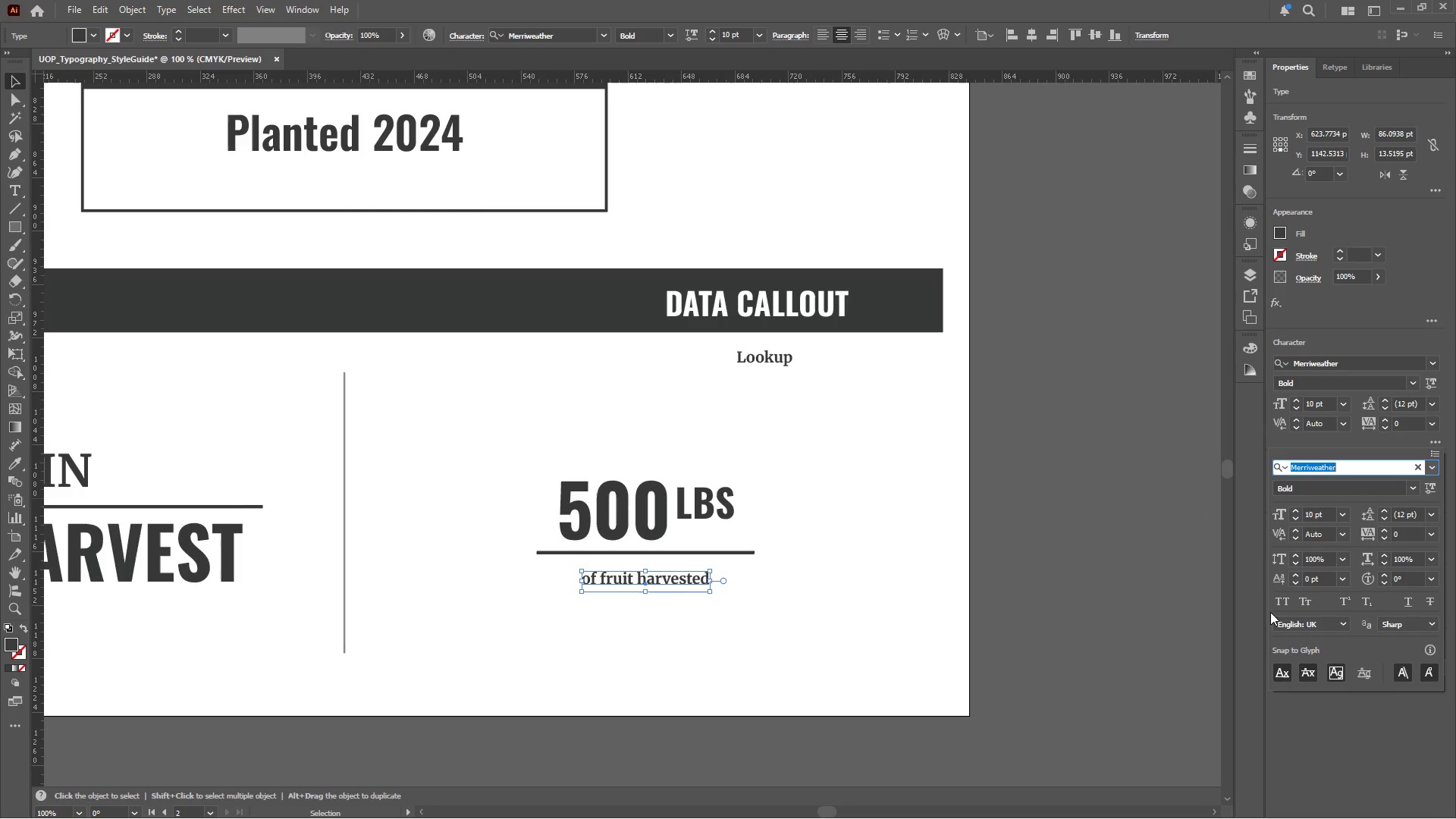 
left_click([1276, 603])
 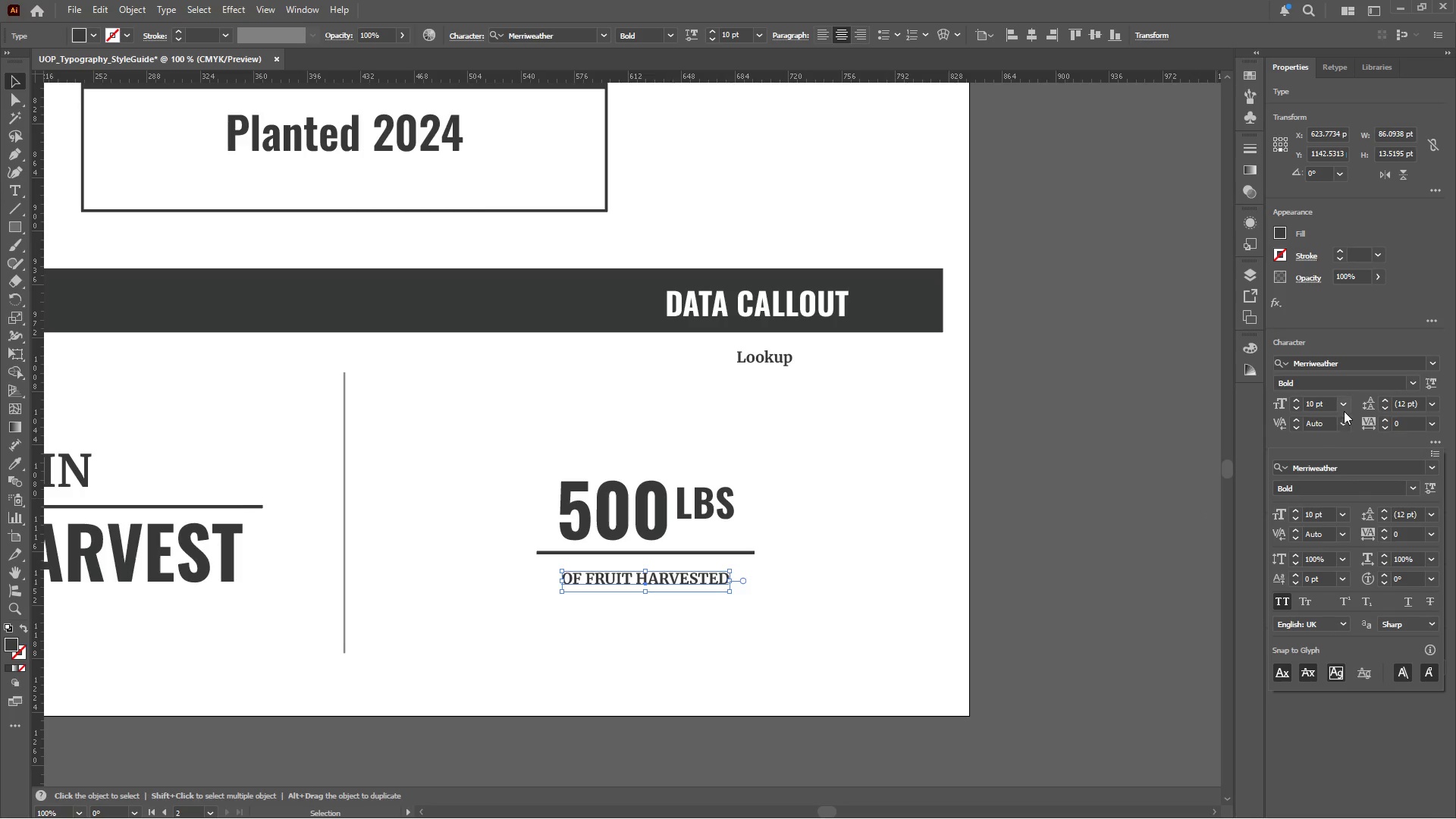 
left_click([1345, 405])
 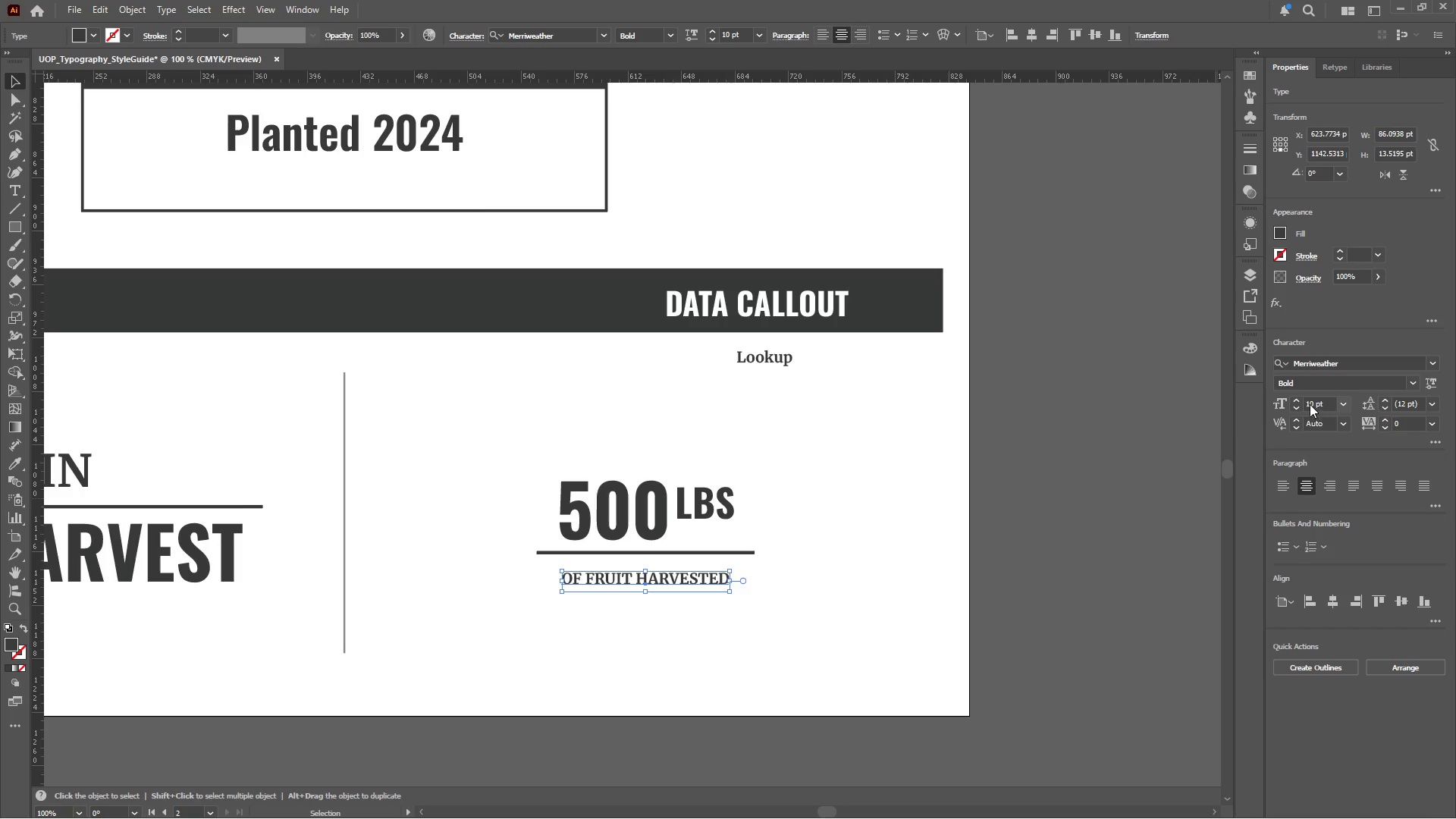 
left_click([1307, 401])
 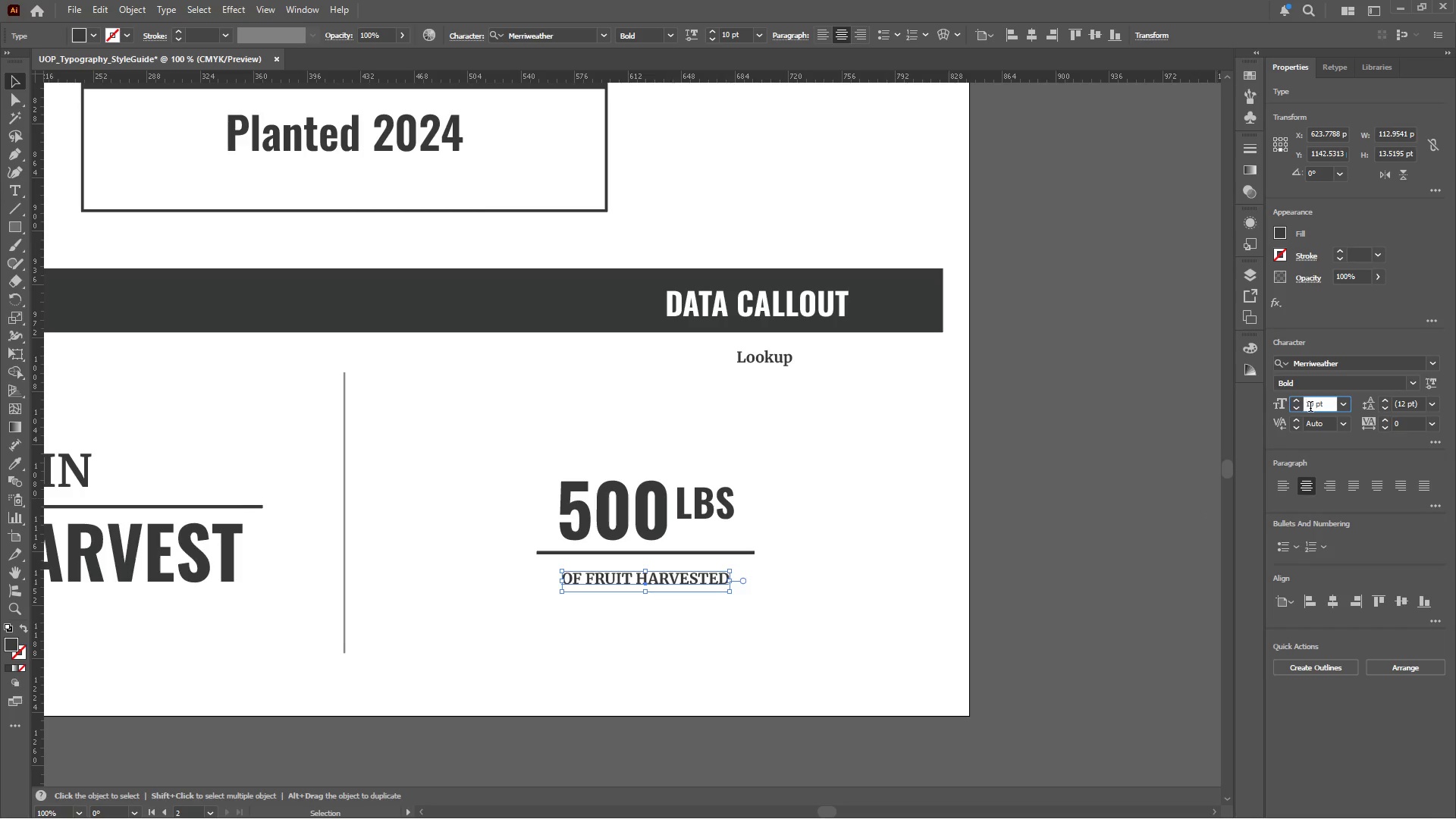 
left_click_drag(start_coordinate=[1310, 406], to_coordinate=[1297, 407])
 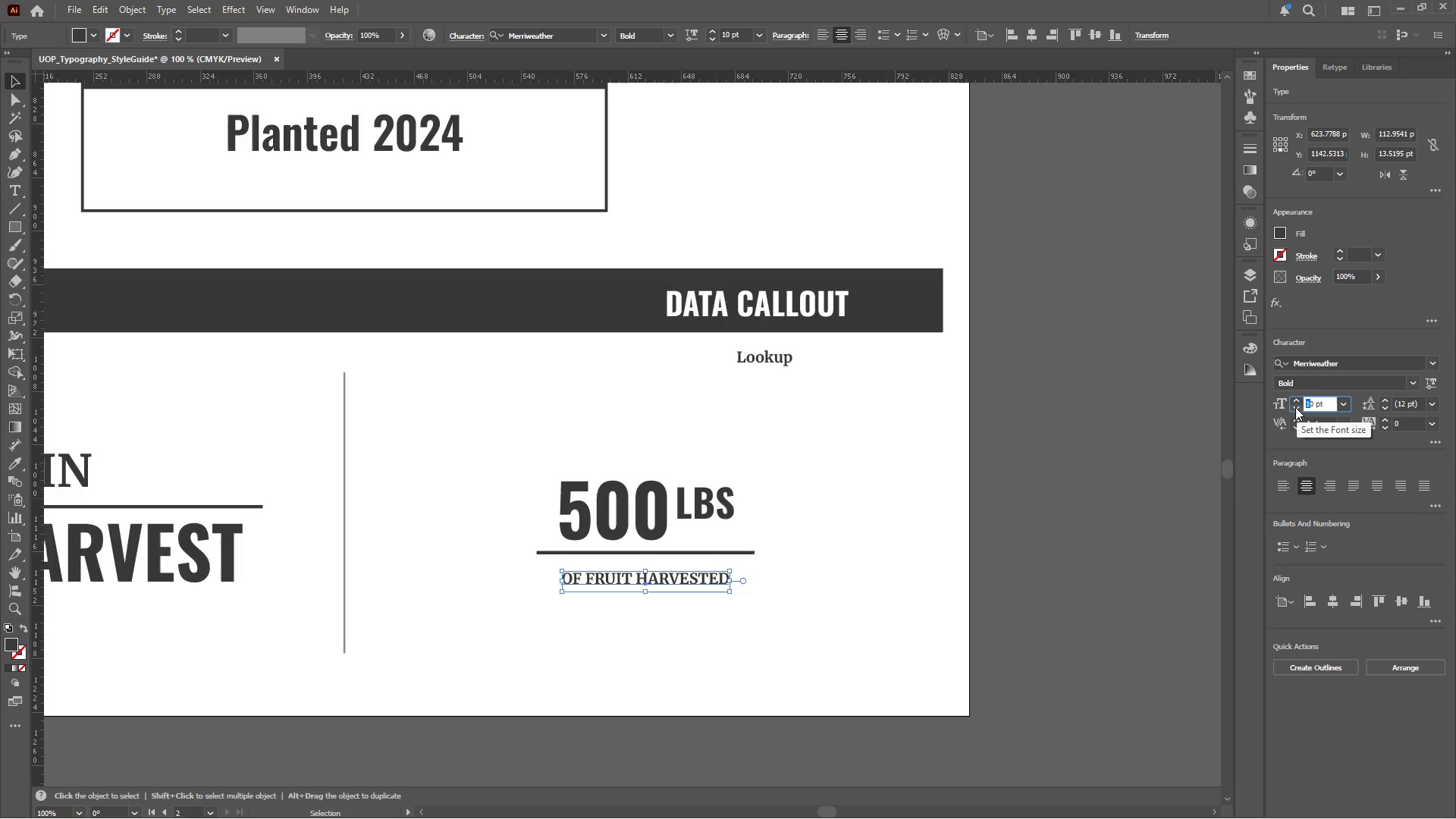 
key(Numpad3)
 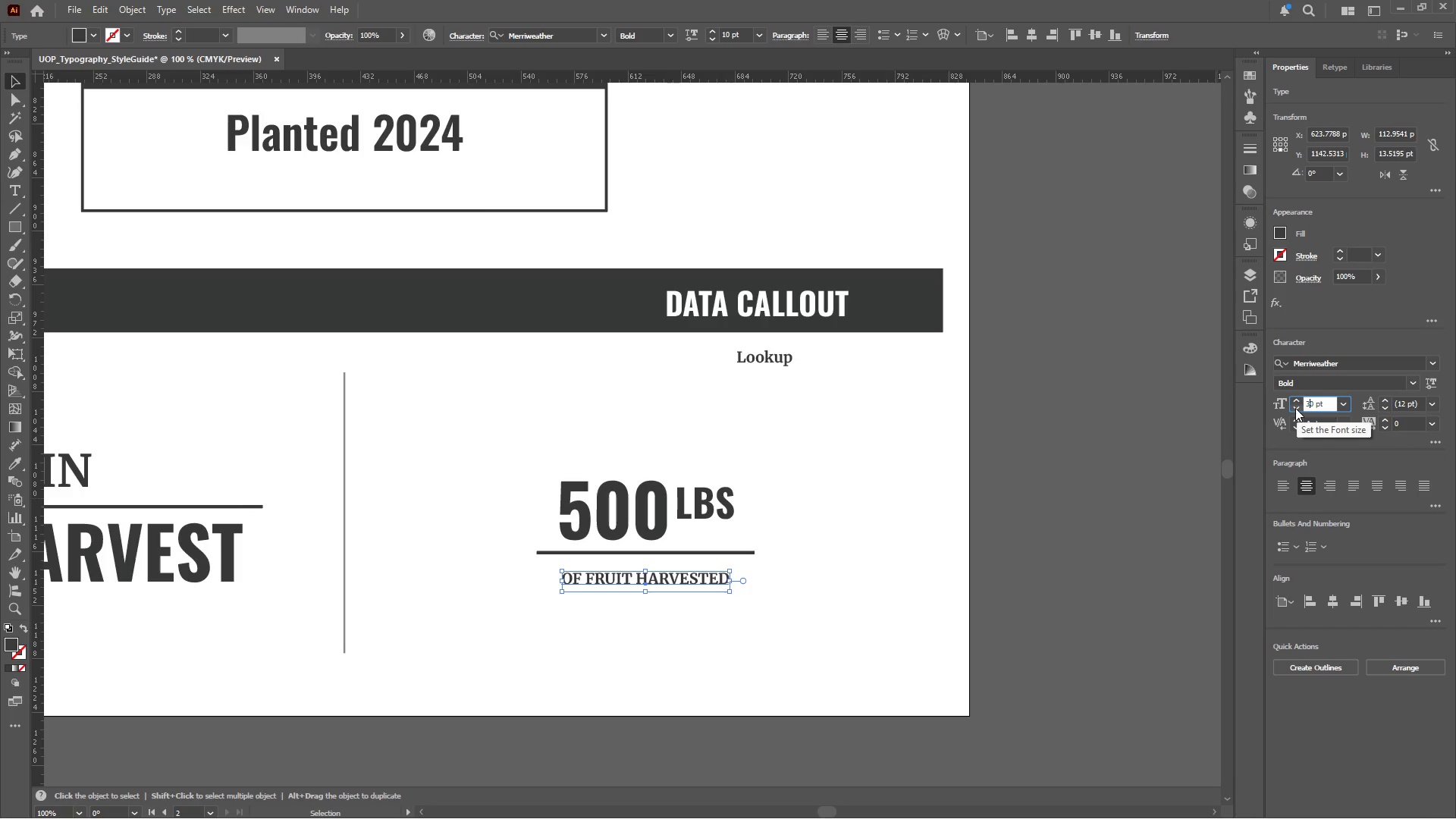 
key(NumpadEnter)
 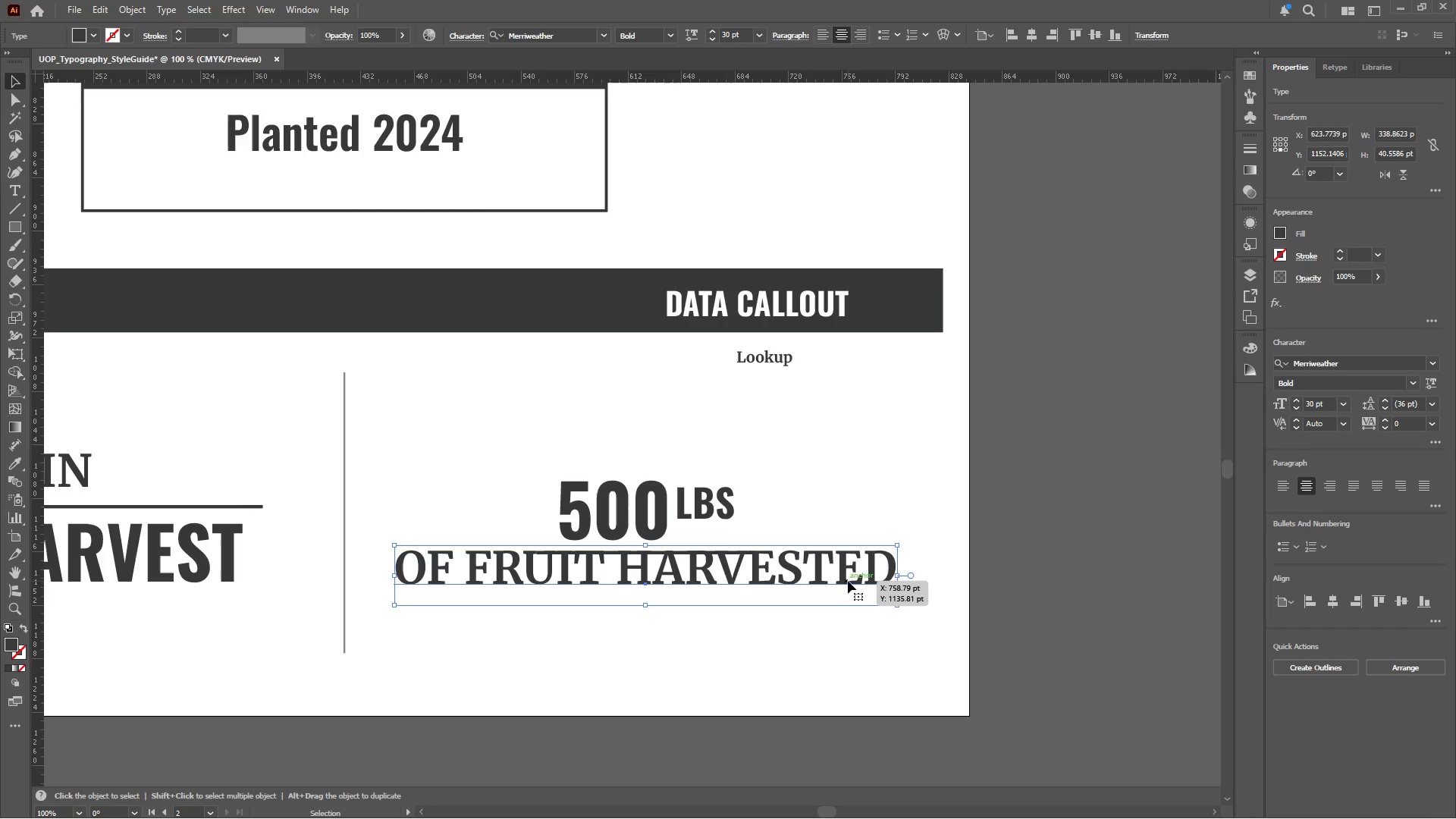 
left_click_drag(start_coordinate=[839, 577], to_coordinate=[836, 596])
 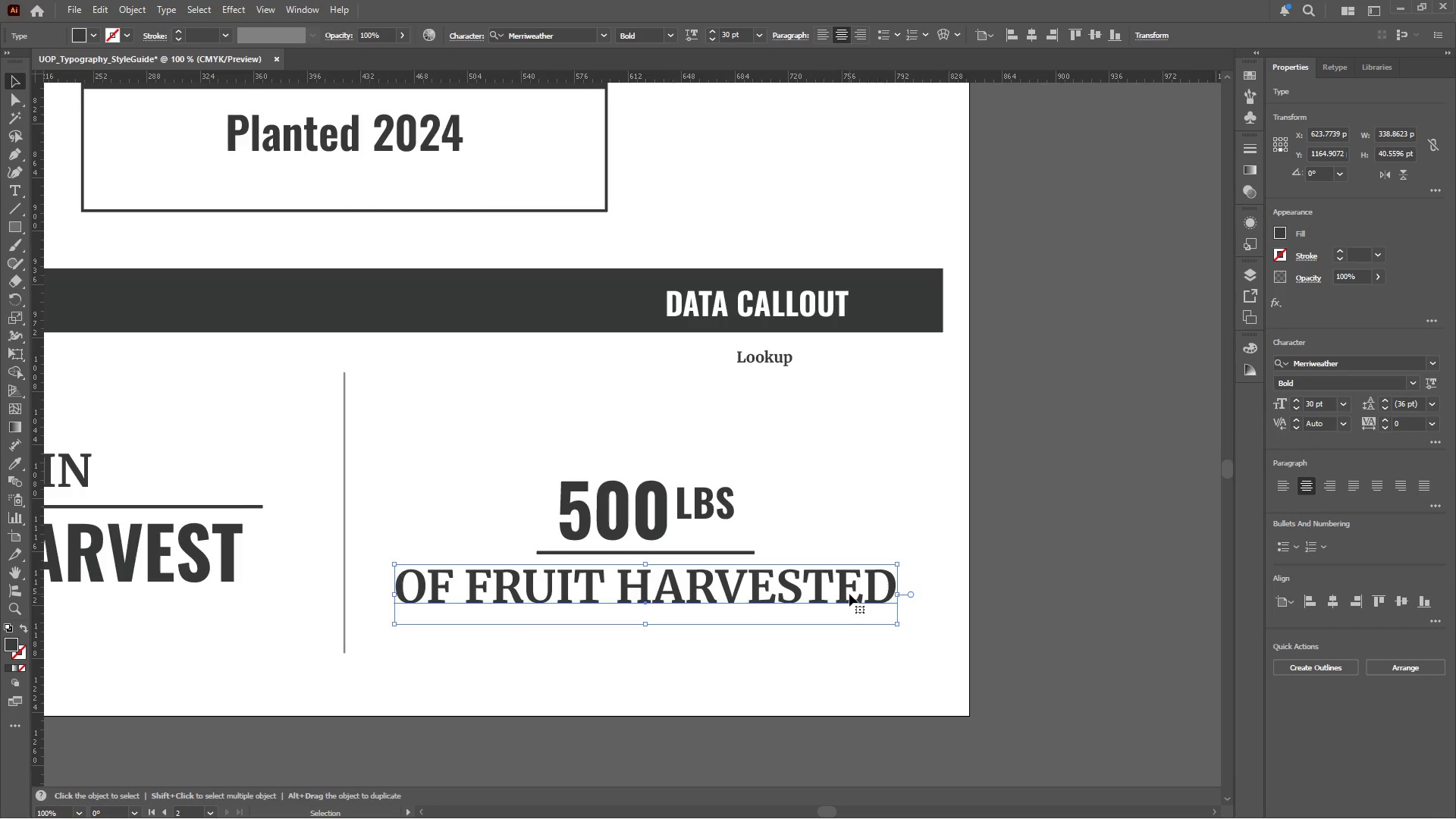 
hold_key(key=ShiftLeft, duration=1.34)
 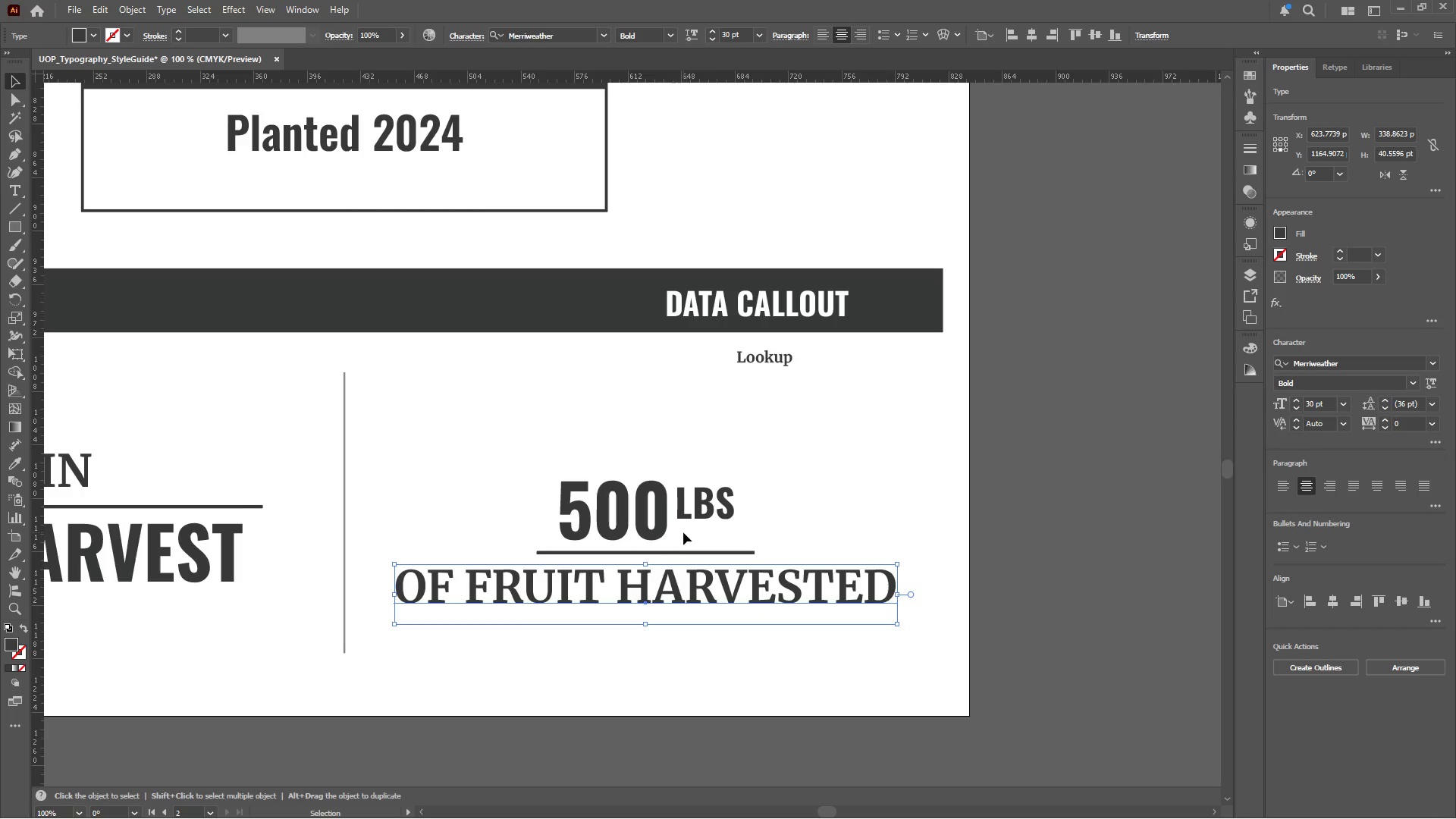 
left_click([664, 526])
 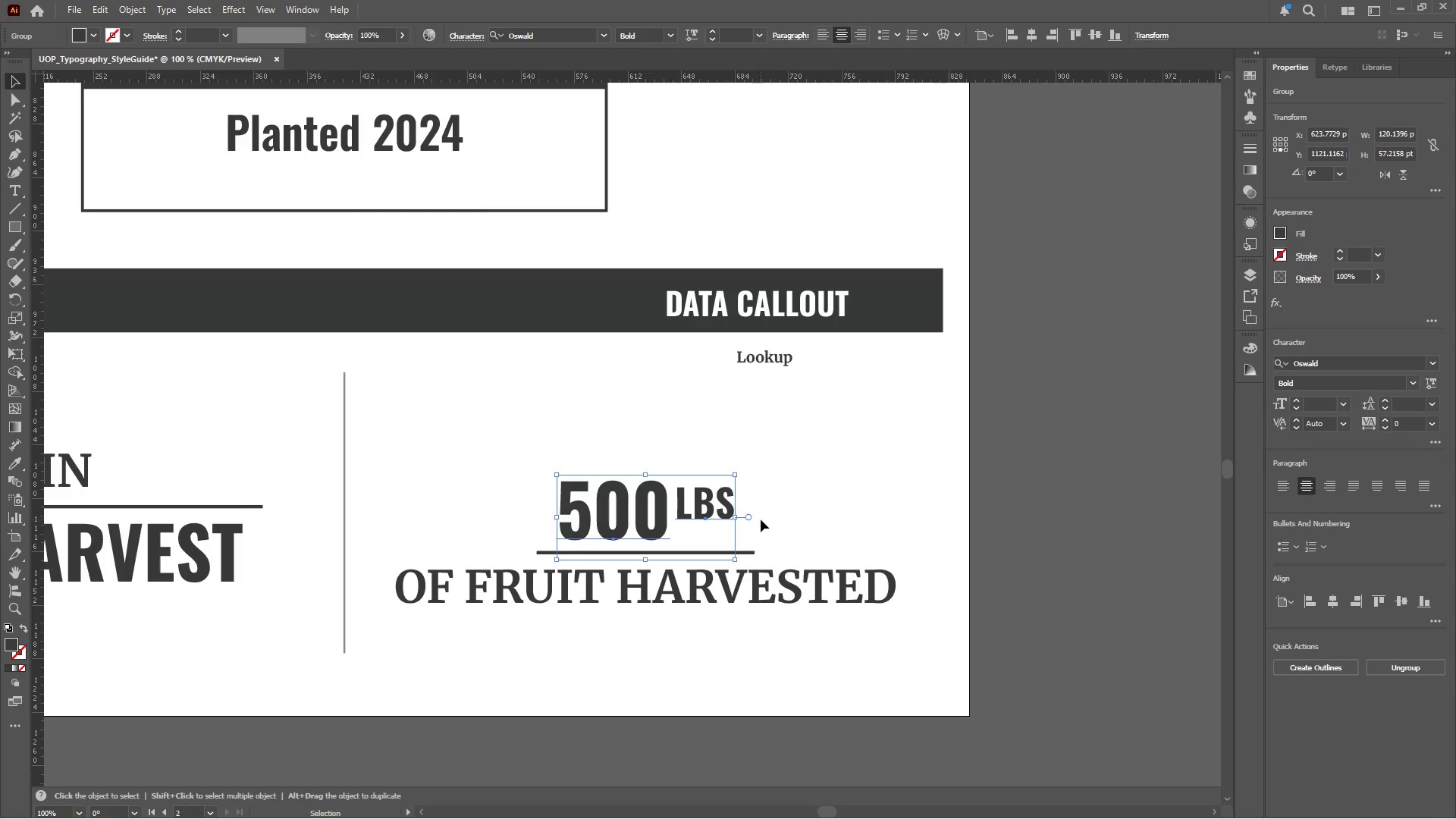 
left_click([822, 514])
 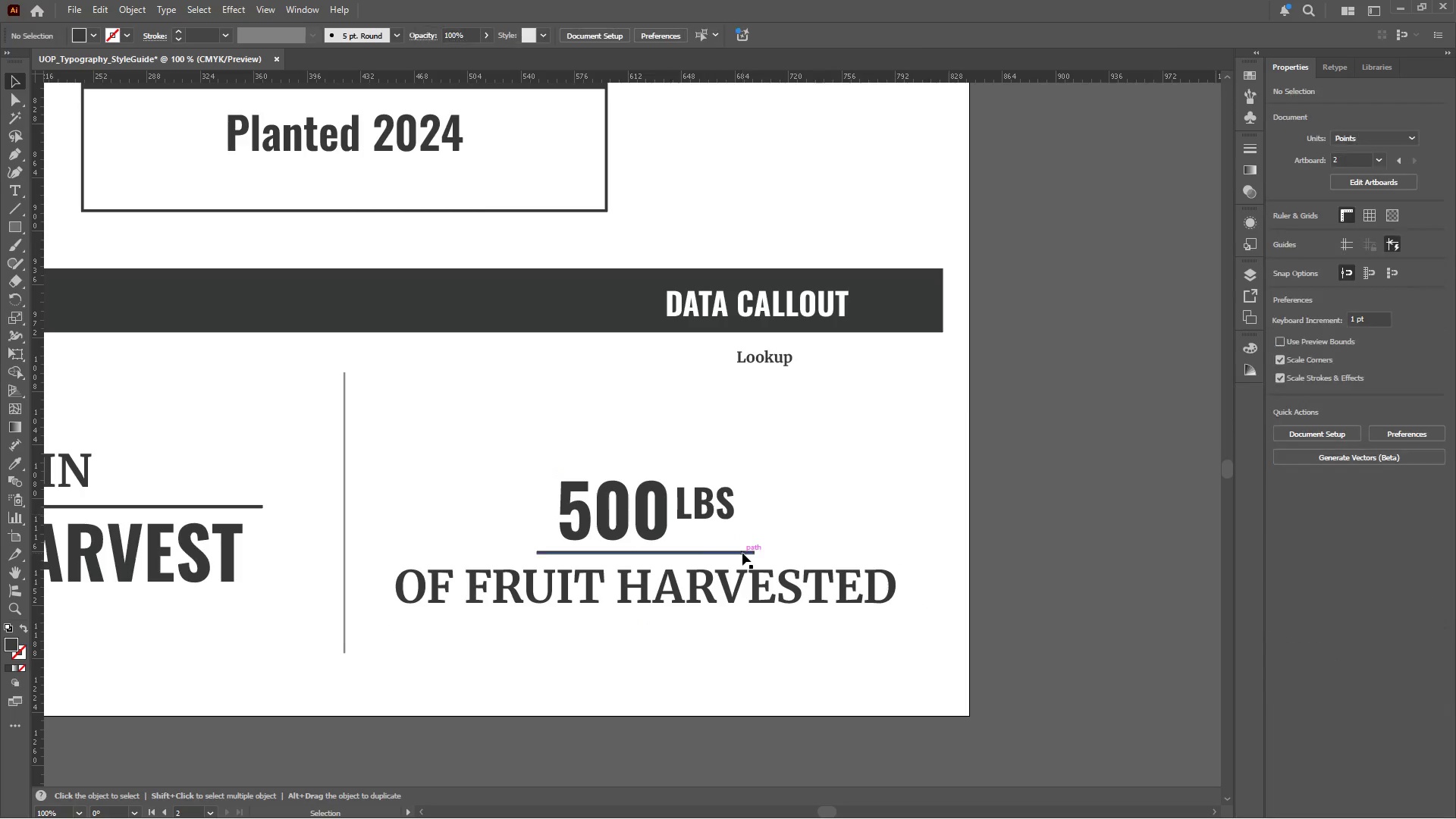 
left_click_drag(start_coordinate=[742, 553], to_coordinate=[740, 558])
 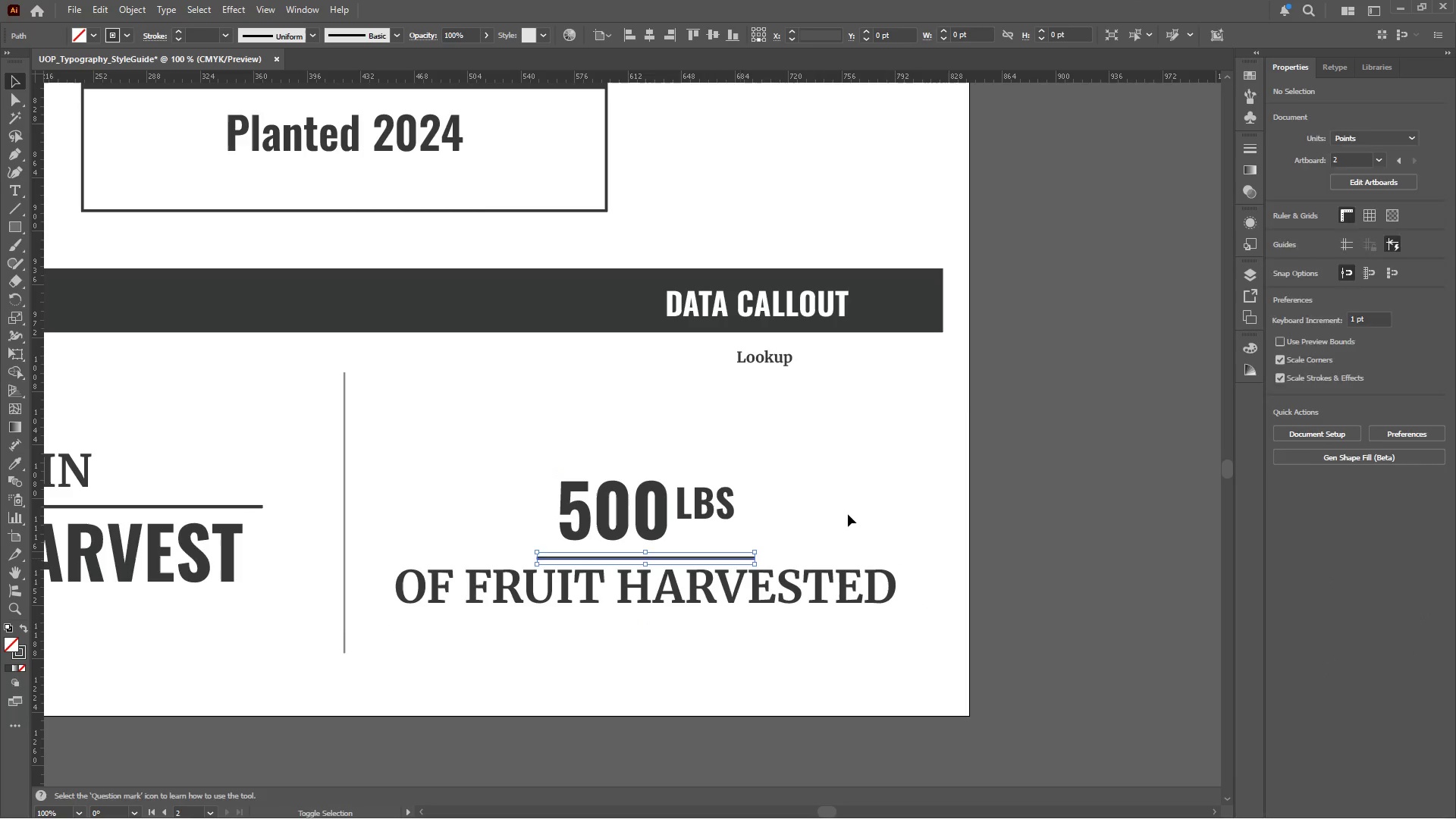 
hold_key(key=ShiftLeft, duration=1.55)
 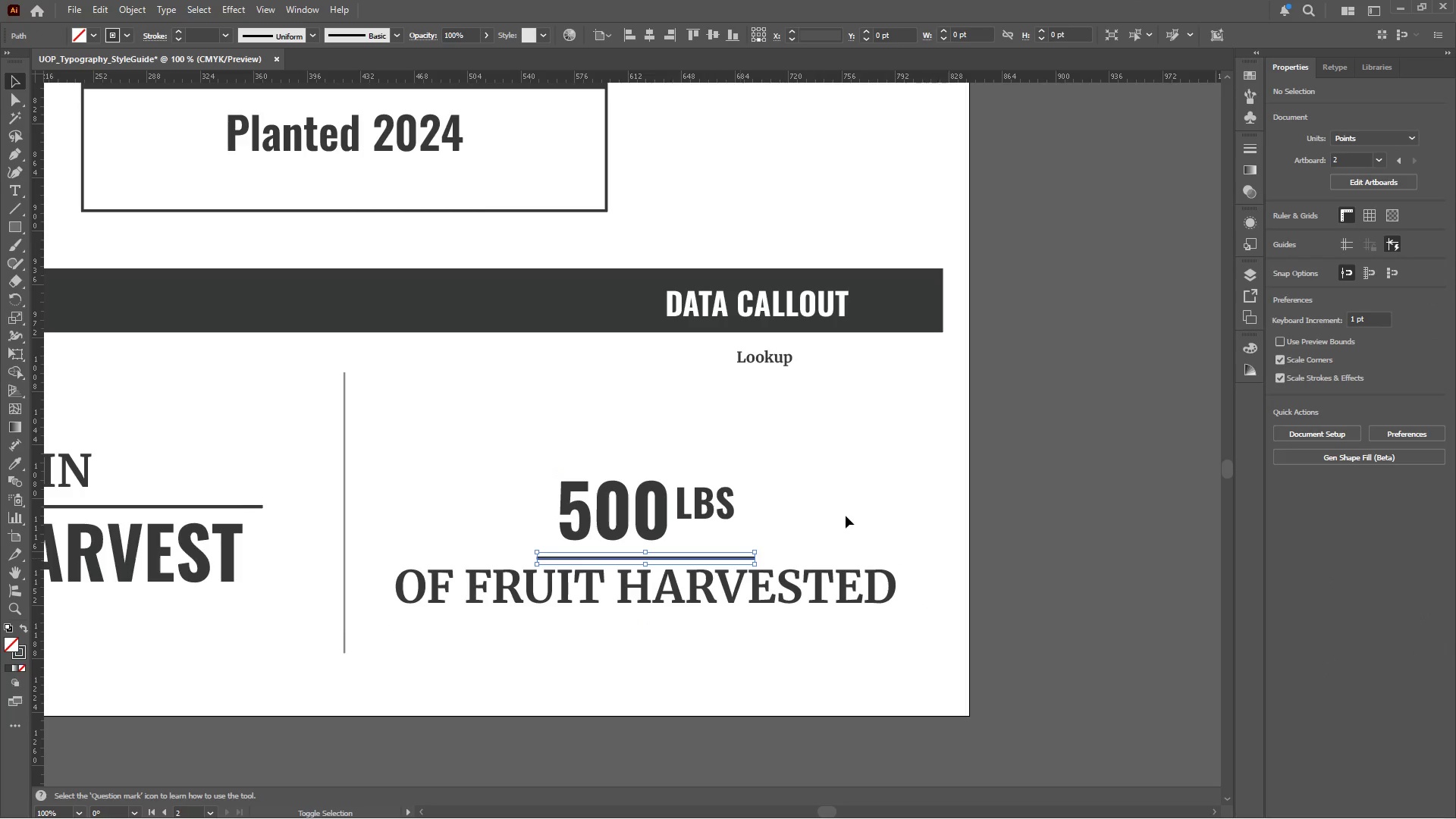 
left_click([848, 514])
 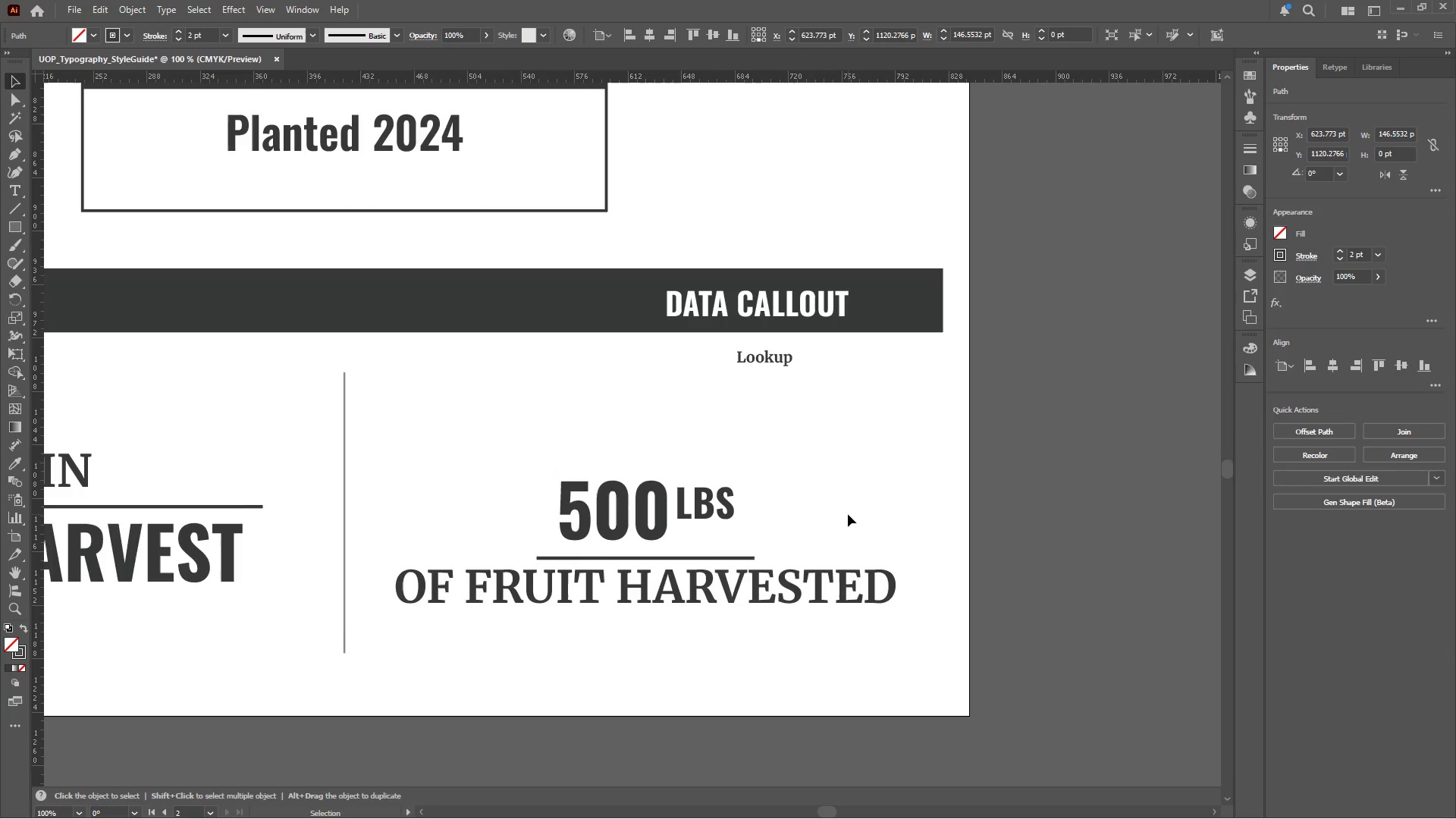 
hold_key(key=AltLeft, duration=0.62)
scroll: coordinate [853, 500], scroll_direction: down, amount: 1.0
 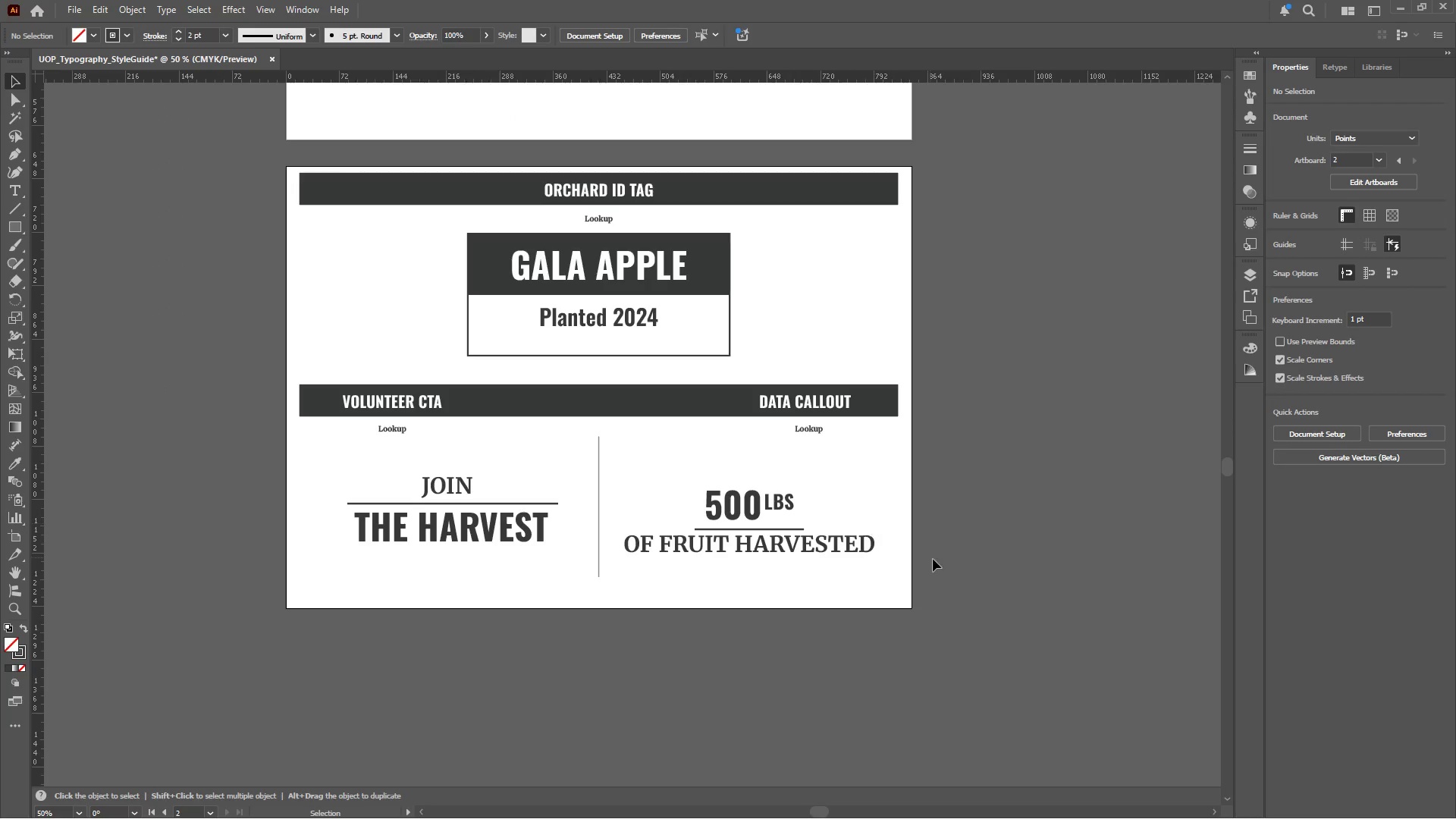 
scroll: coordinate [936, 560], scroll_direction: none, amount: 0.0
 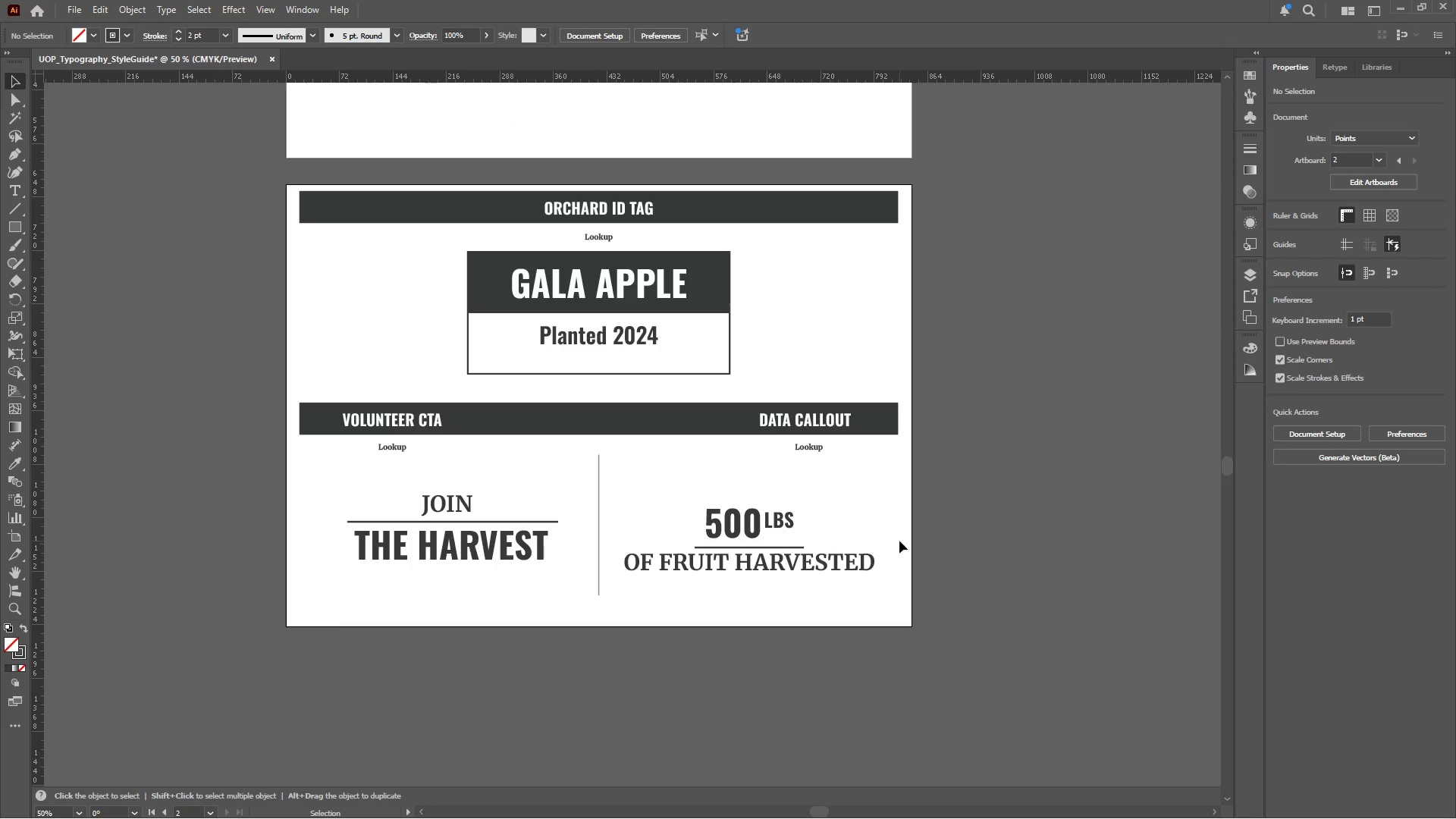 
left_click([802, 445])
 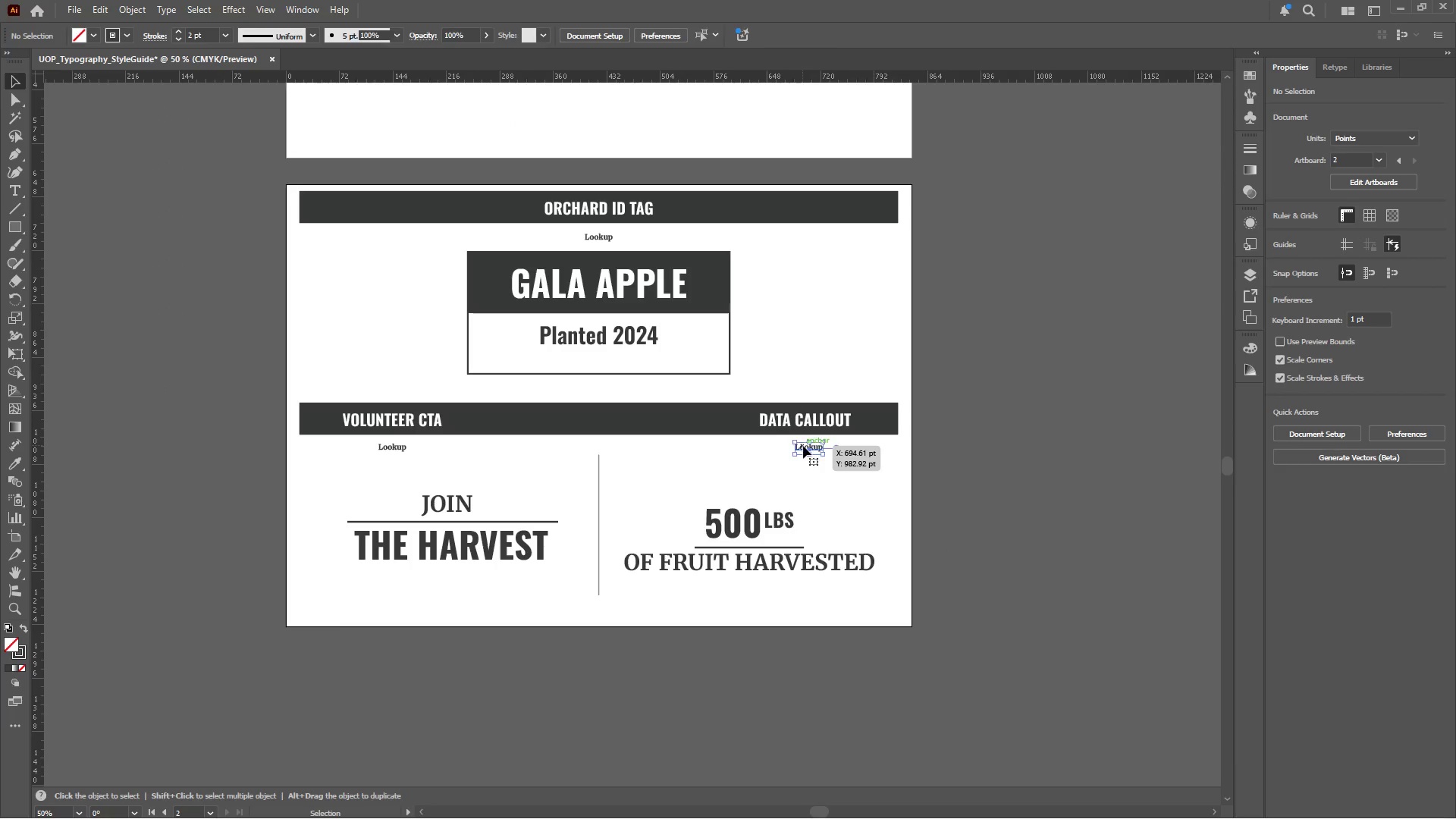 
hold_key(key=ShiftLeft, duration=2.34)
left_click([406, 447])
 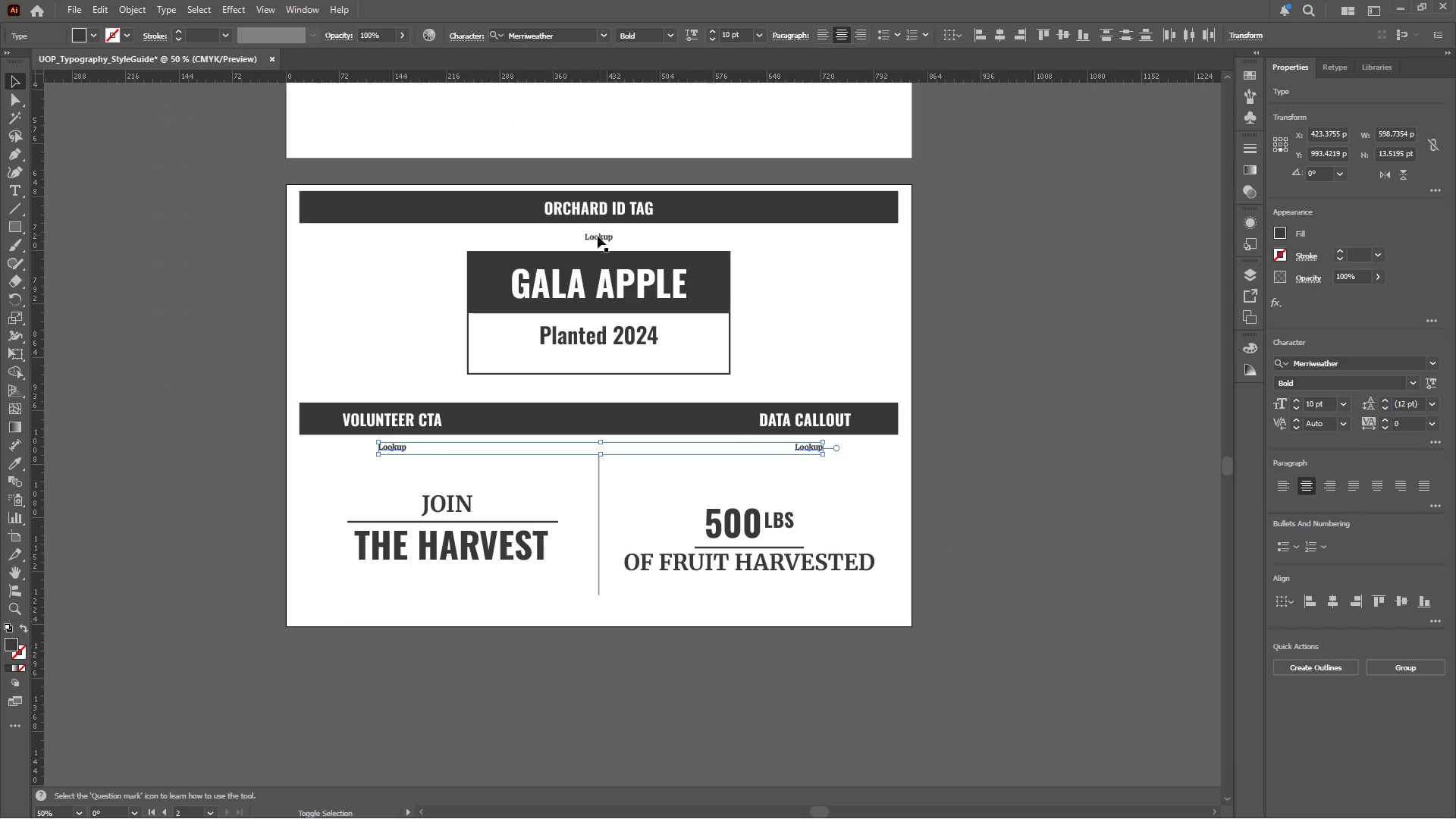 
left_click([592, 240])
 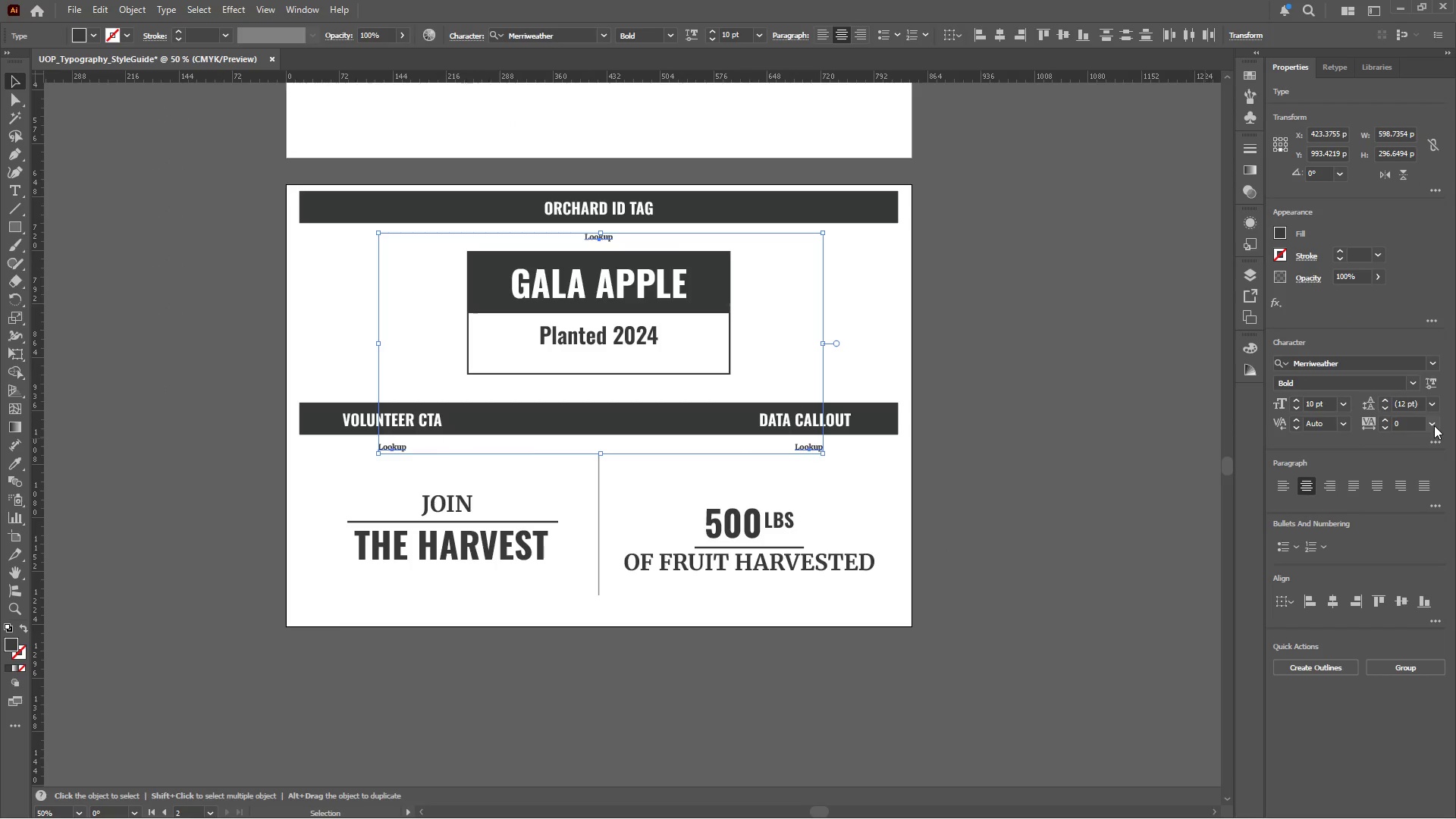 
left_click([1432, 442])
 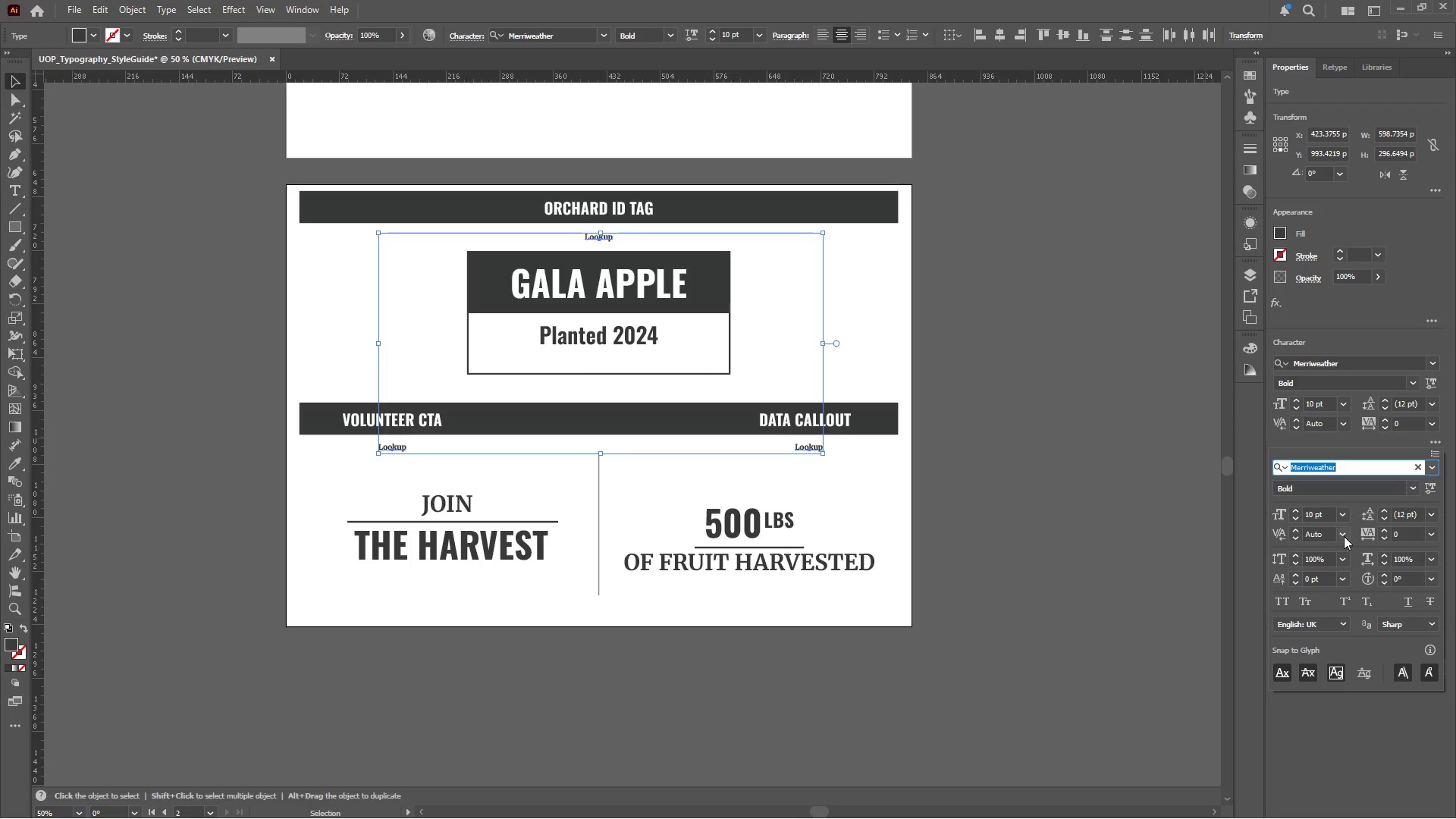 
left_click([1410, 601])
 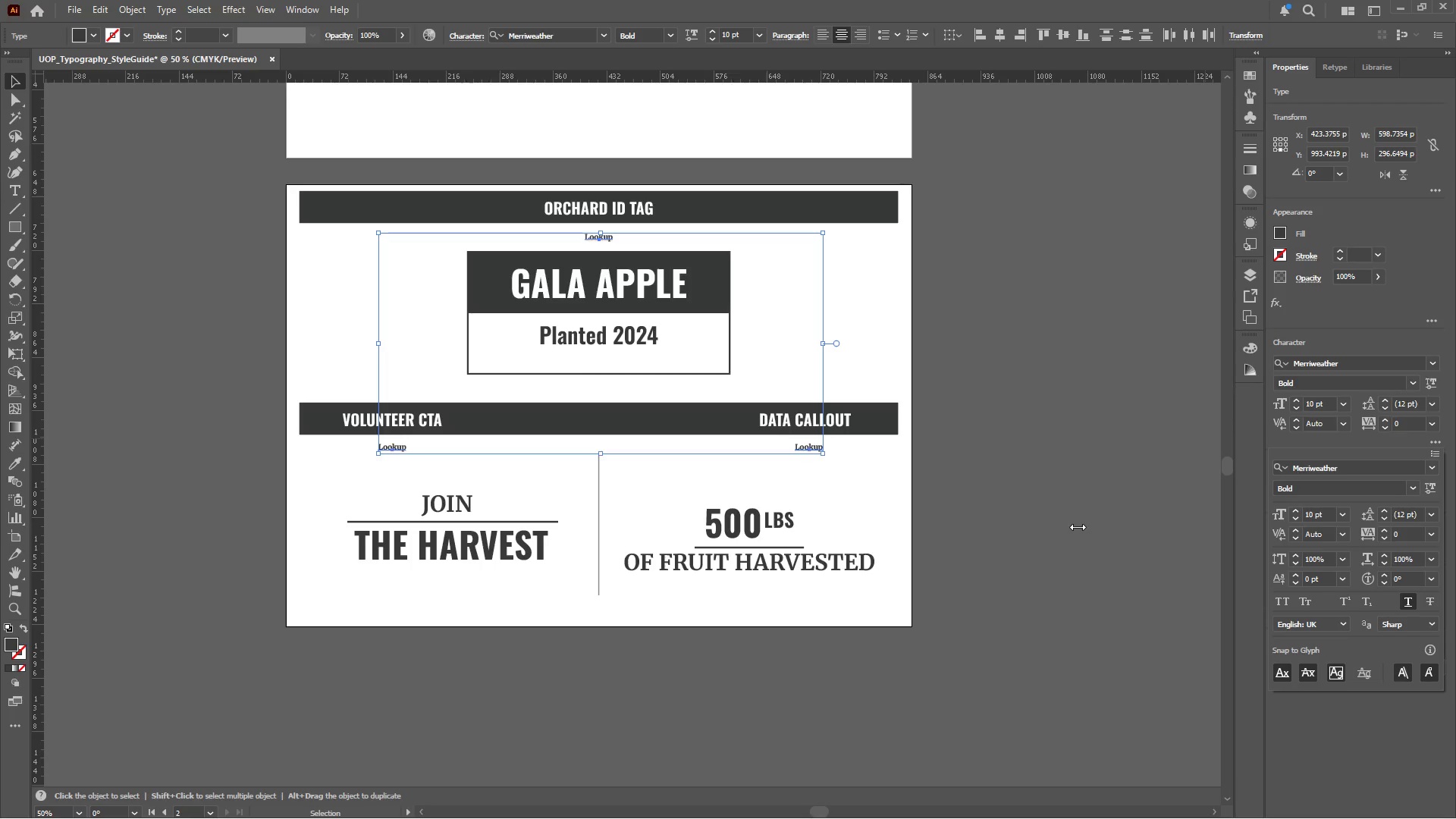 
left_click([1015, 529])
 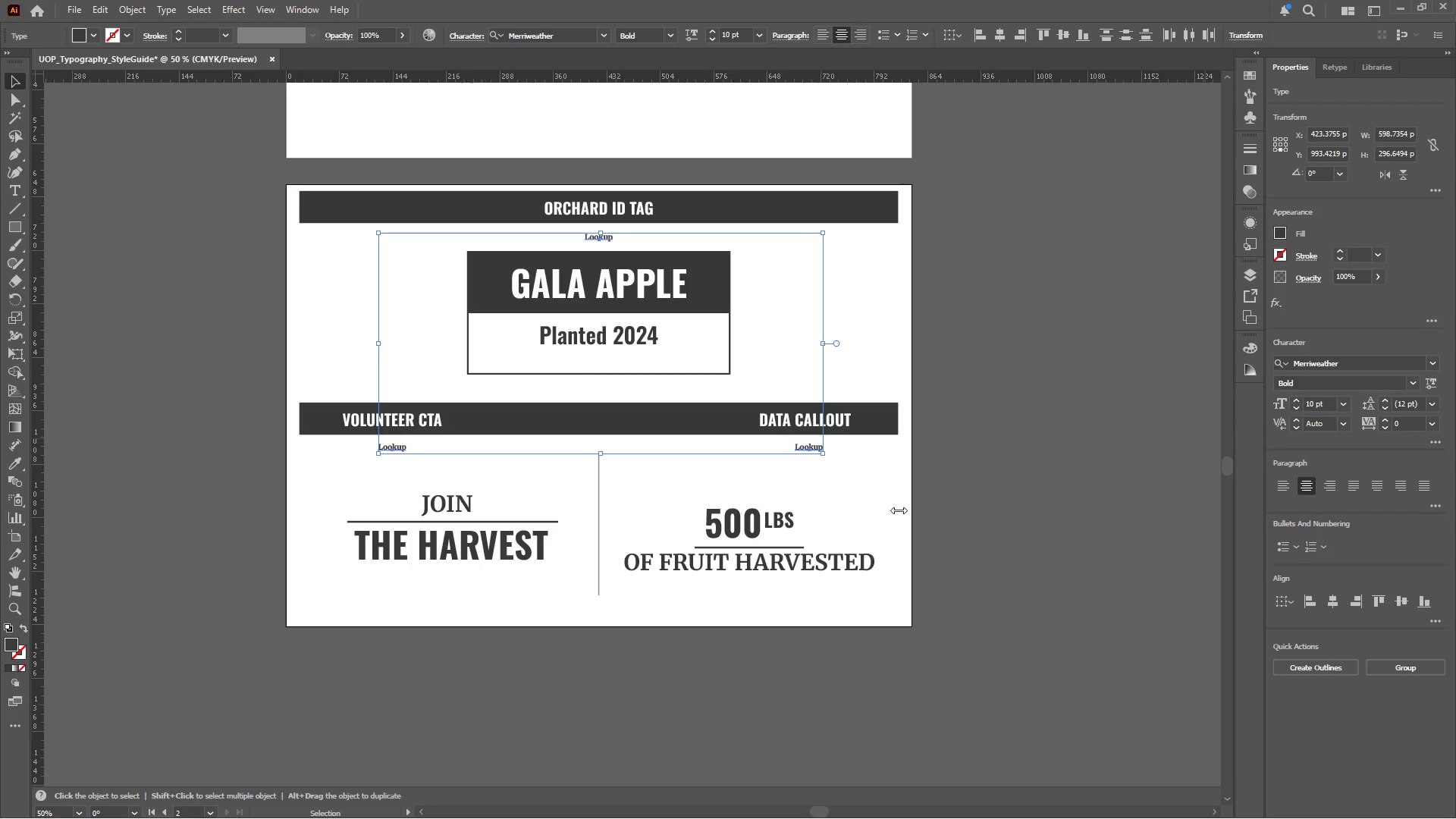 
left_click([869, 497])
 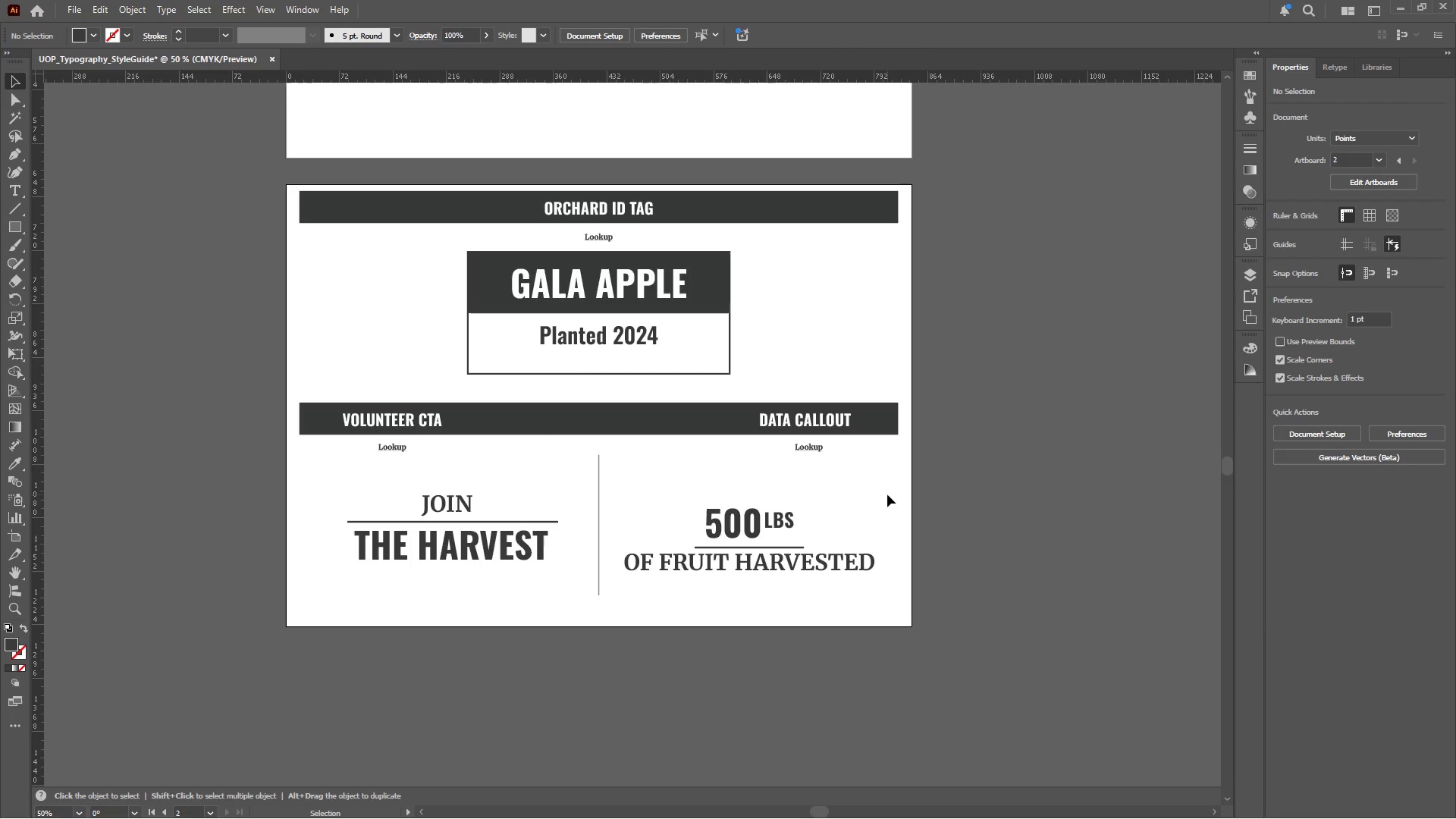 
left_click([887, 494])
 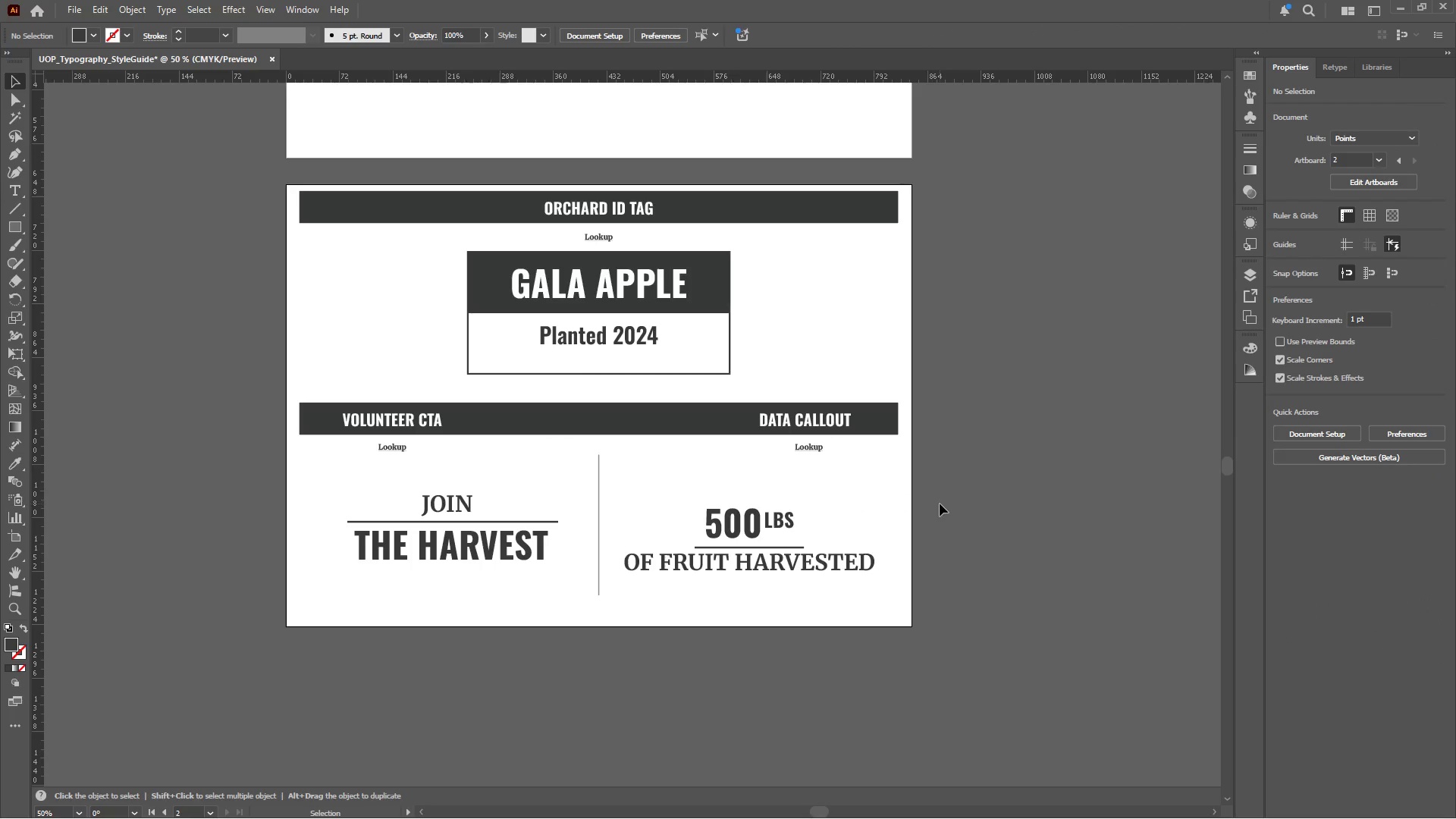 
scroll: coordinate [940, 504], scroll_direction: up, amount: 3.0
 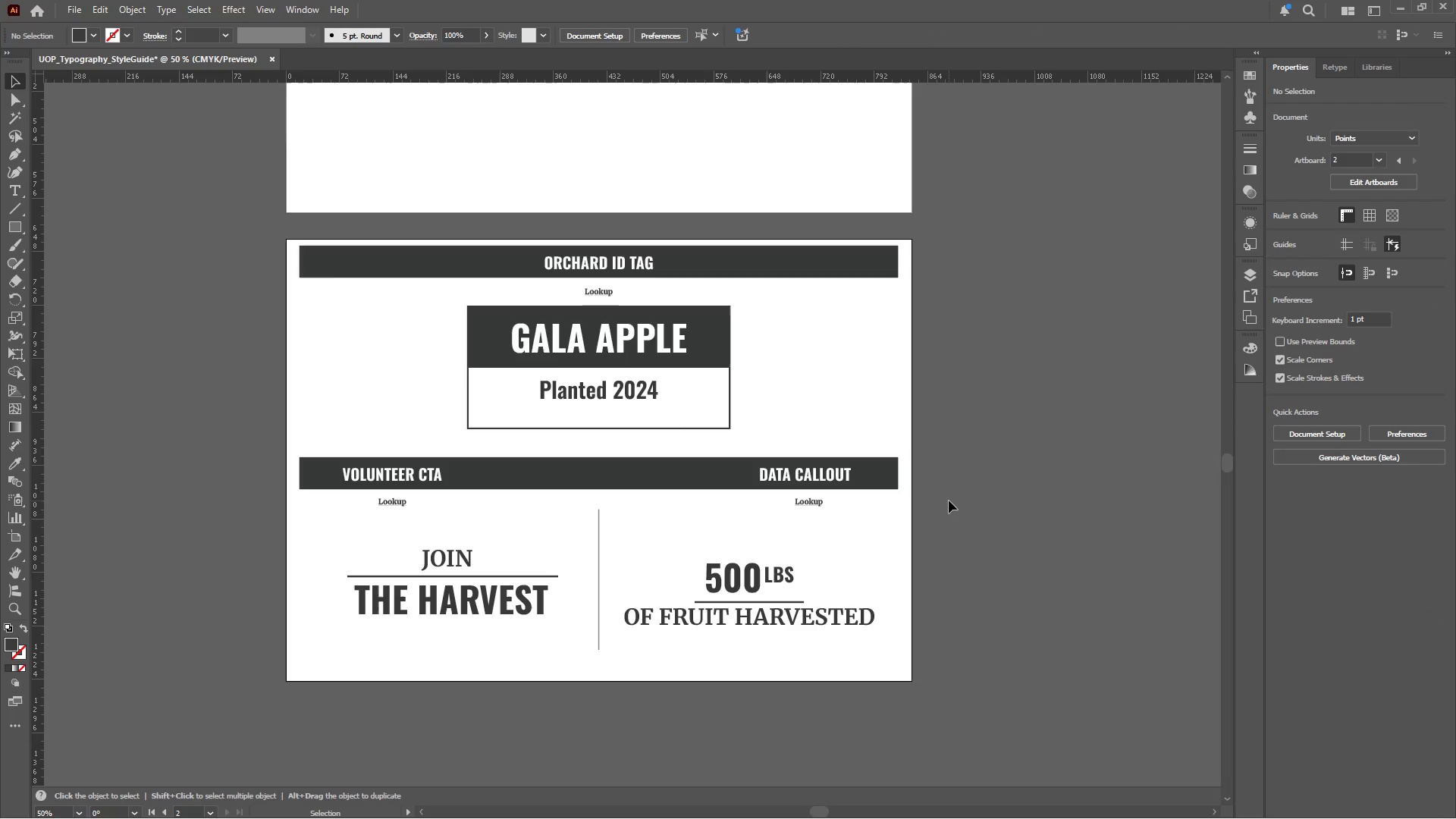 
key(Shift+F)
 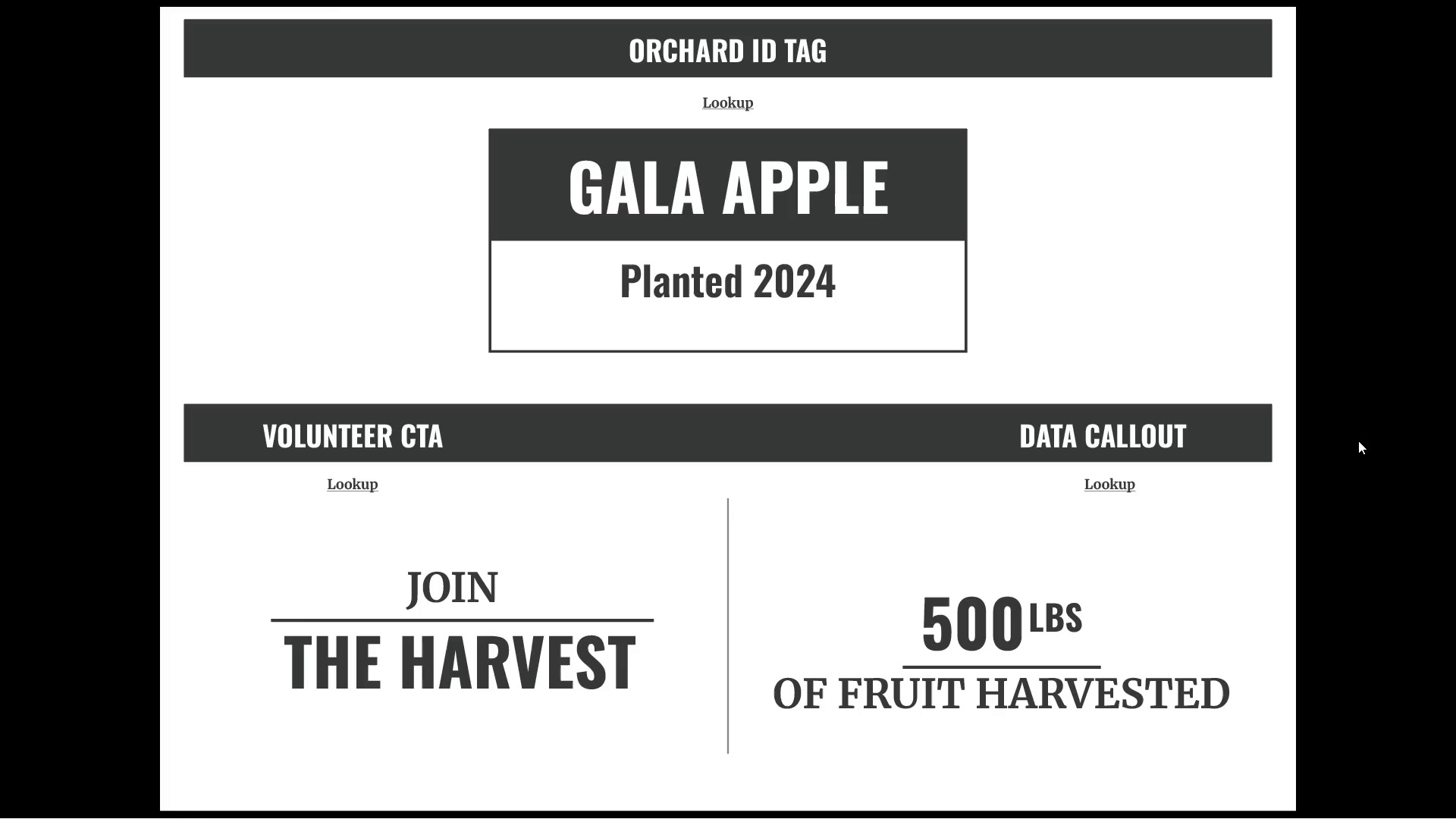 
wait(24.64)
 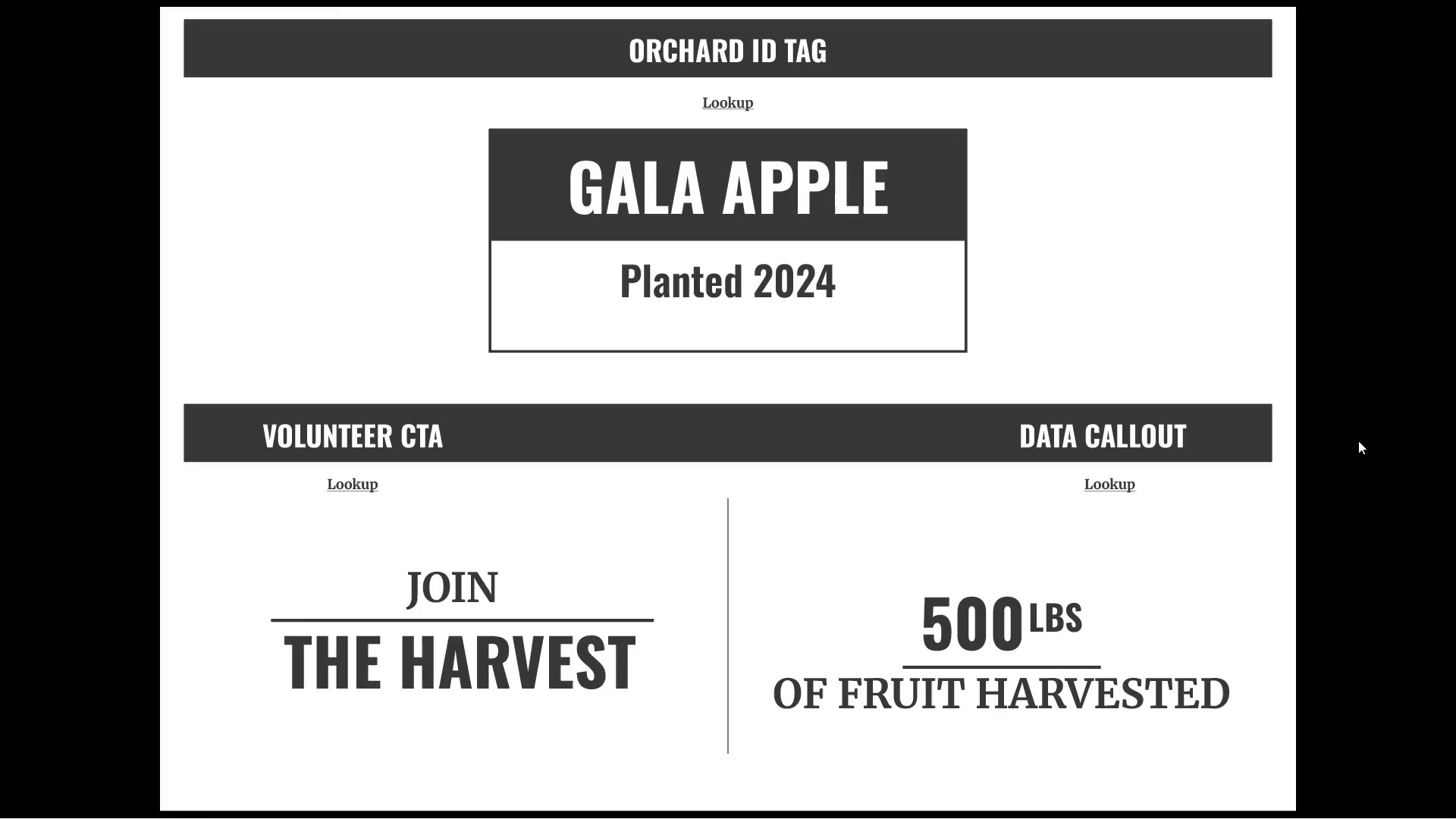 
key(Escape)
 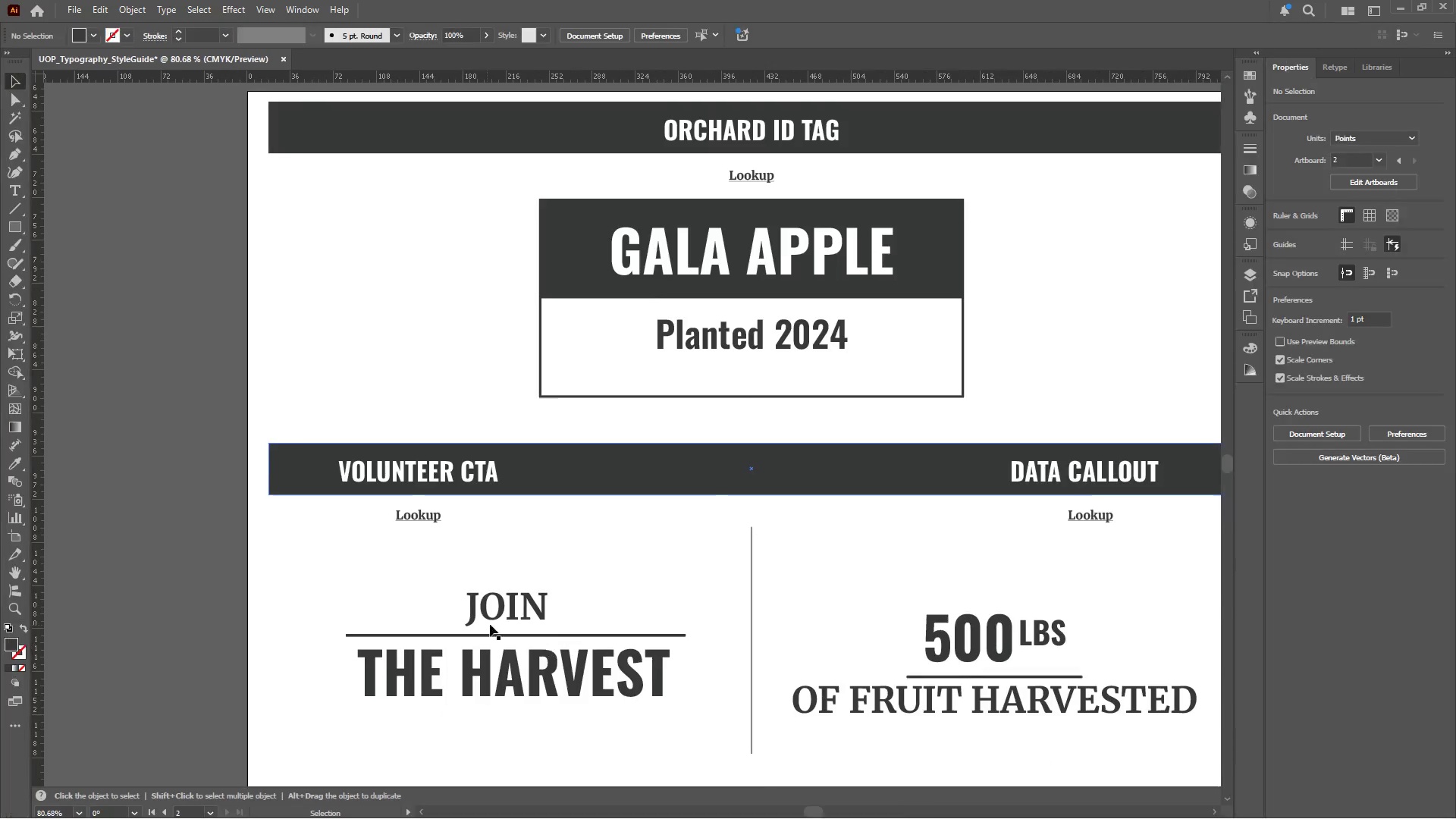 
hold_key(key=AltLeft, duration=0.53)
scroll: coordinate [426, 610], scroll_direction: up, amount: 2.0
 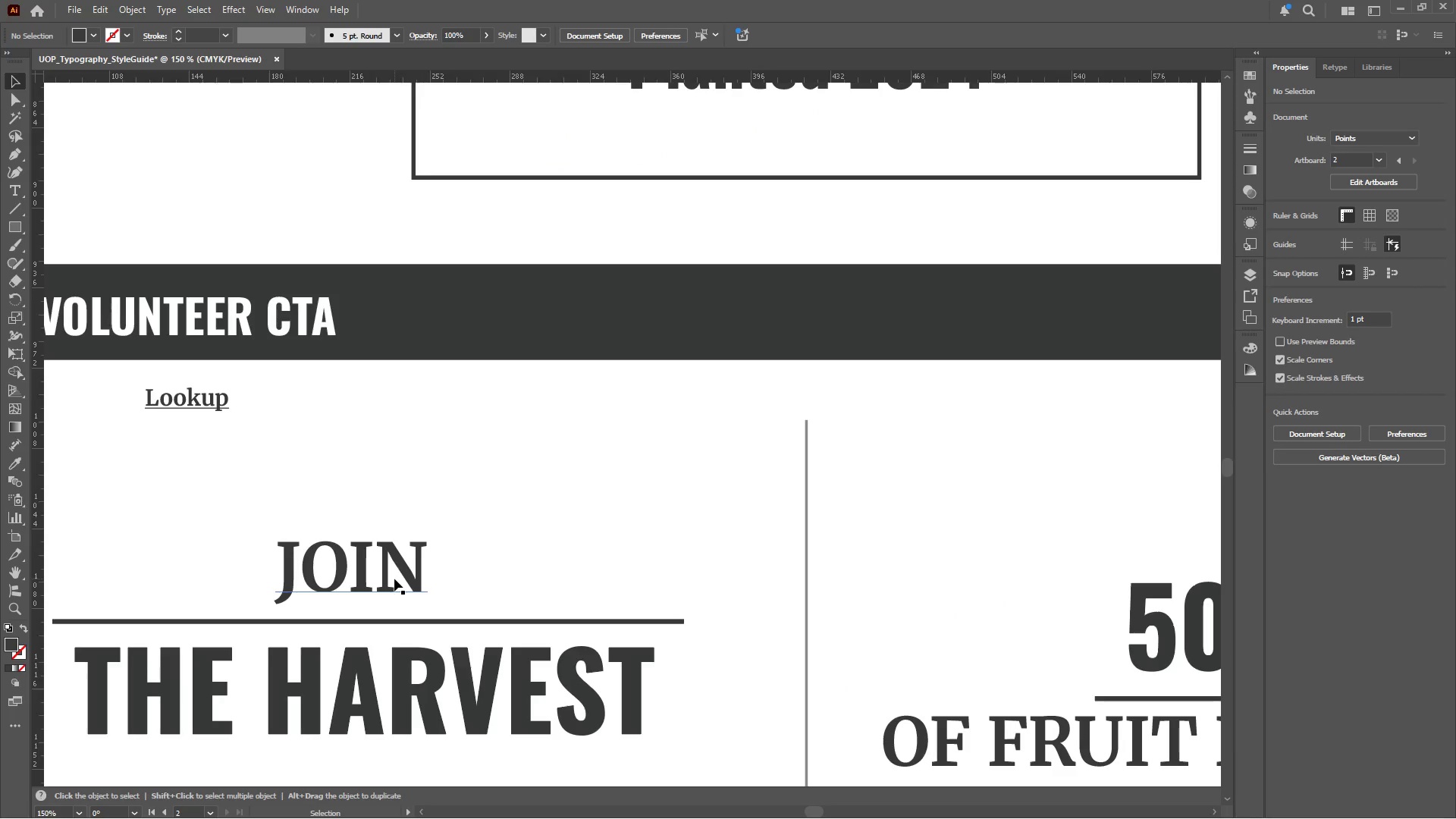 
double_click([394, 579])
 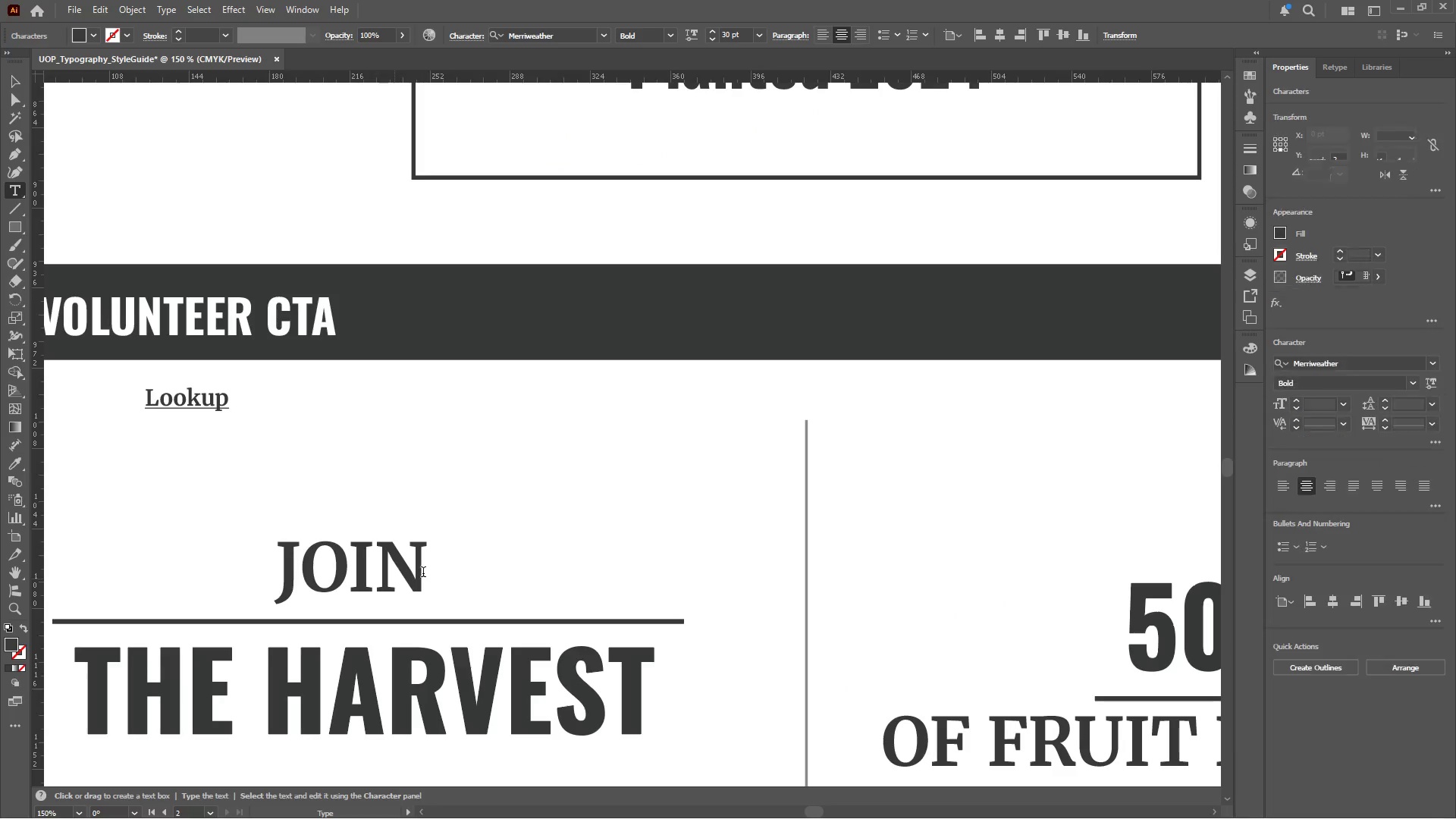 
left_click([423, 573])
 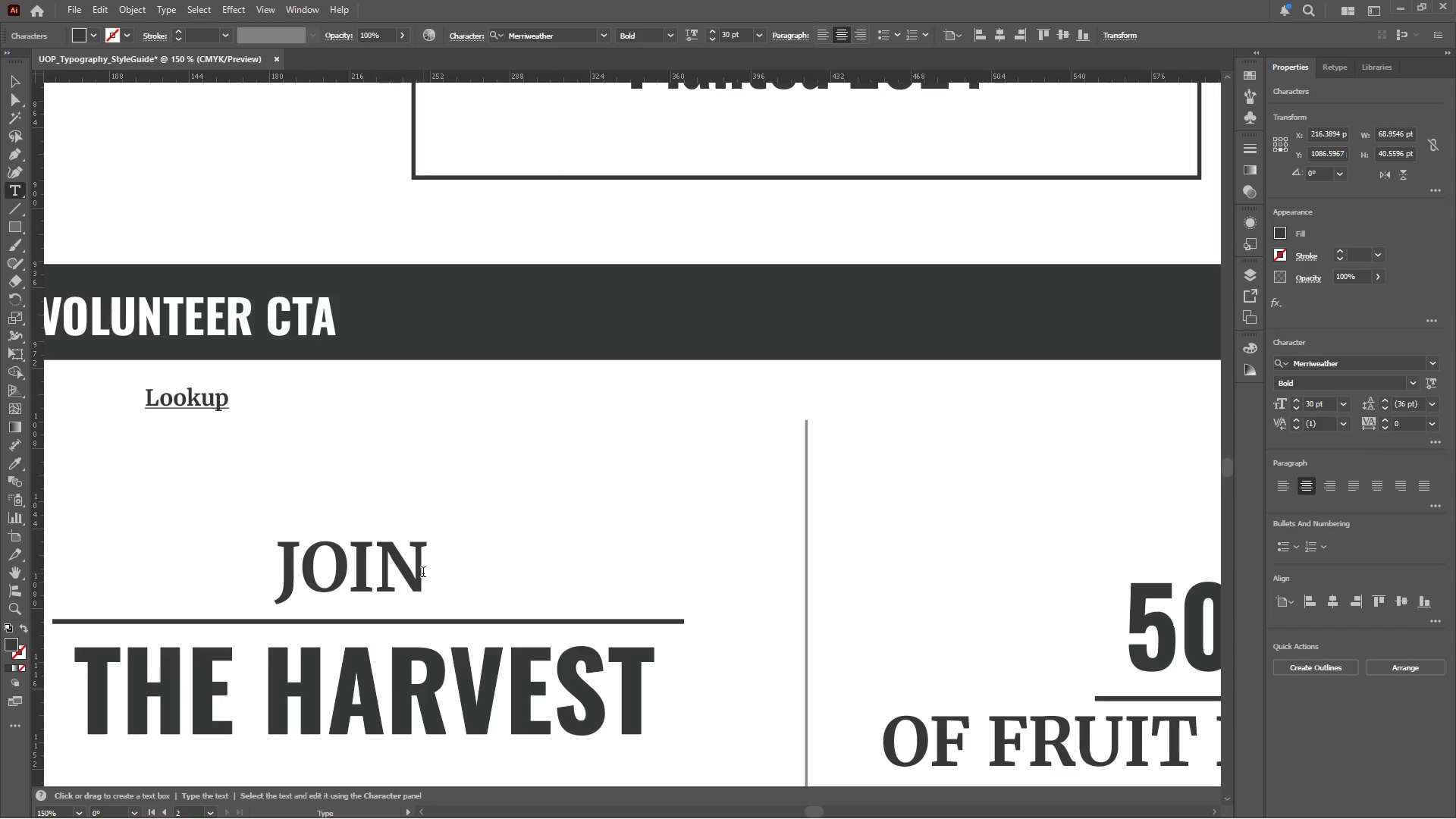 
type( THE)
 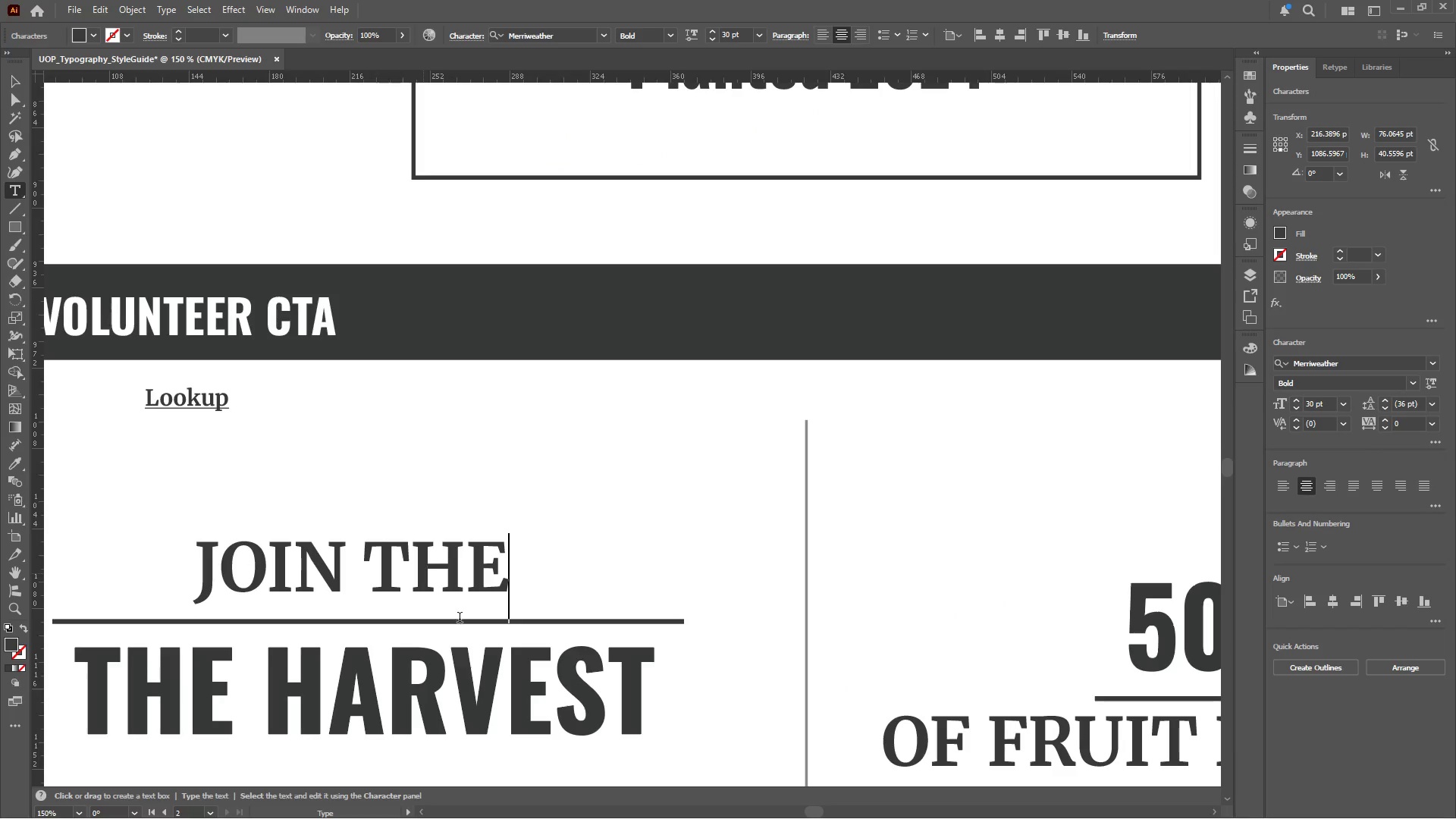 
left_click_drag(start_coordinate=[268, 690], to_coordinate=[72, 702])
 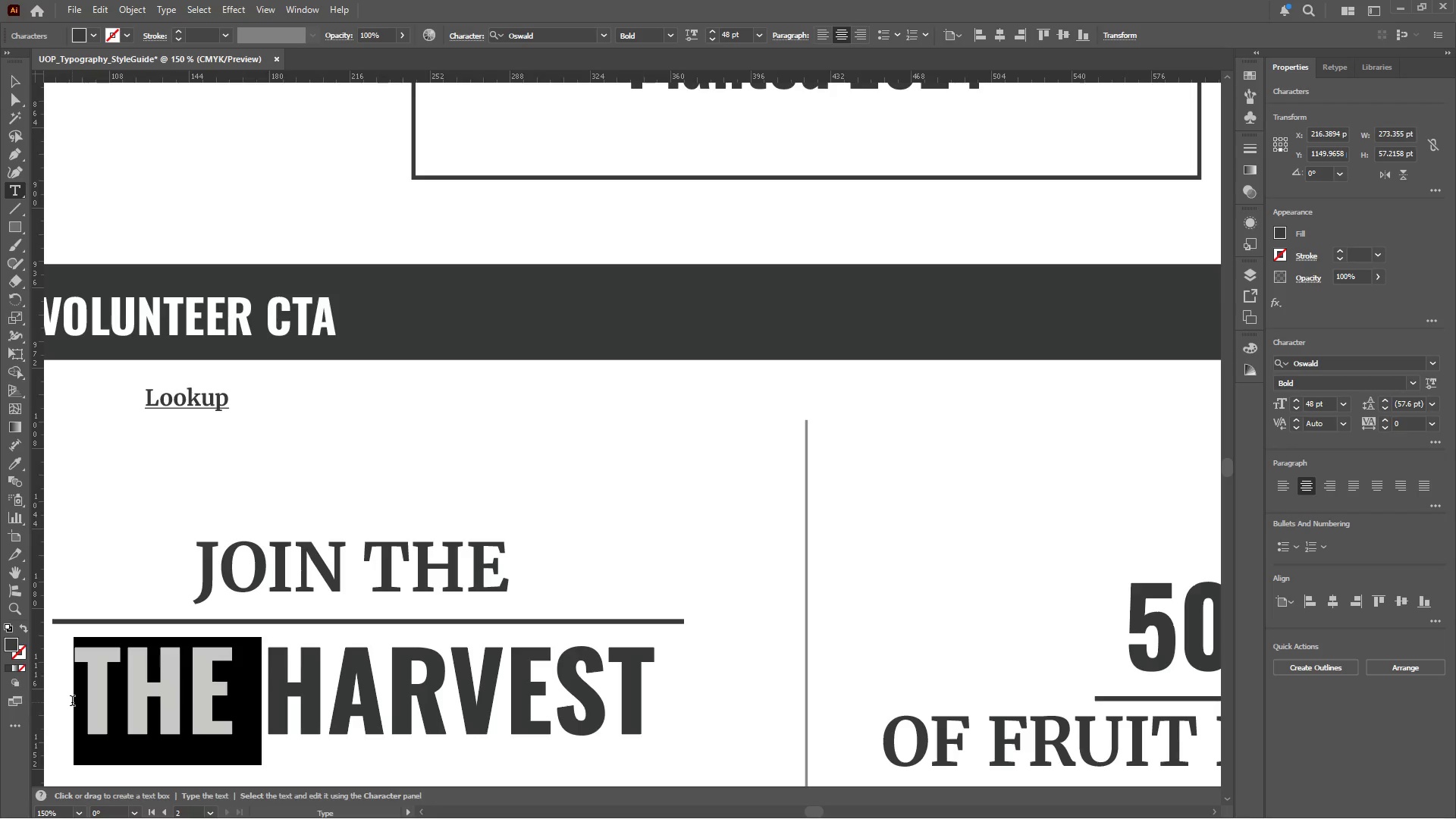 
key(Backspace)
 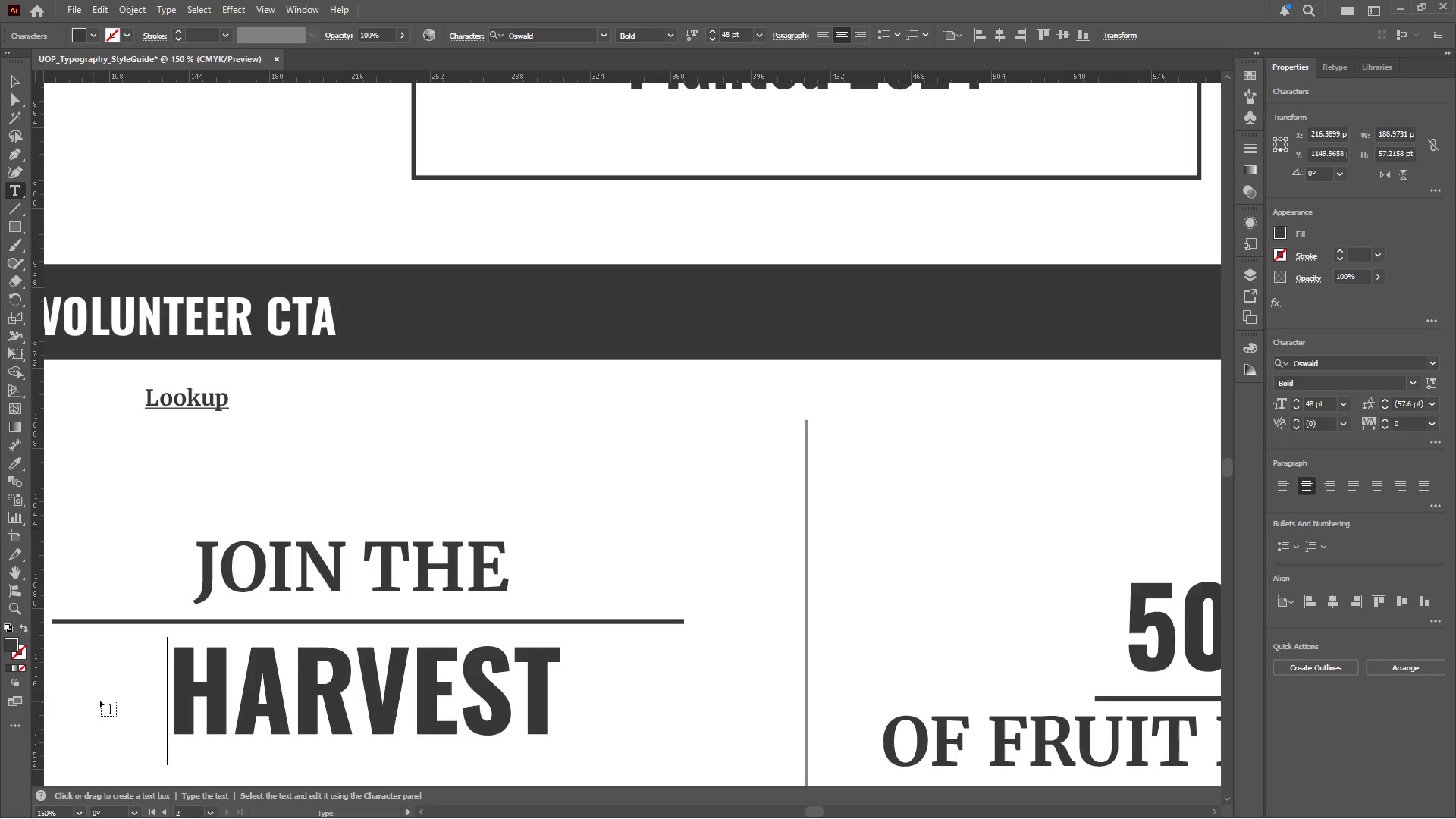 
hold_key(key=AltLeft, duration=0.41)
scroll: coordinate [457, 416], scroll_direction: none, amount: 0.0
 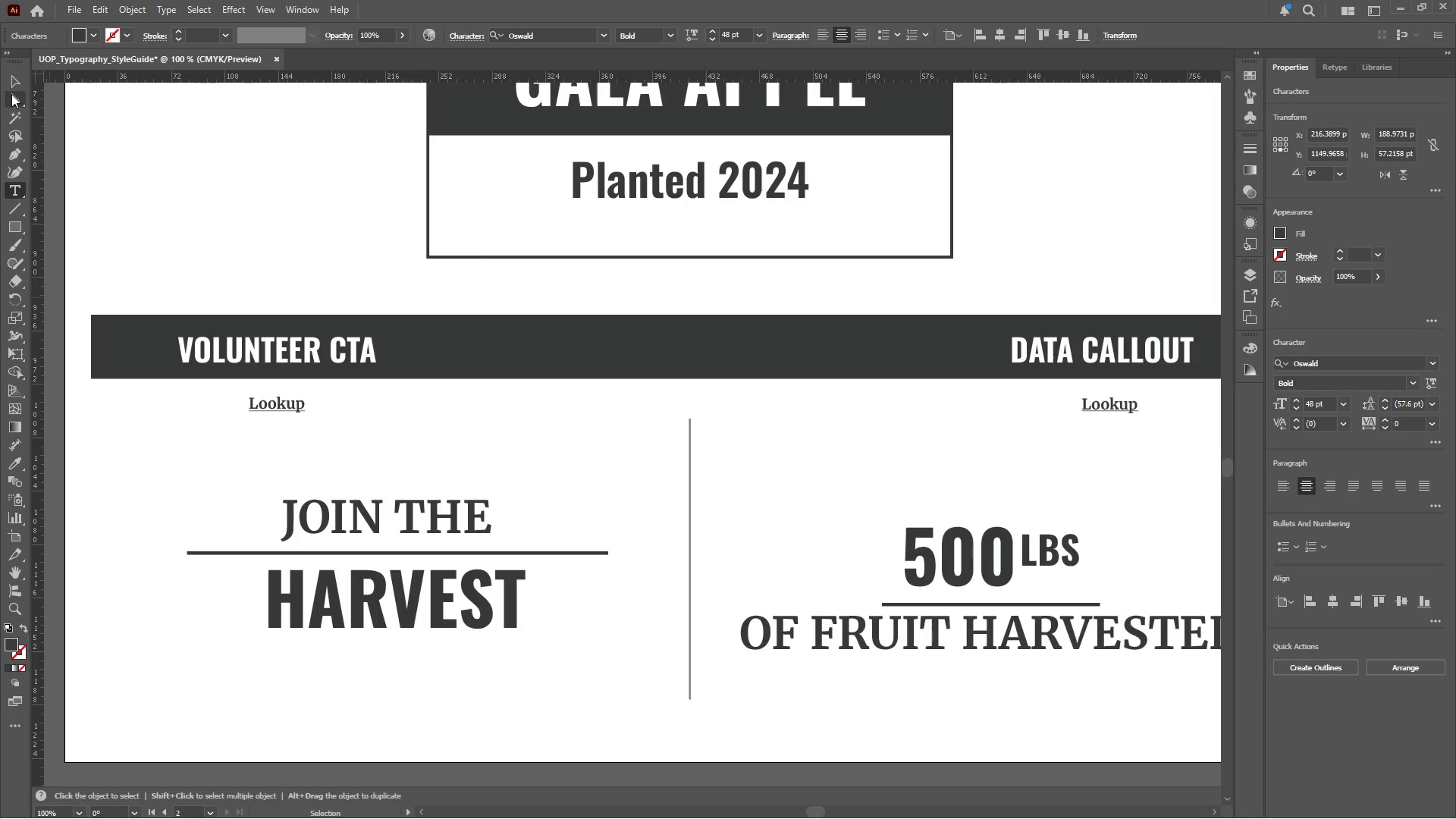 
left_click([13, 72])
 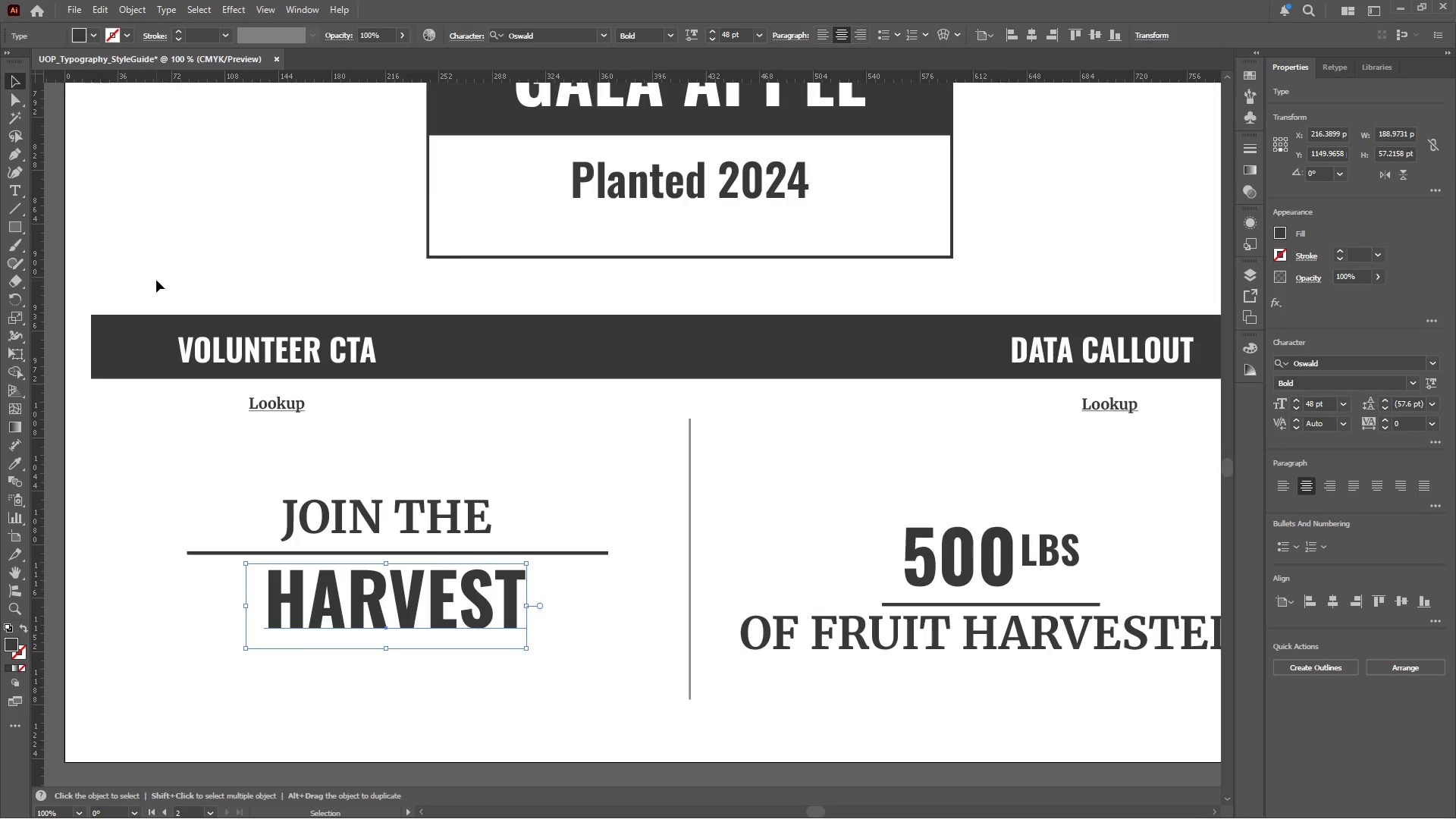 
hold_key(key=AltLeft, duration=1.12)
scroll: coordinate [158, 335], scroll_direction: none, amount: 0.0
 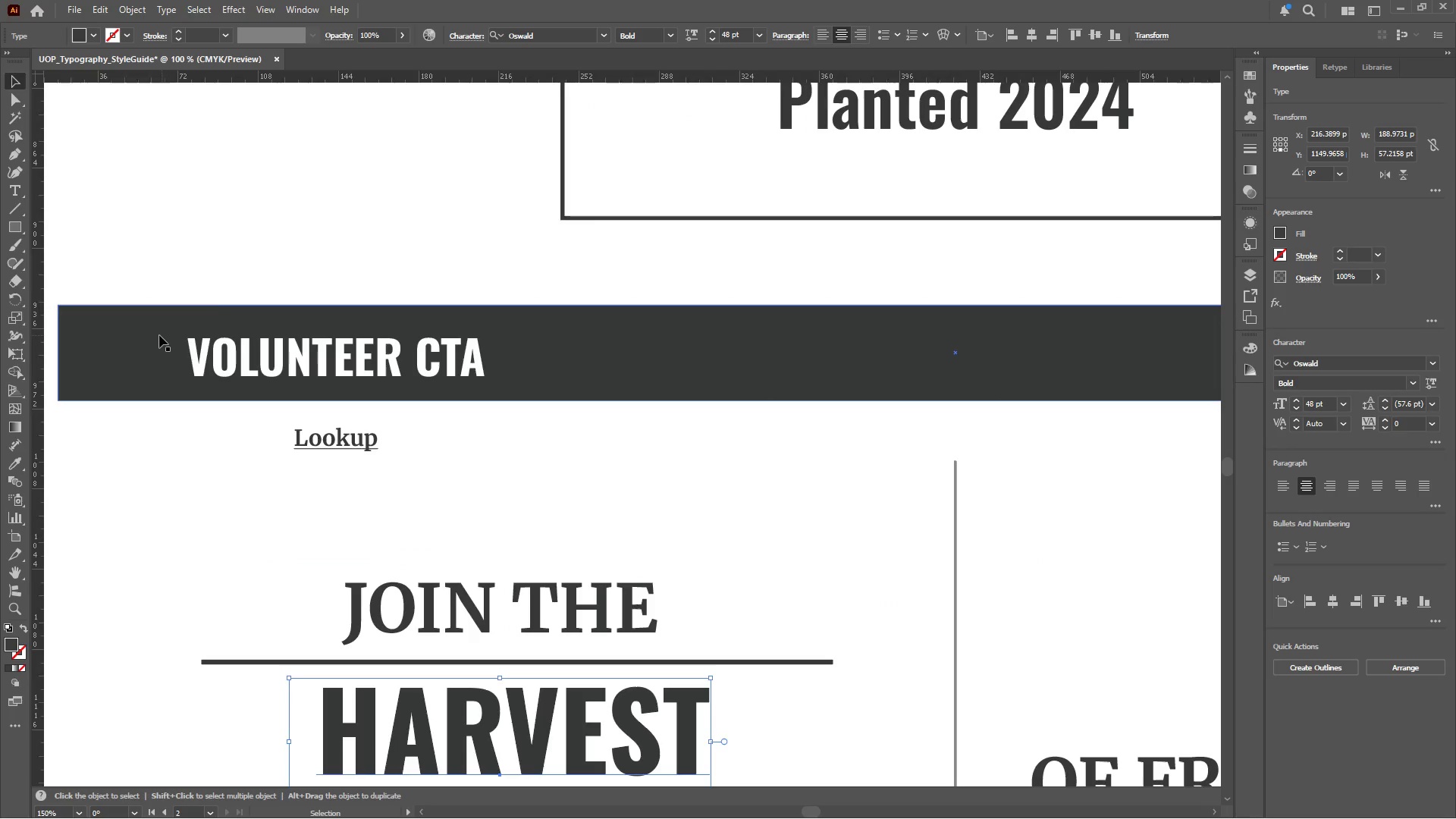 
scroll: coordinate [219, 297], scroll_direction: down, amount: 9.0
 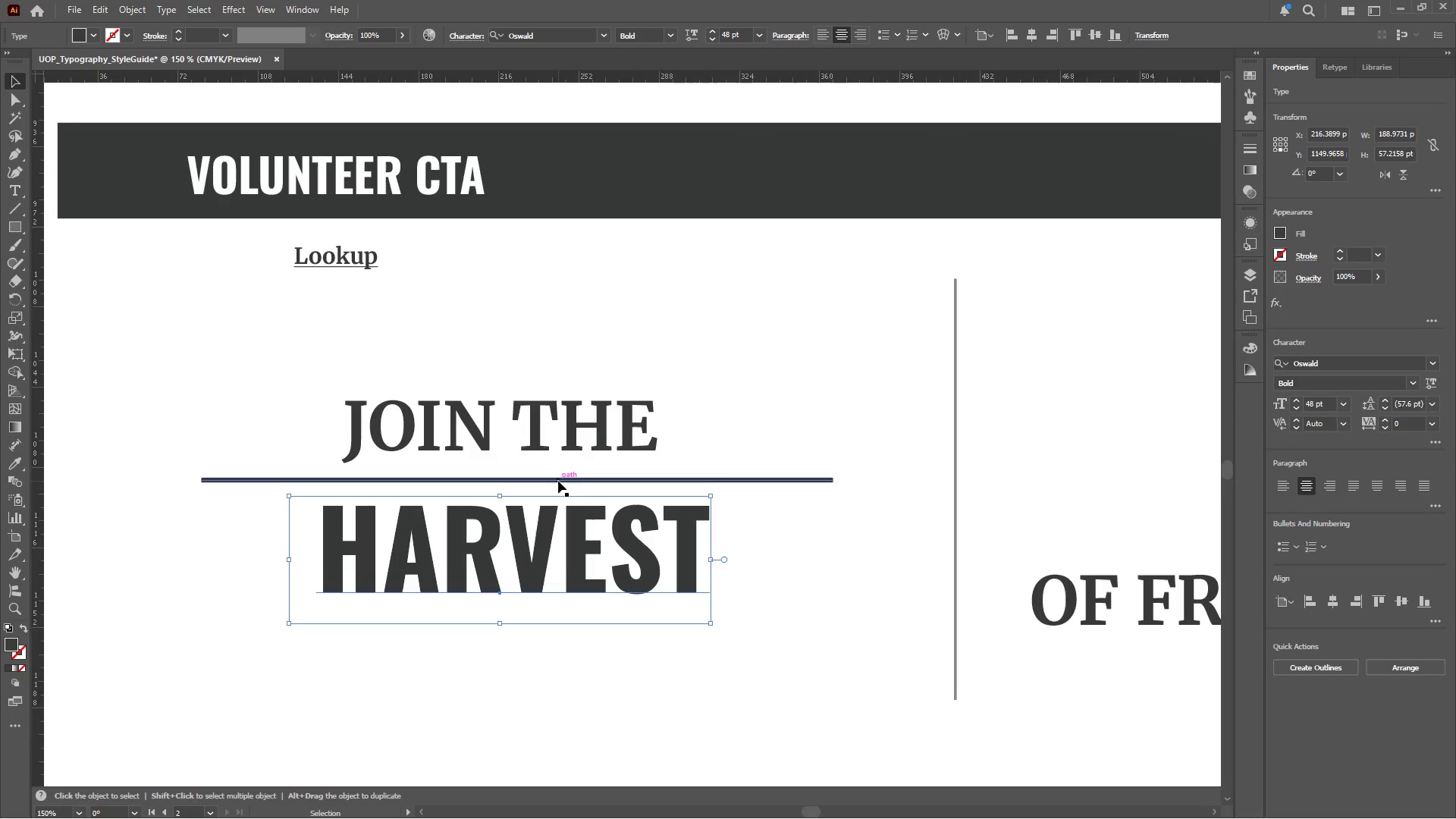 
hold_key(key=ControlLeft, duration=2.38)
left_click([831, 479])
 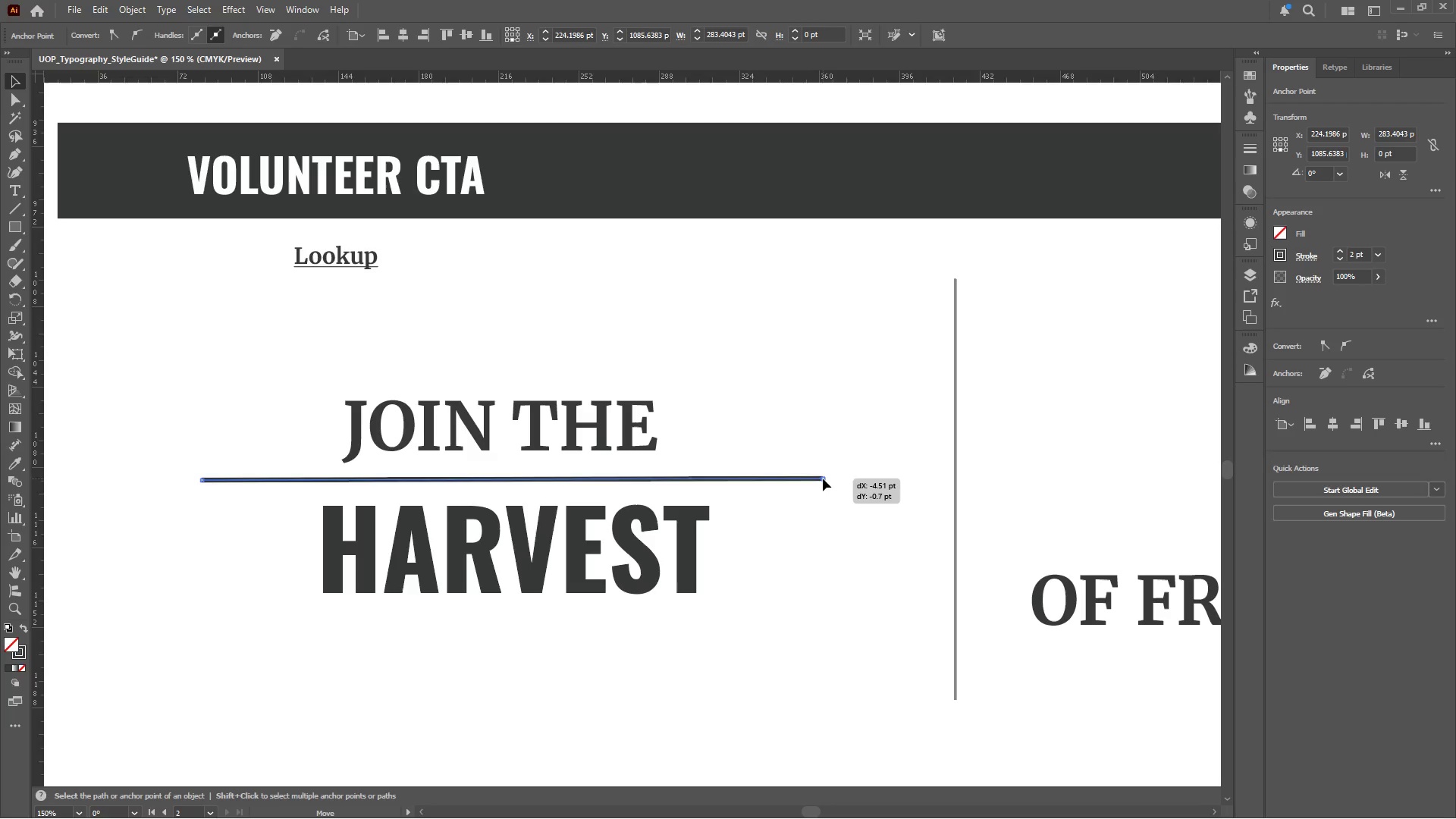 
hold_key(key=ShiftLeft, duration=1.09)
 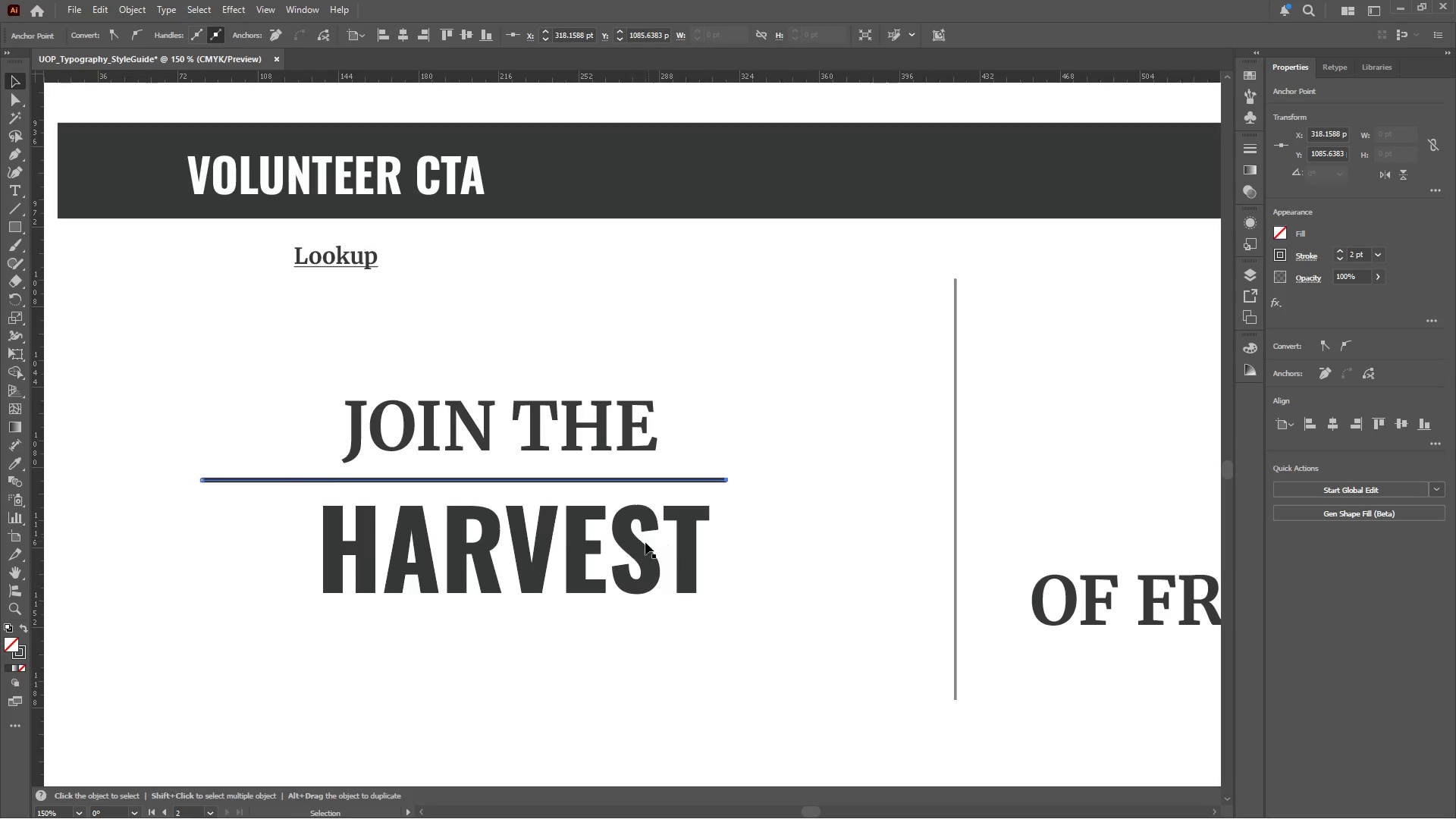 
hold_key(key=ShiftLeft, duration=0.47)
left_click([637, 545])
 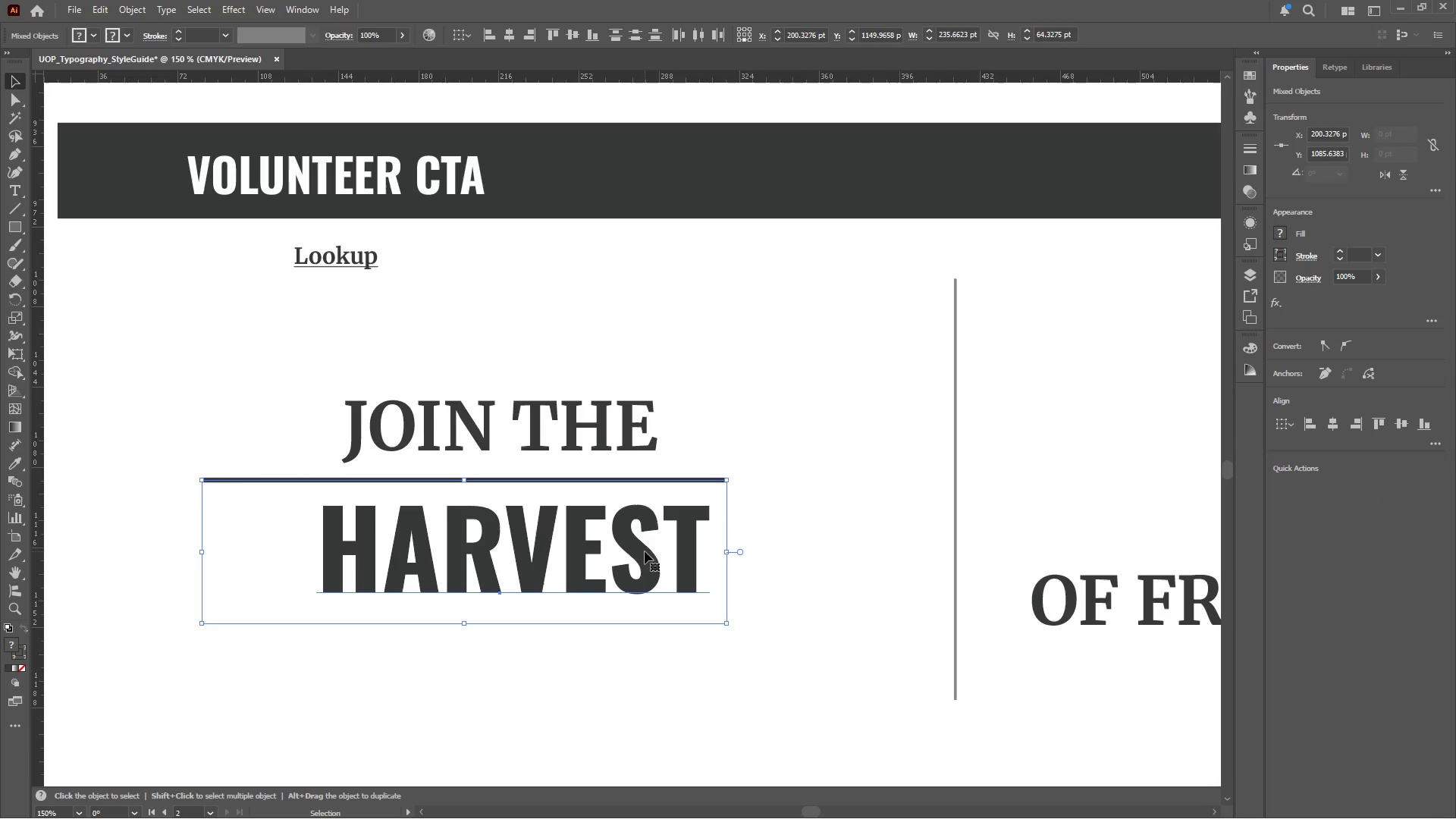 
left_click([645, 552])
 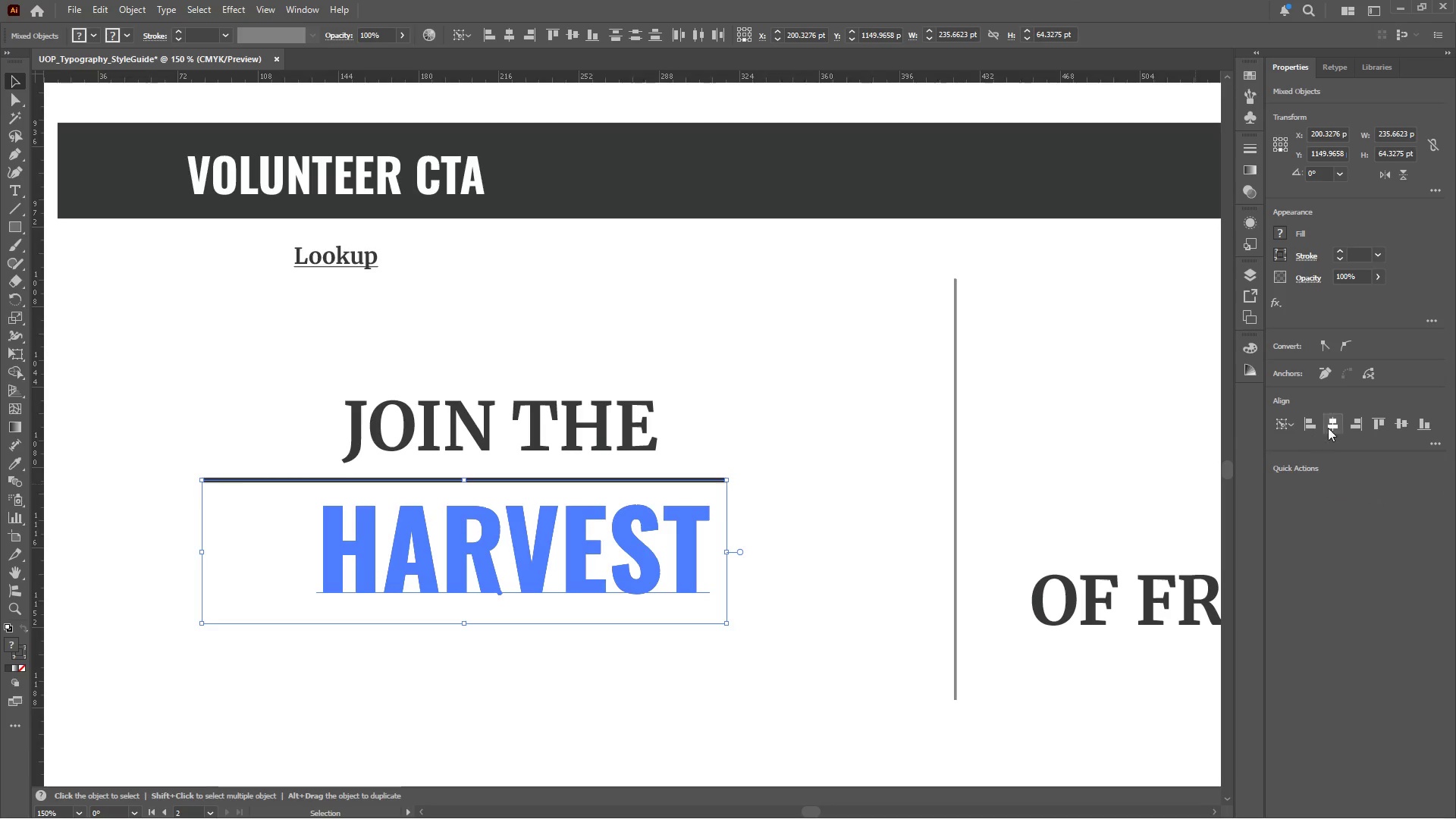 
left_click([1332, 422])
 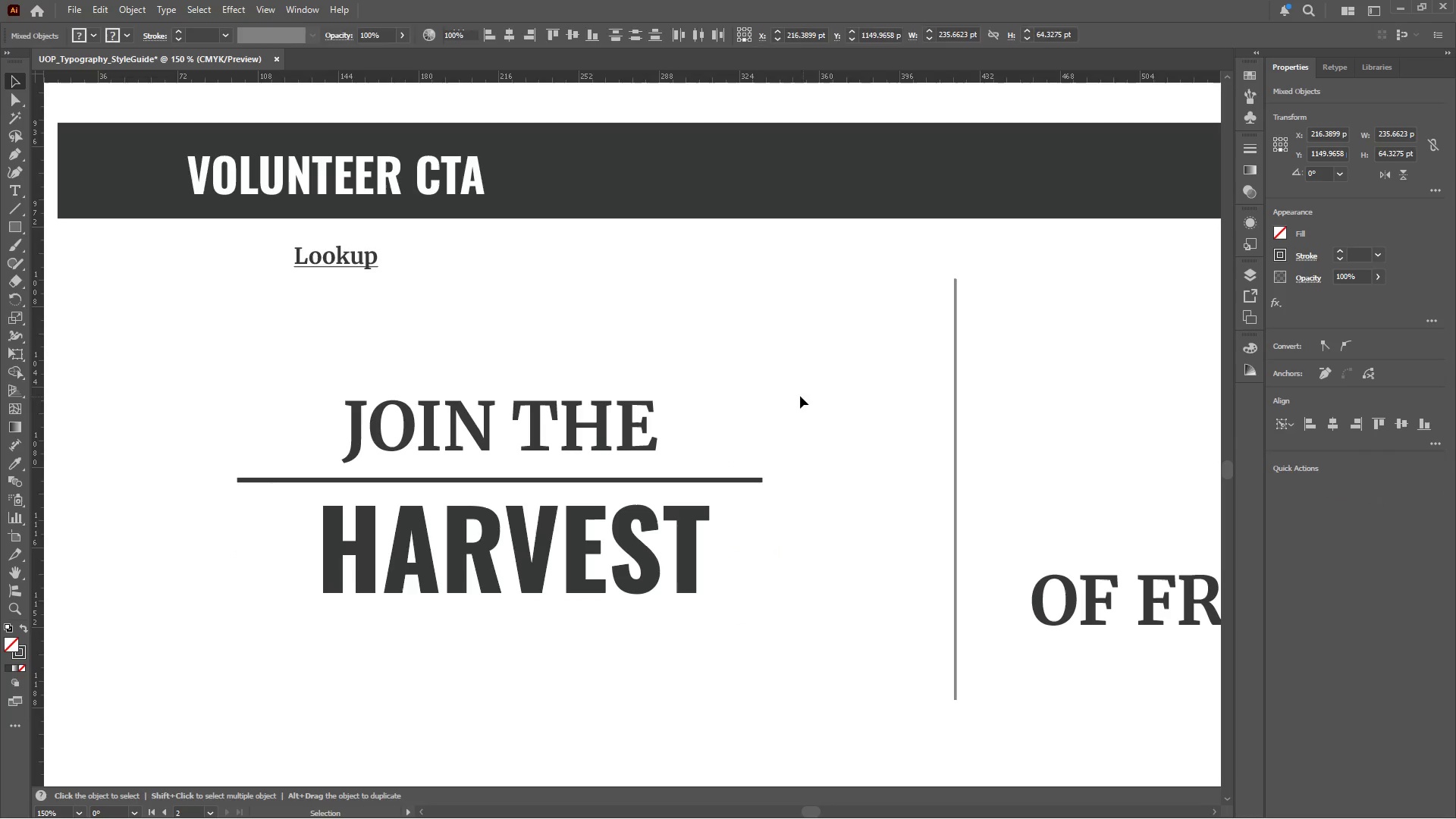 
hold_key(key=AltLeft, duration=0.73)
scroll: coordinate [692, 428], scroll_direction: down, amount: 2.0
 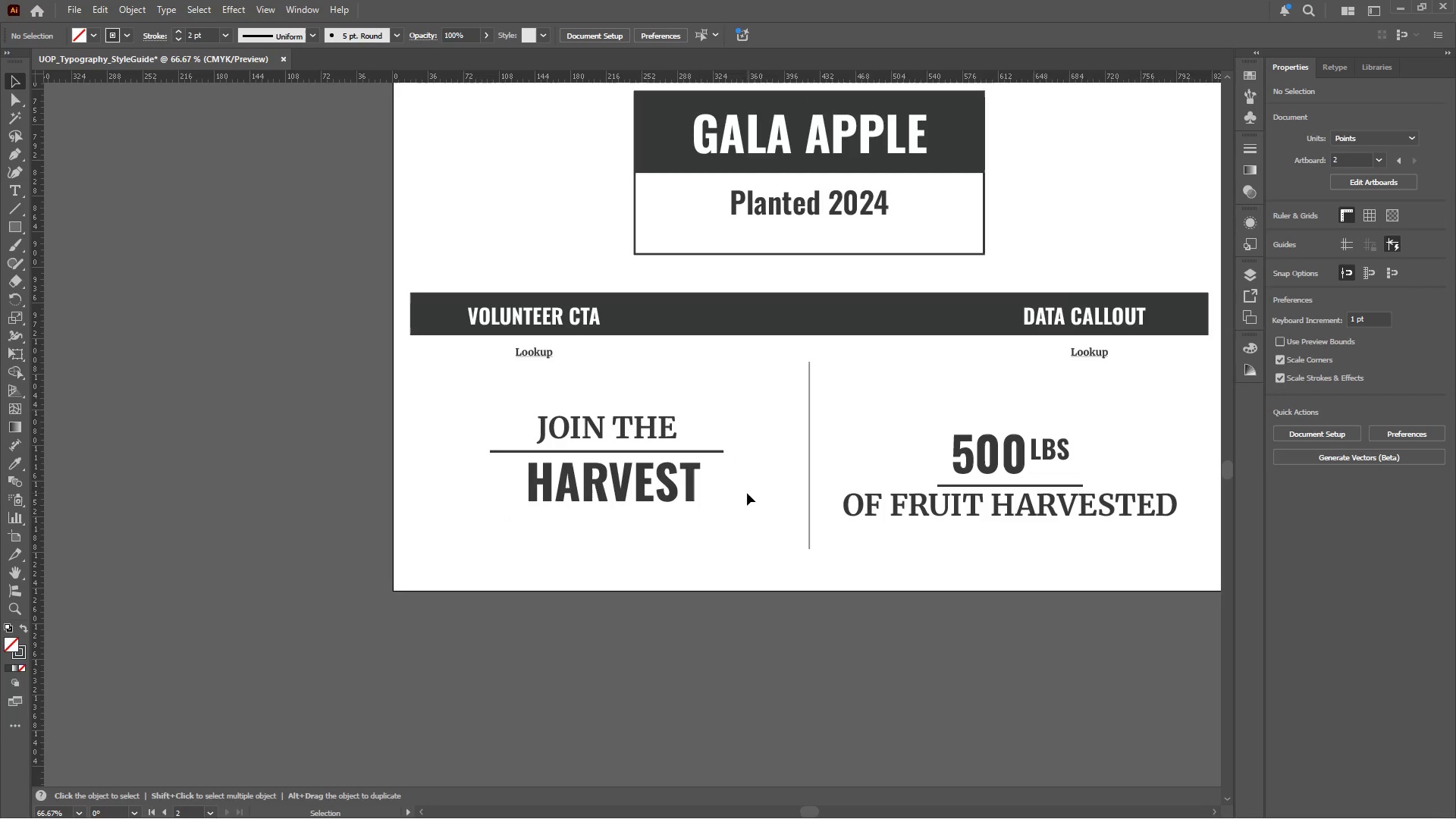 
hold_key(key=AltLeft, duration=0.5)
scroll: coordinate [746, 494], scroll_direction: none, amount: 0.0
 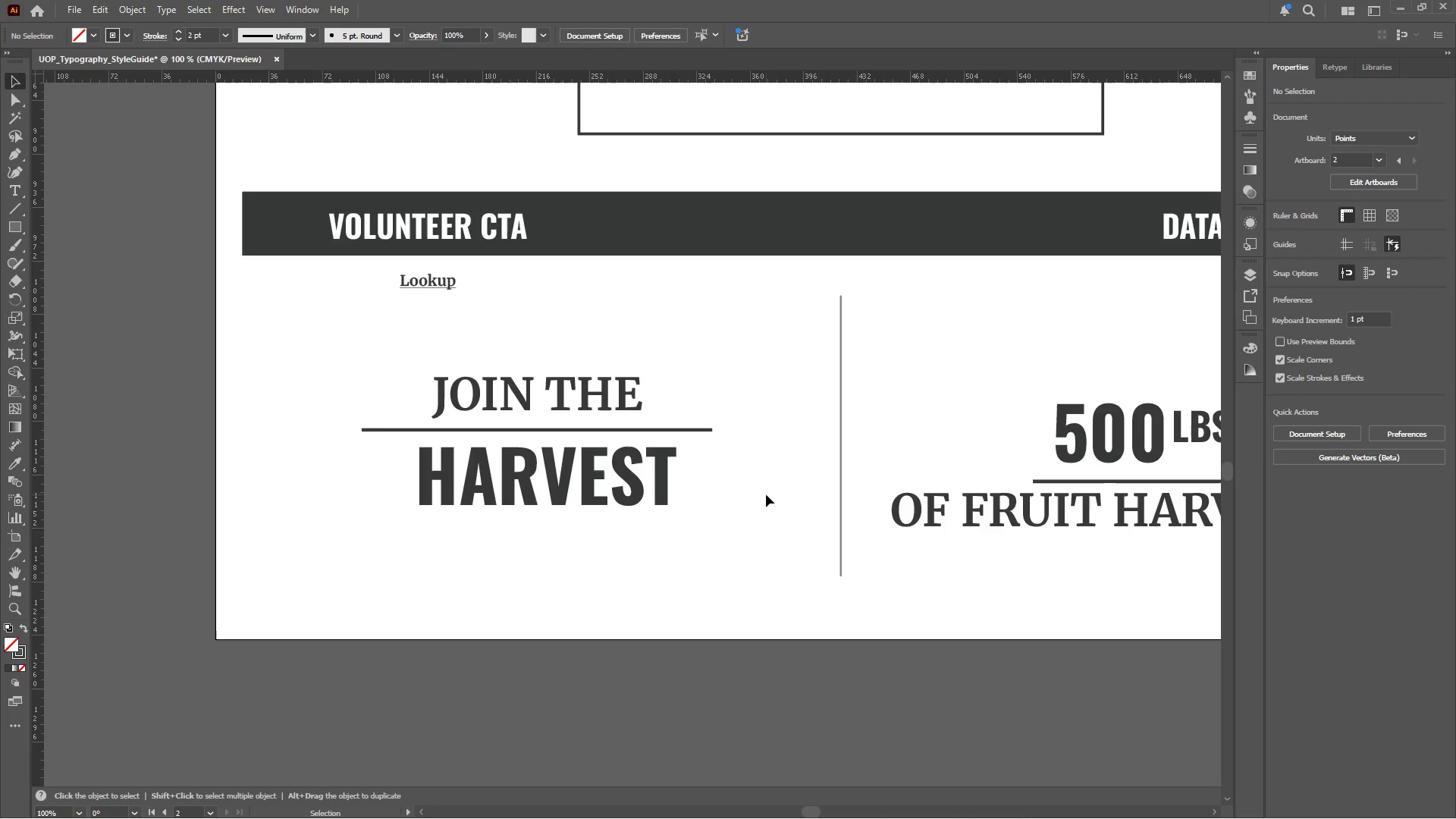 
hold_key(key=AltLeft, duration=0.56)
scroll: coordinate [491, 505], scroll_direction: none, amount: 0.0
 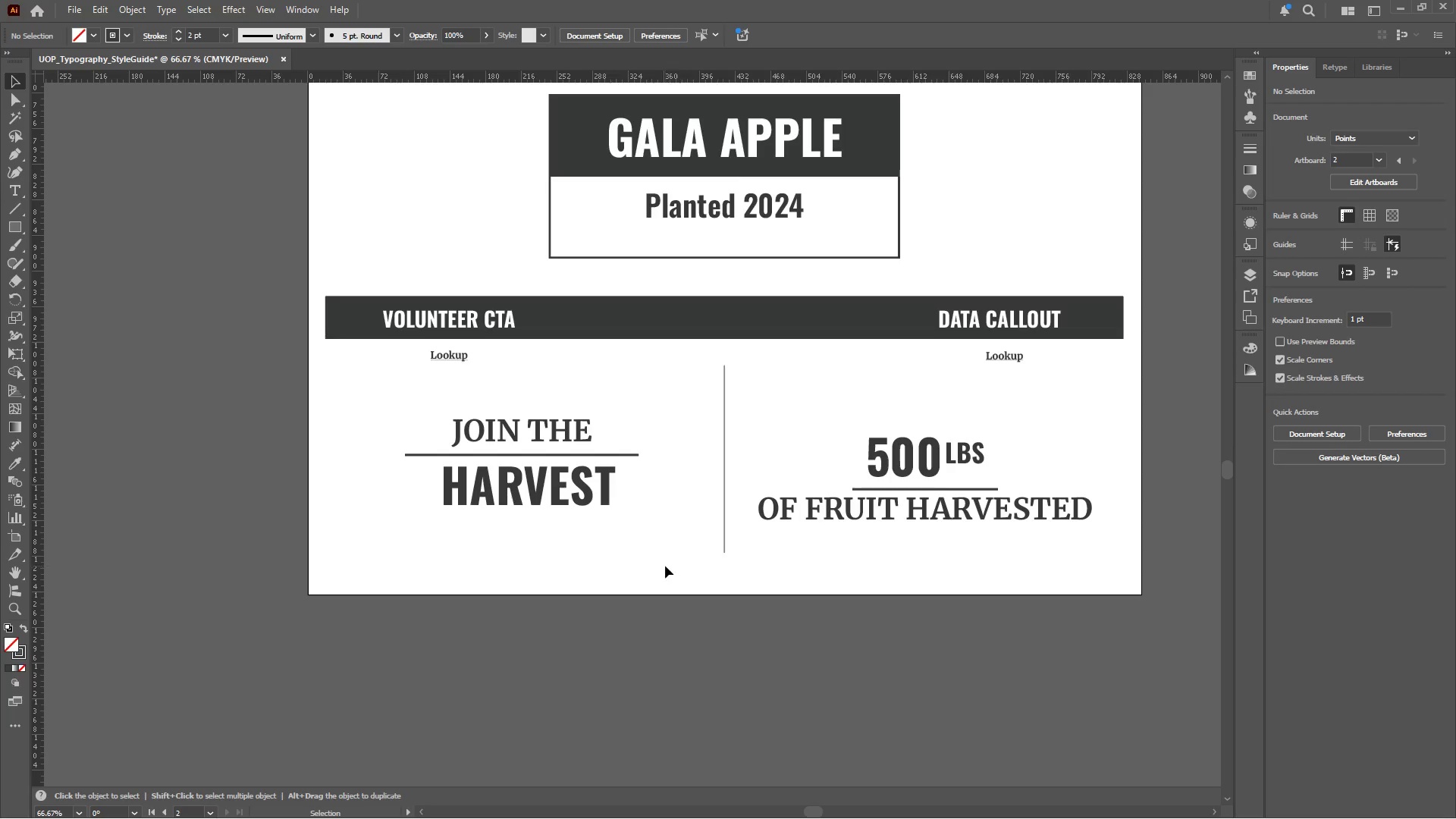 
left_click([576, 152])
 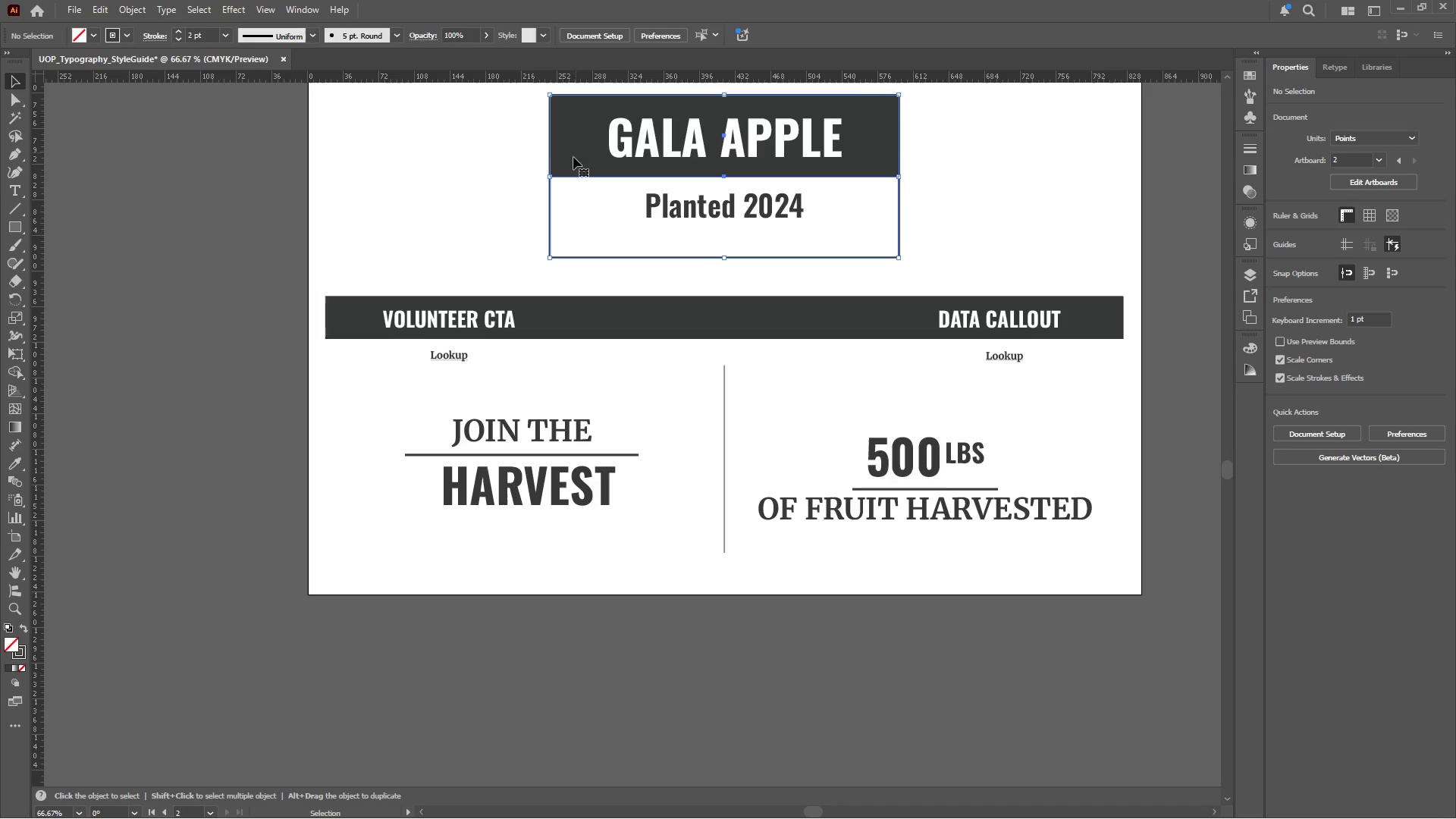 
hold_key(key=AltLeft, duration=3.09)
left_click_drag(start_coordinate=[566, 150], to_coordinate=[433, 509])
 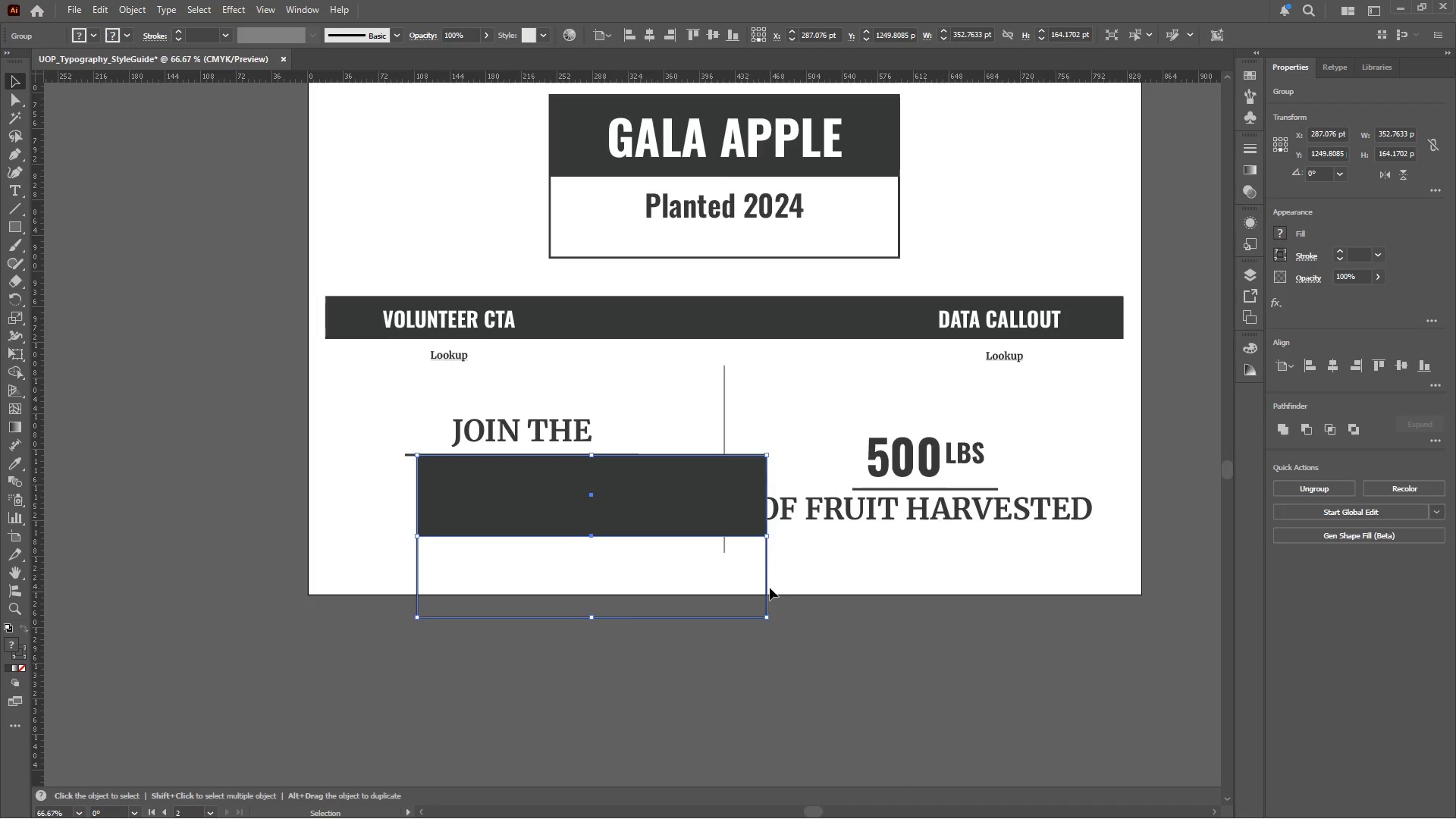 
double_click([766, 584])
 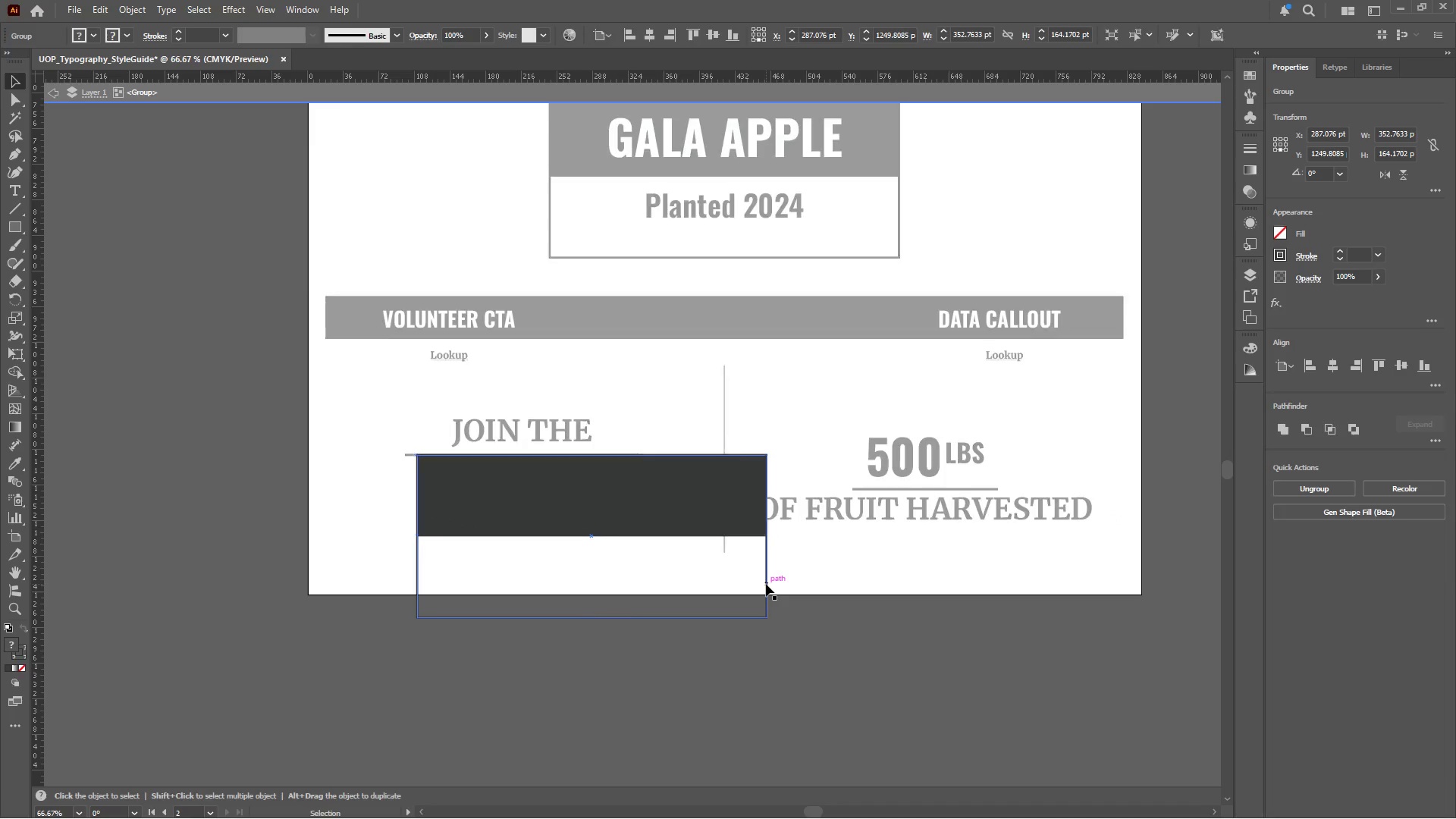 
triple_click([766, 584])
 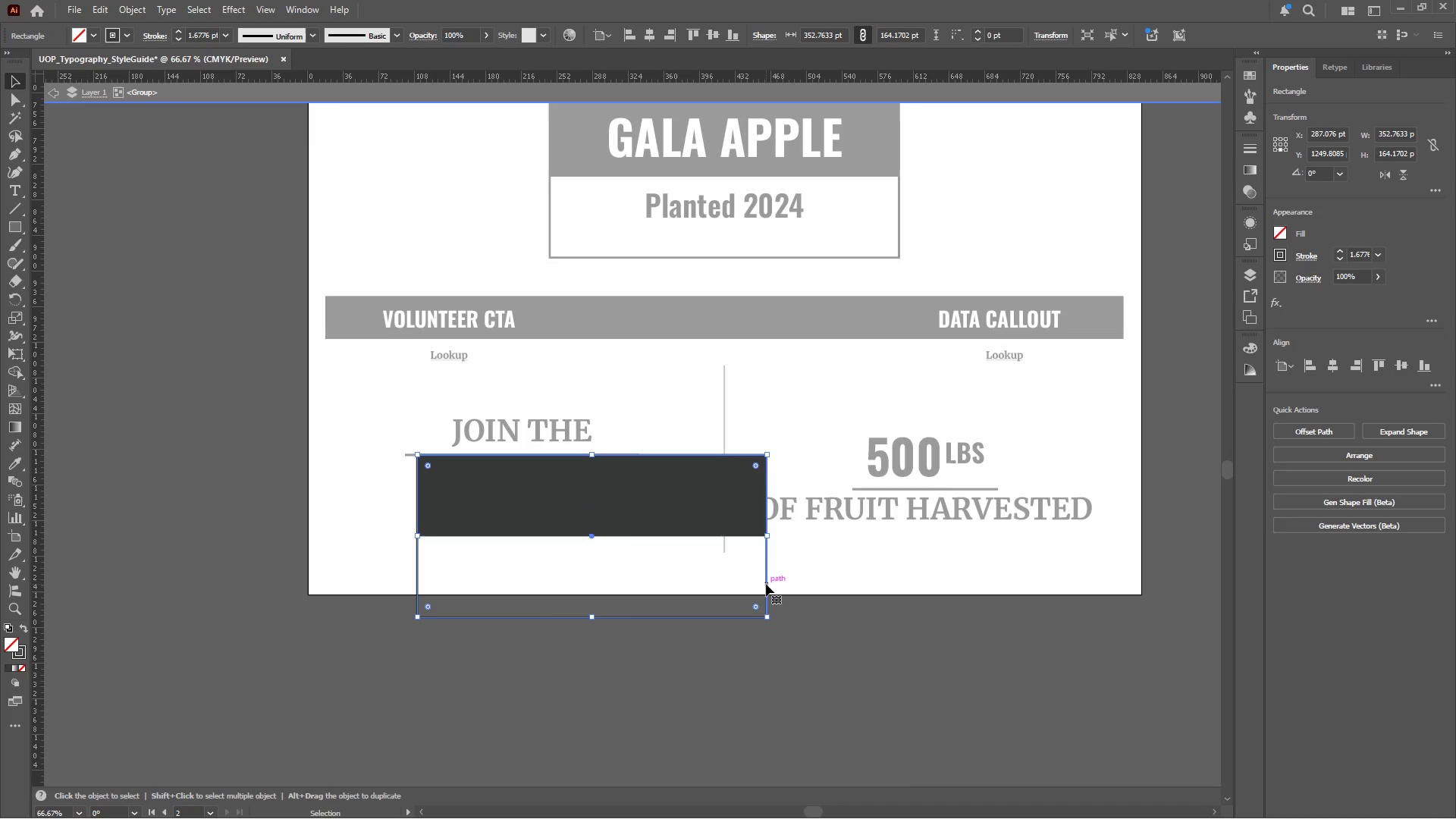 
key(Delete)
 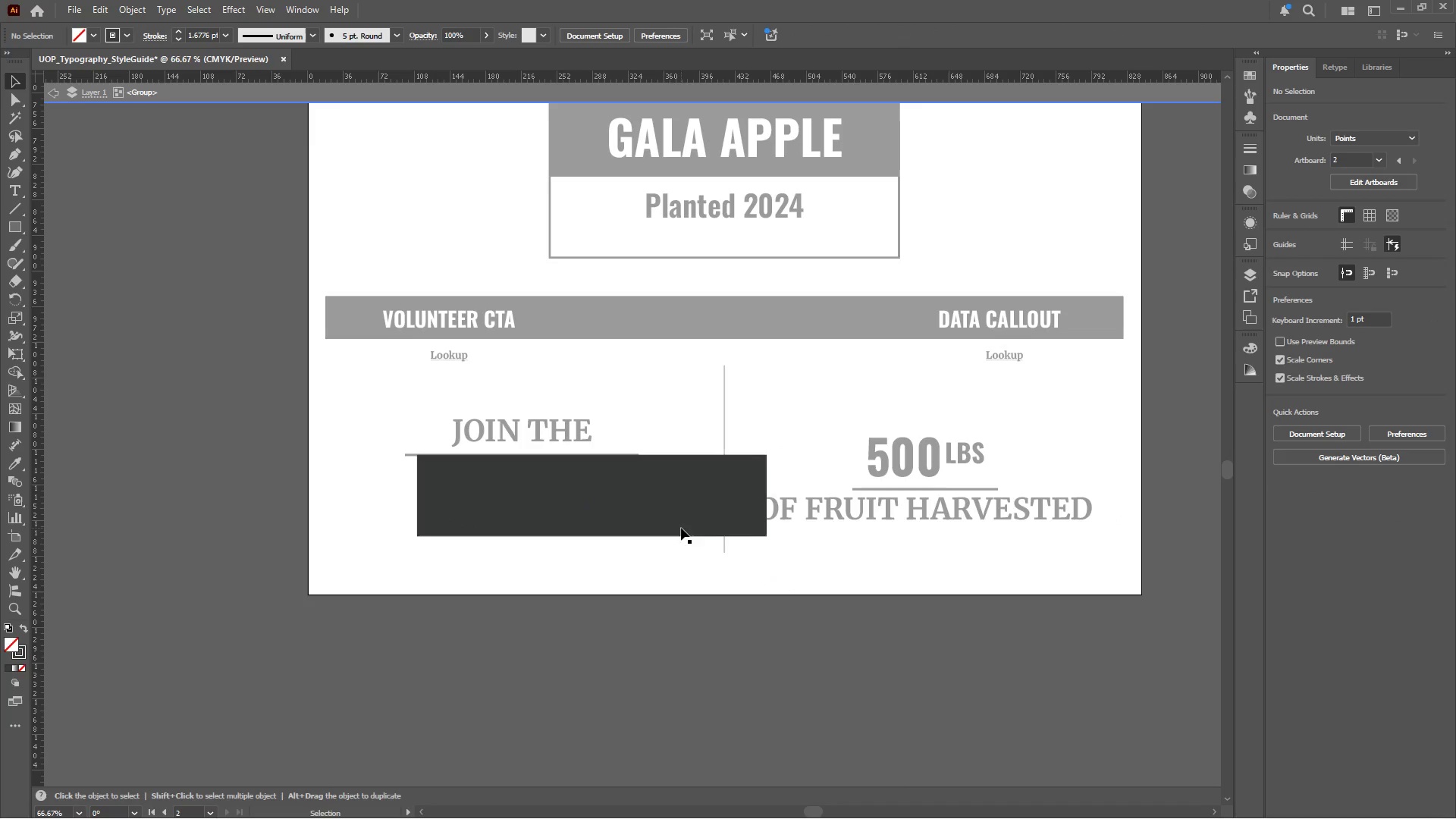 
double_click([674, 518])
 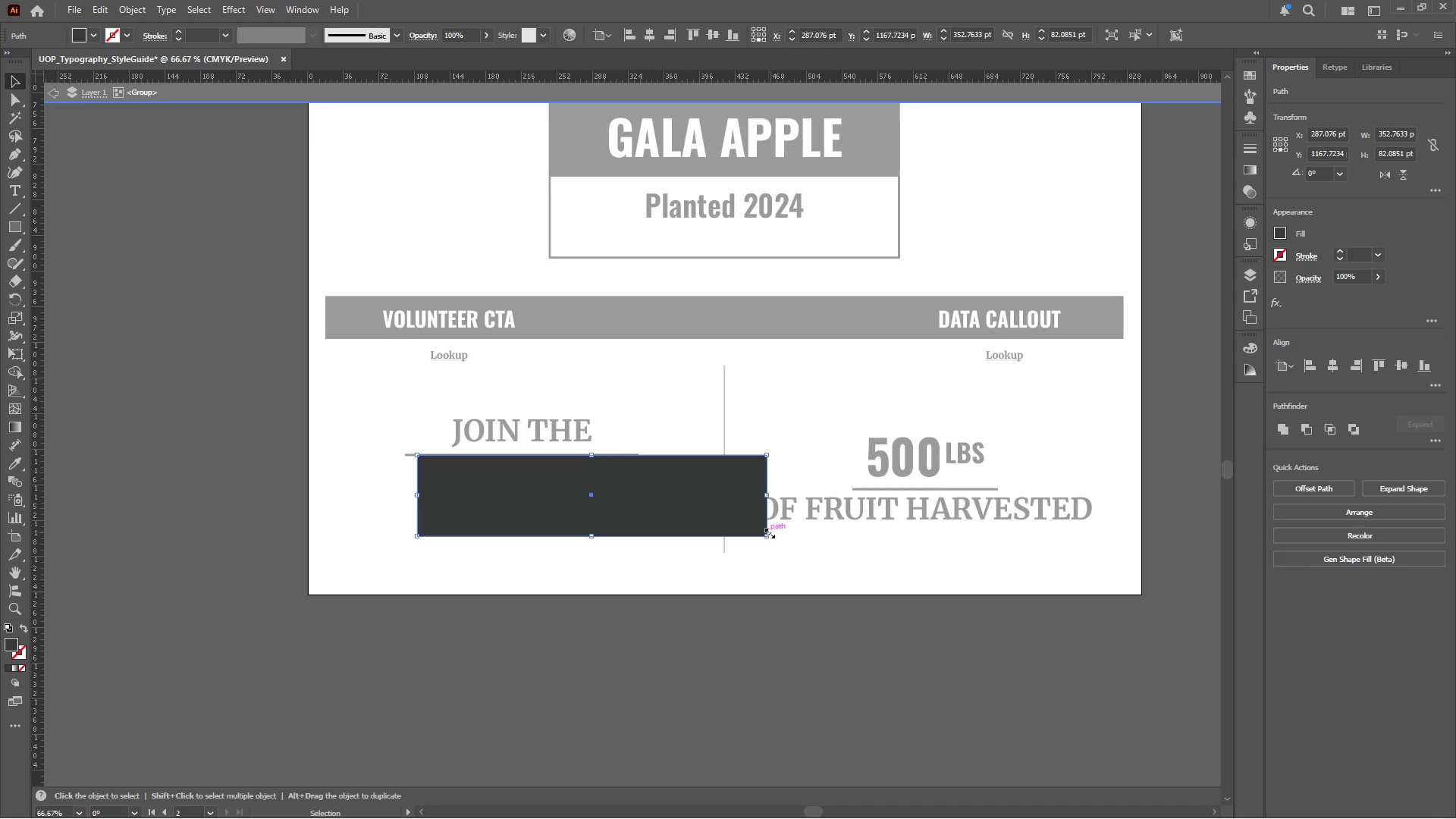 
left_click_drag(start_coordinate=[767, 532], to_coordinate=[626, 519])
 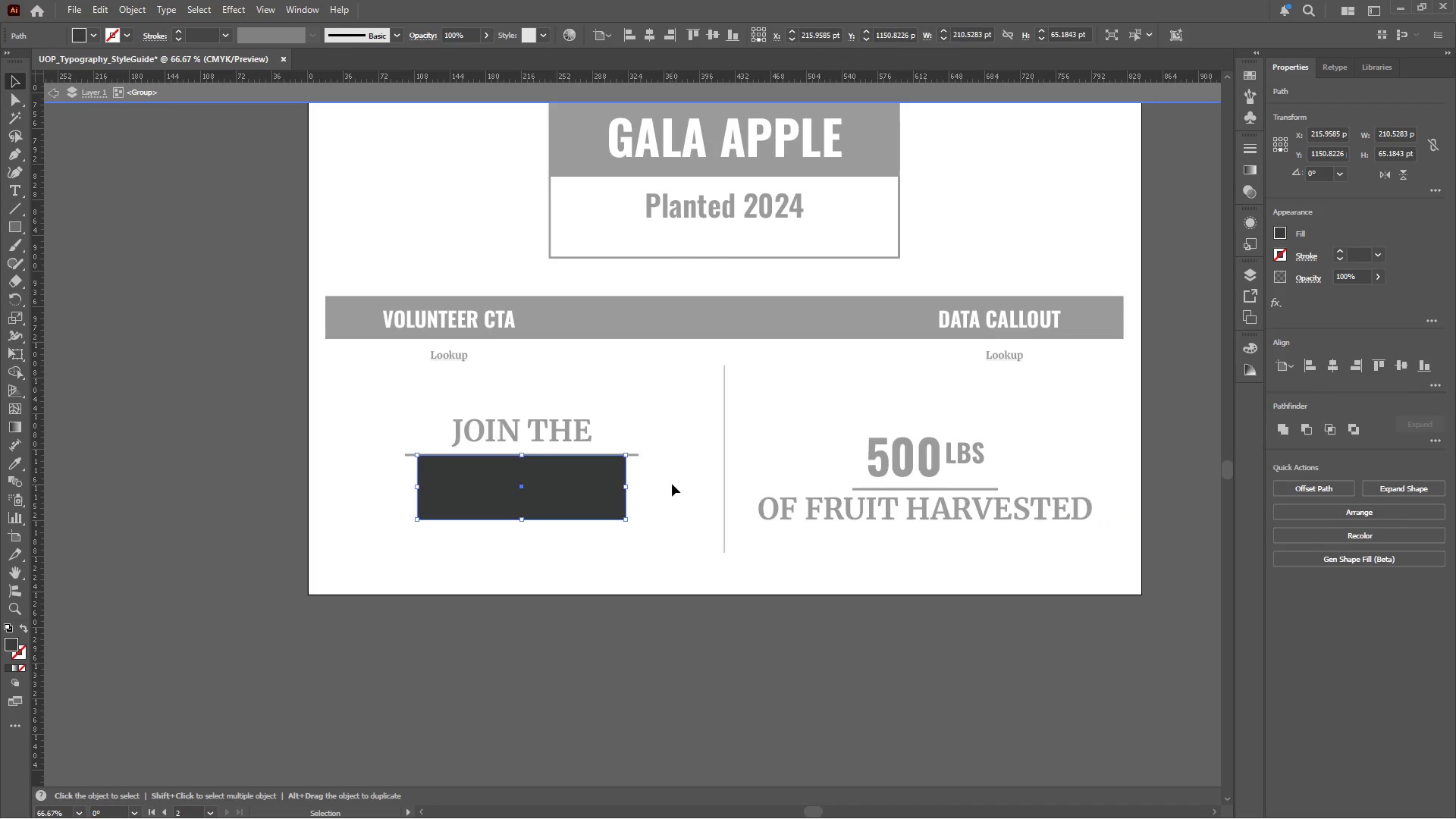 
double_click([672, 484])
 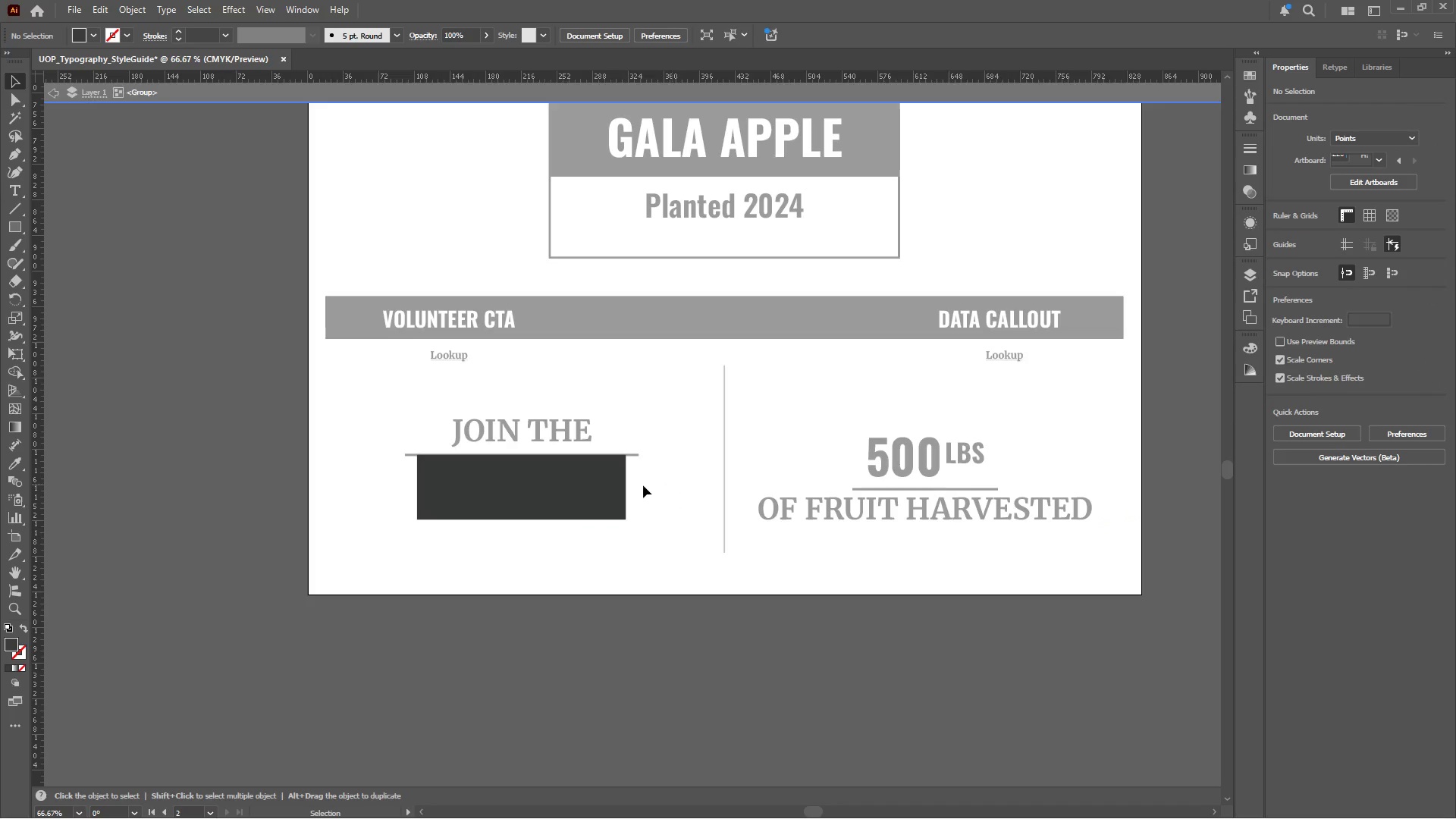 
hold_key(key=AltLeft, duration=0.62)
 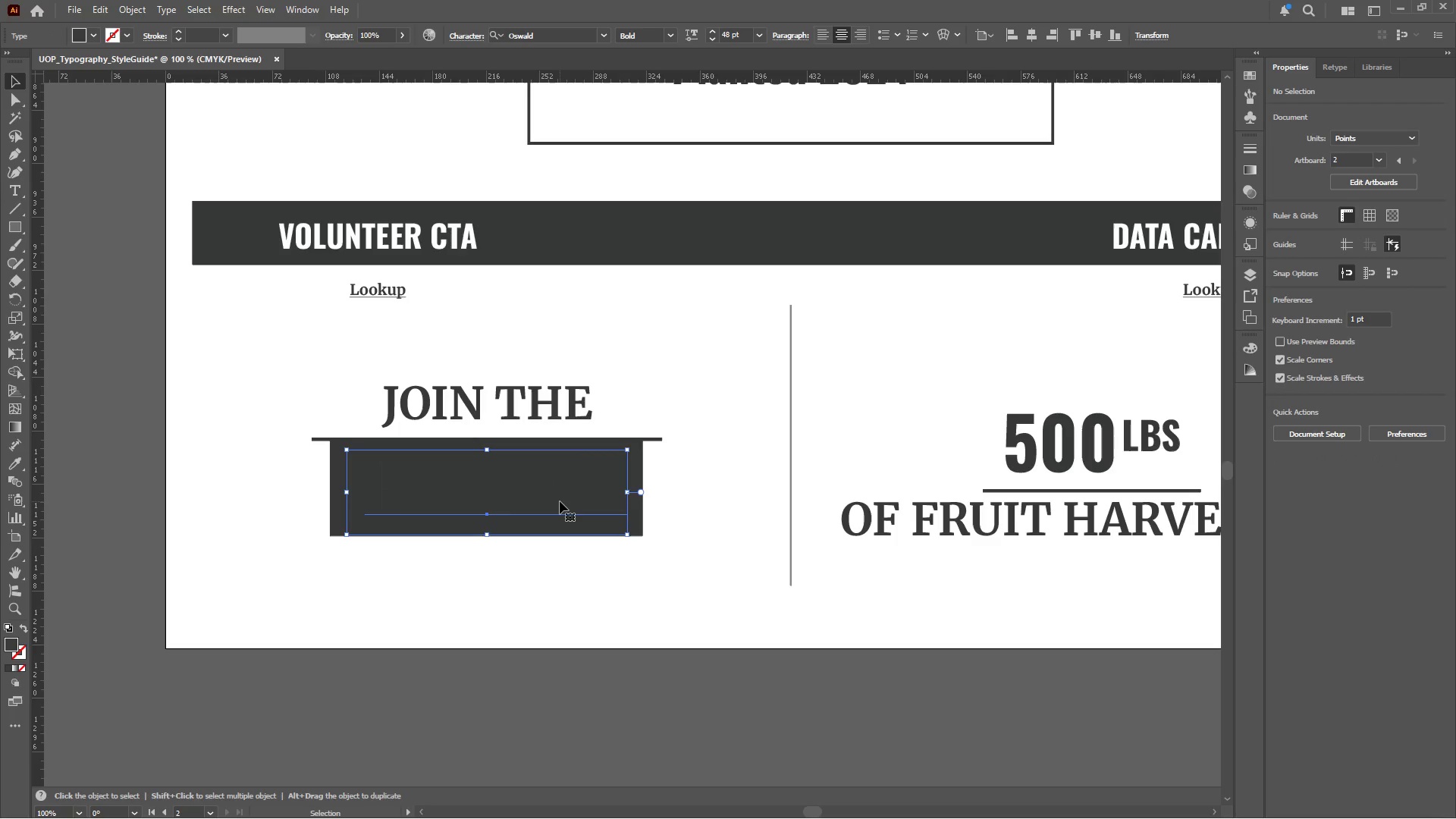 
left_click([560, 501])
 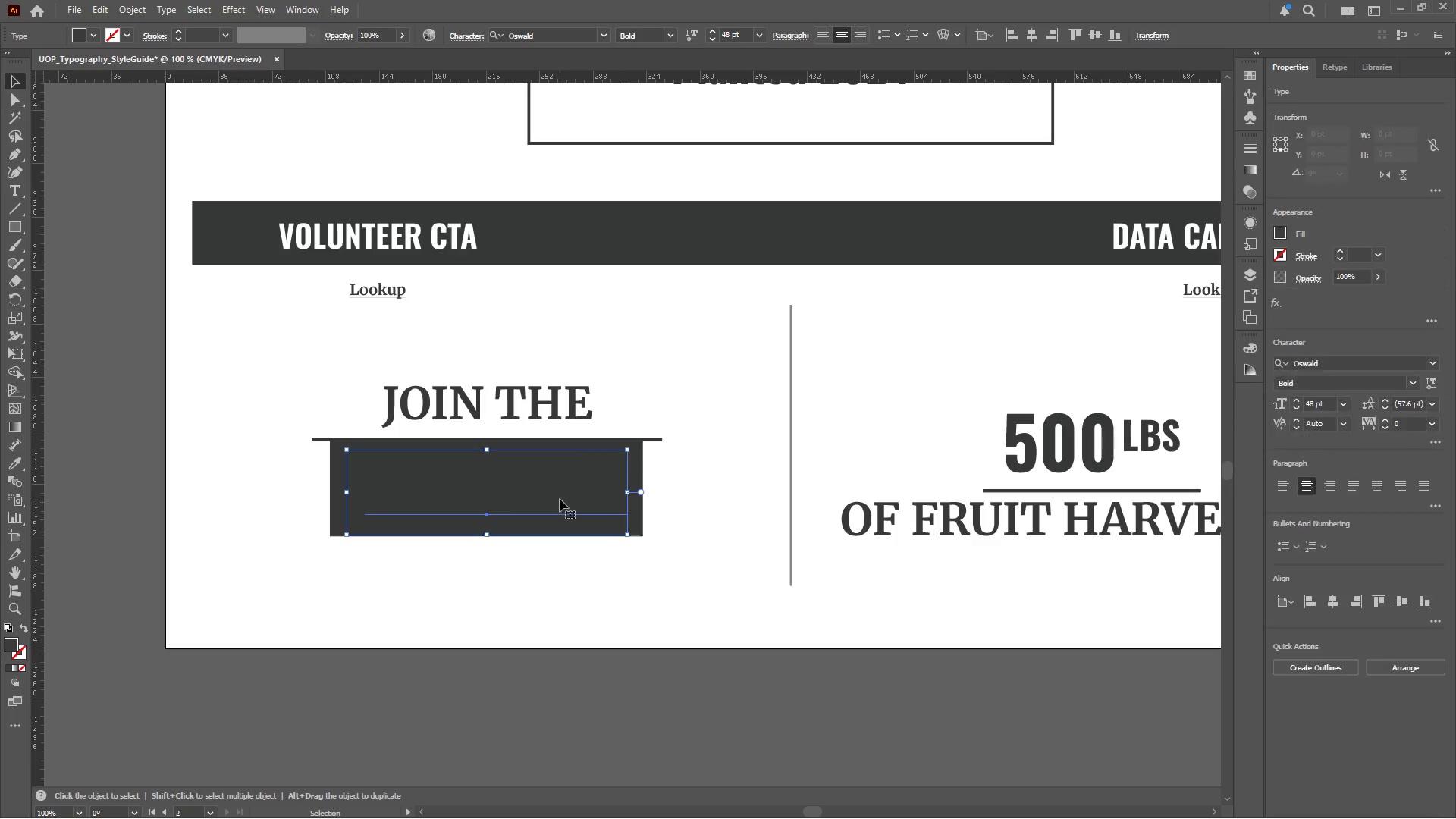 
scroll: coordinate [592, 486], scroll_direction: none, amount: 0.0
 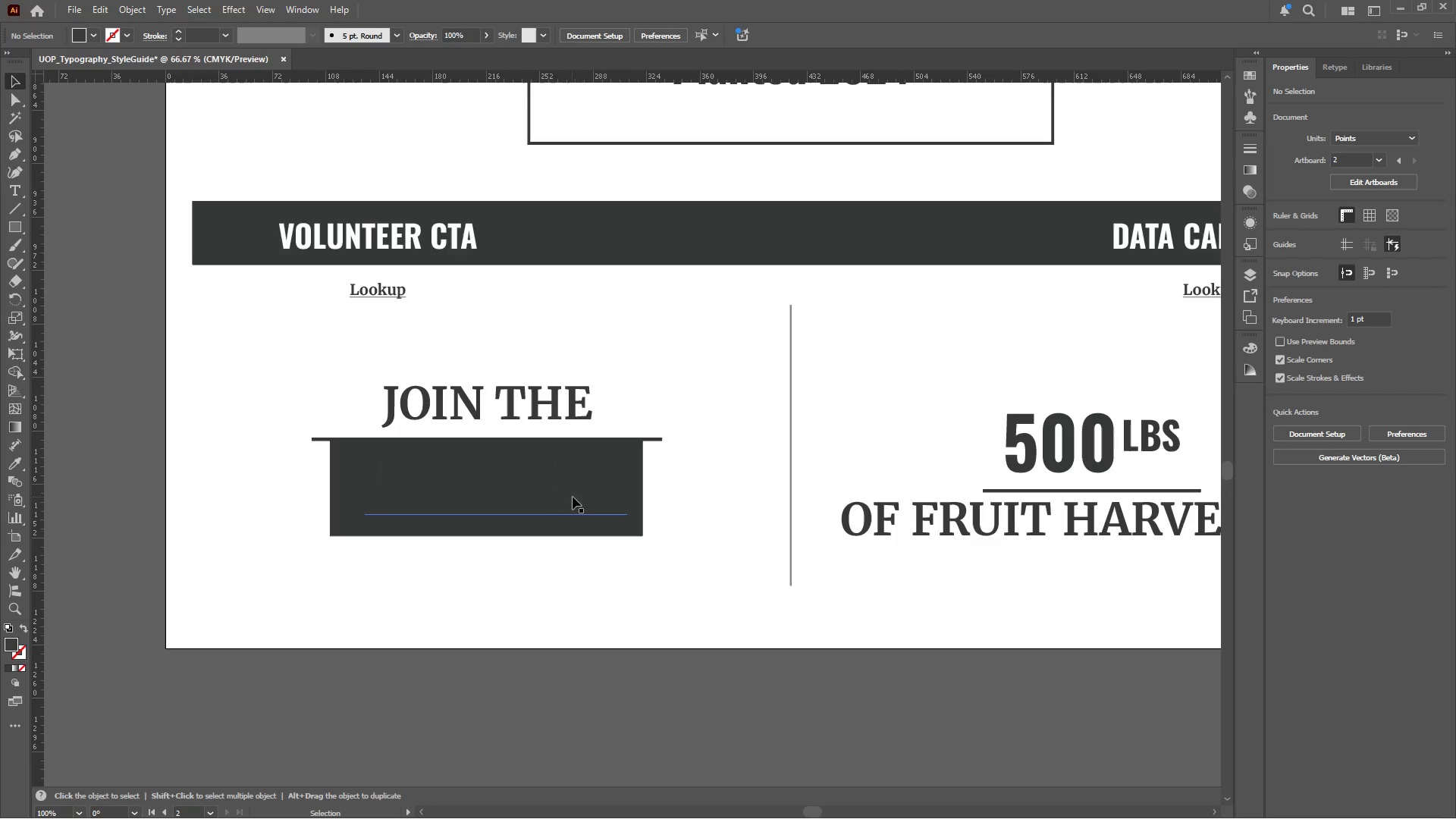 
key(I)
 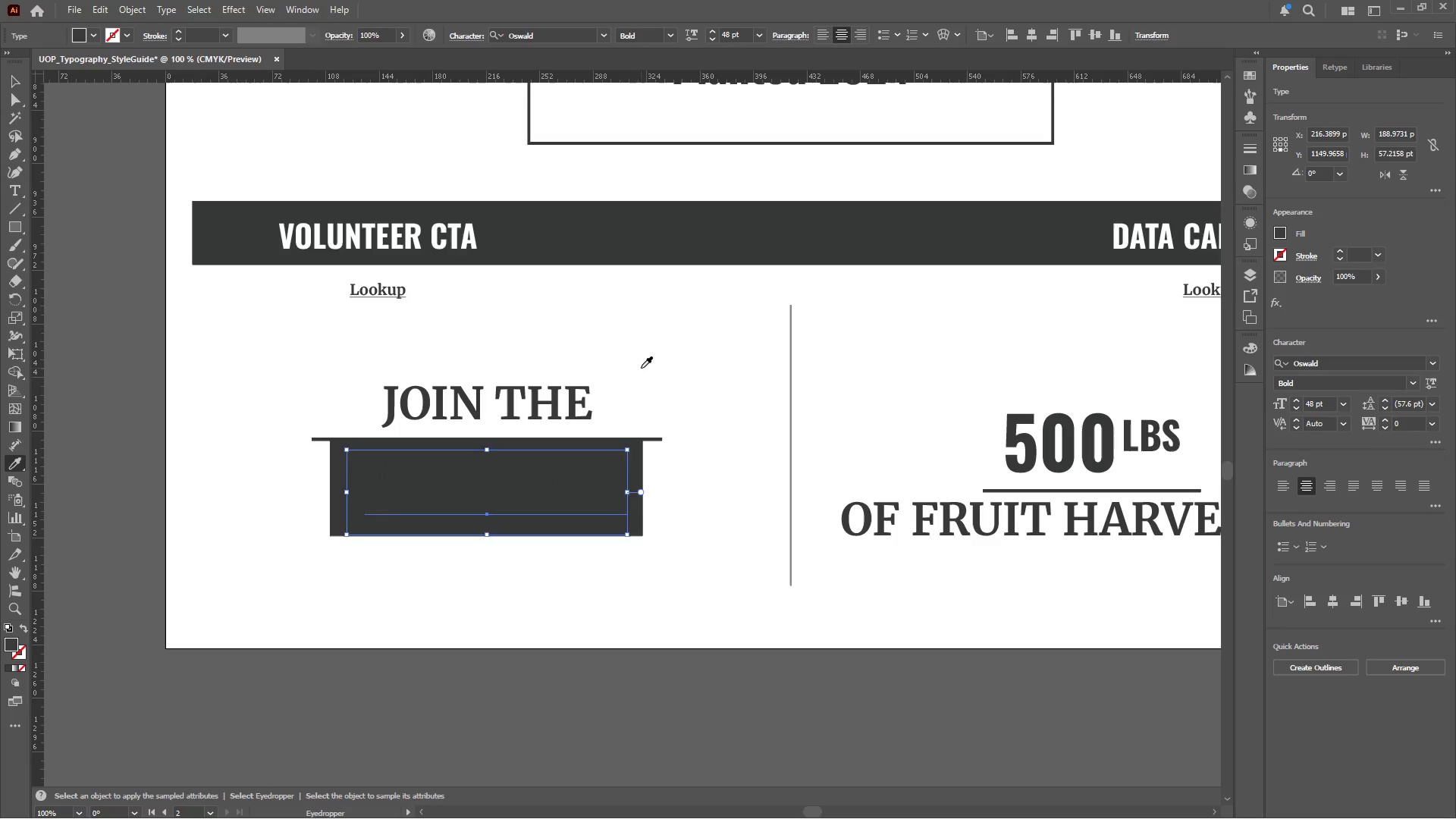 
left_click([645, 363])
 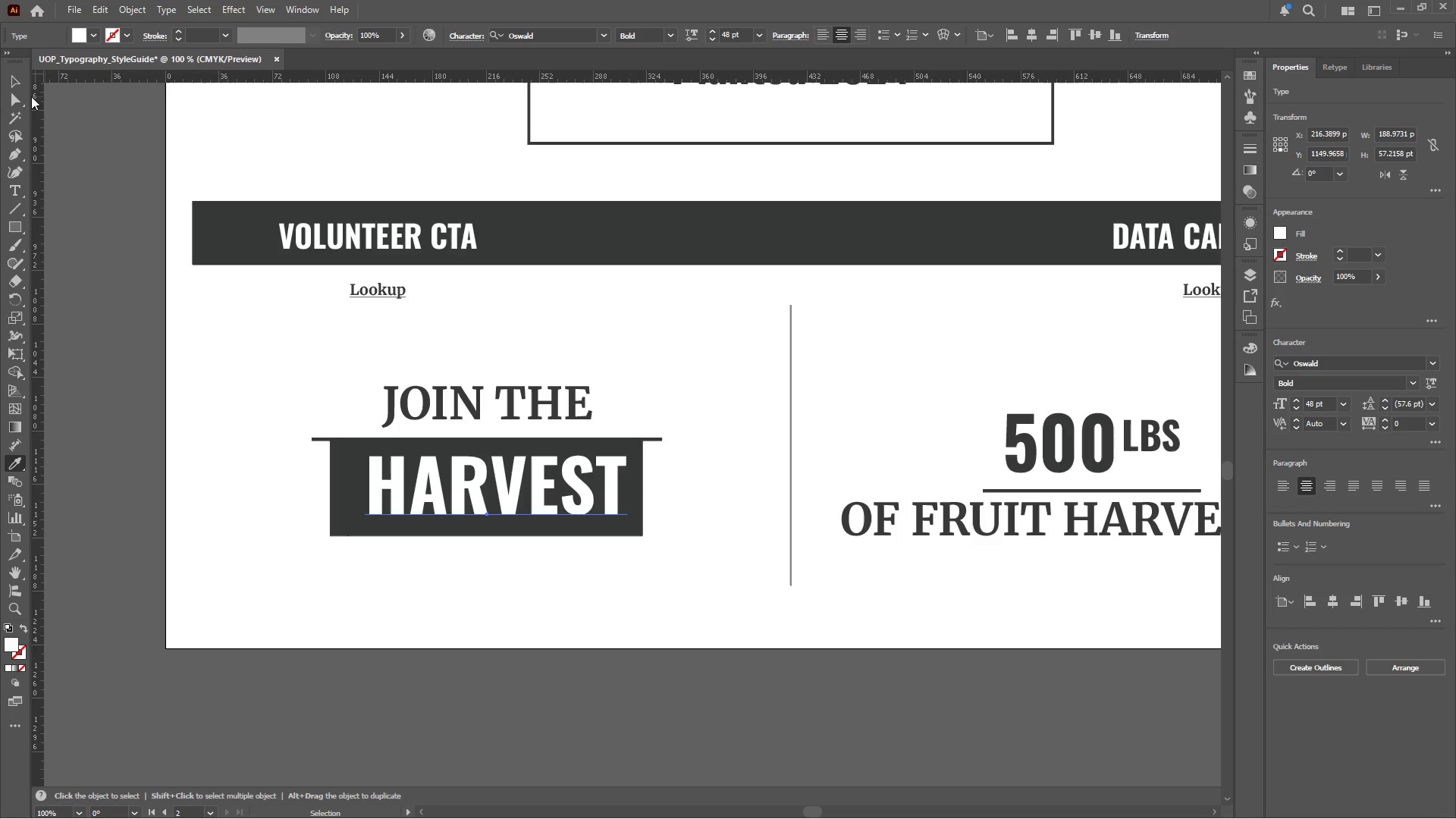 
left_click([15, 80])
 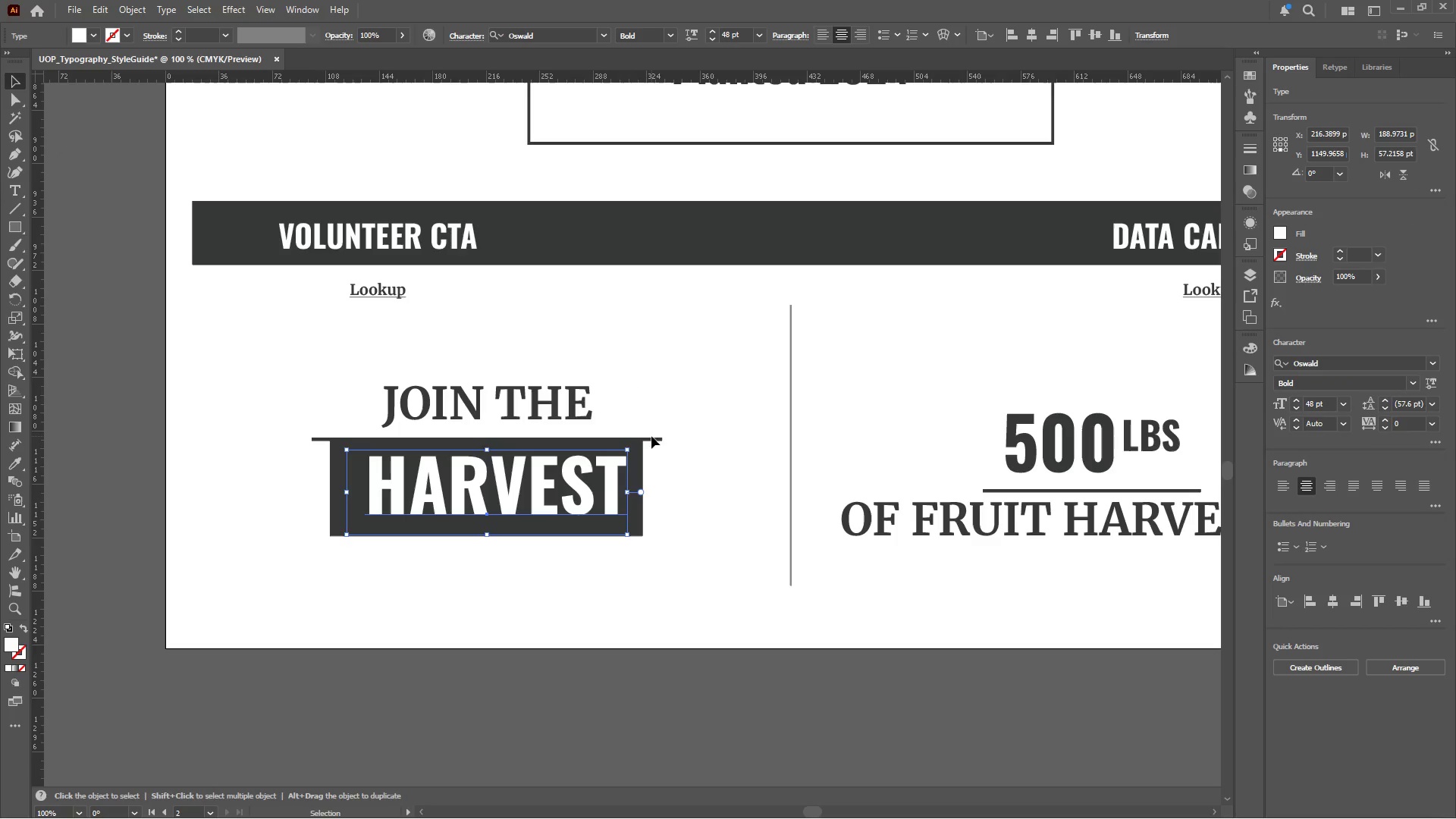 
left_click([654, 438])
 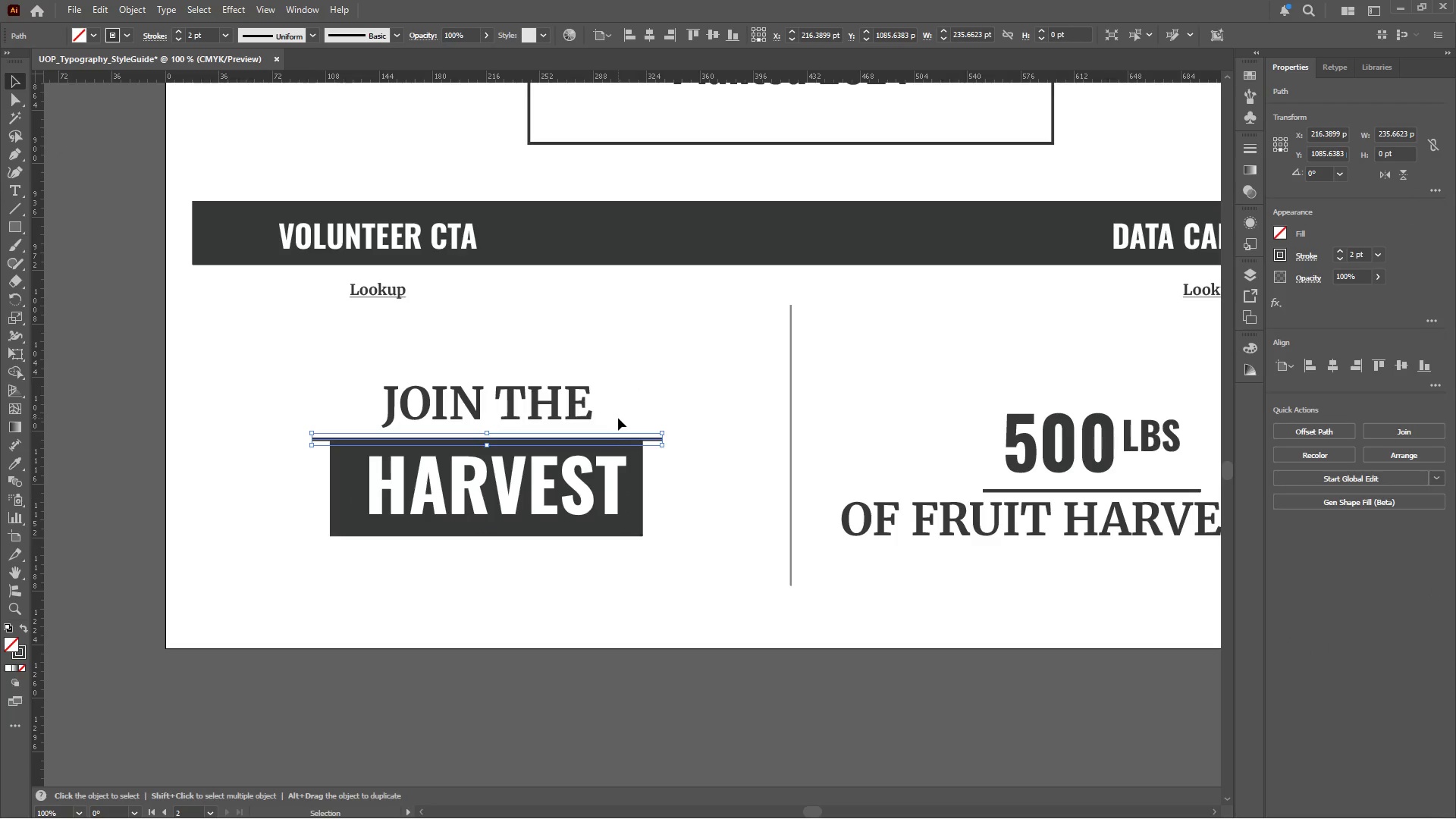 
key(Delete)
 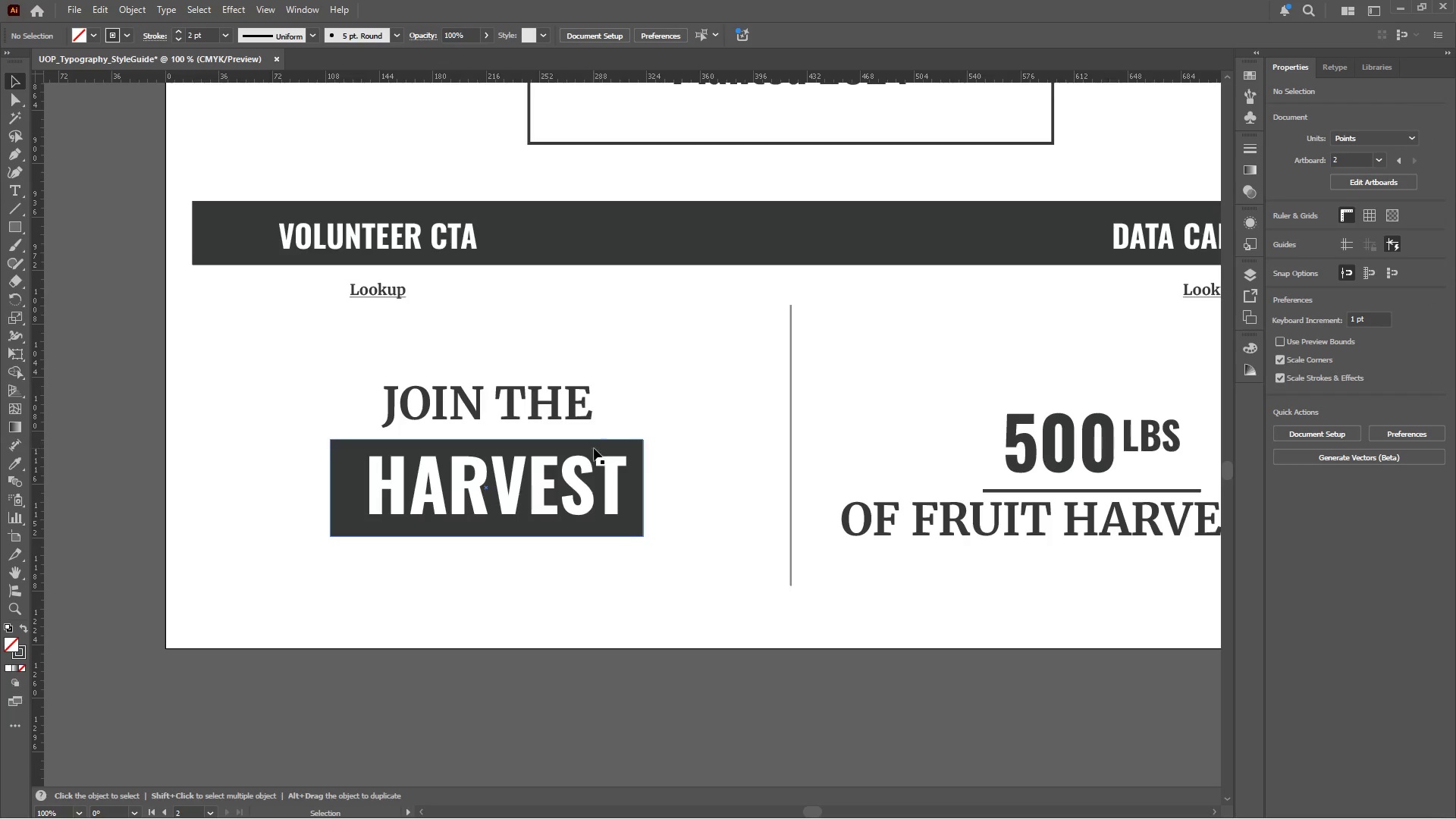 
left_click([584, 445])
 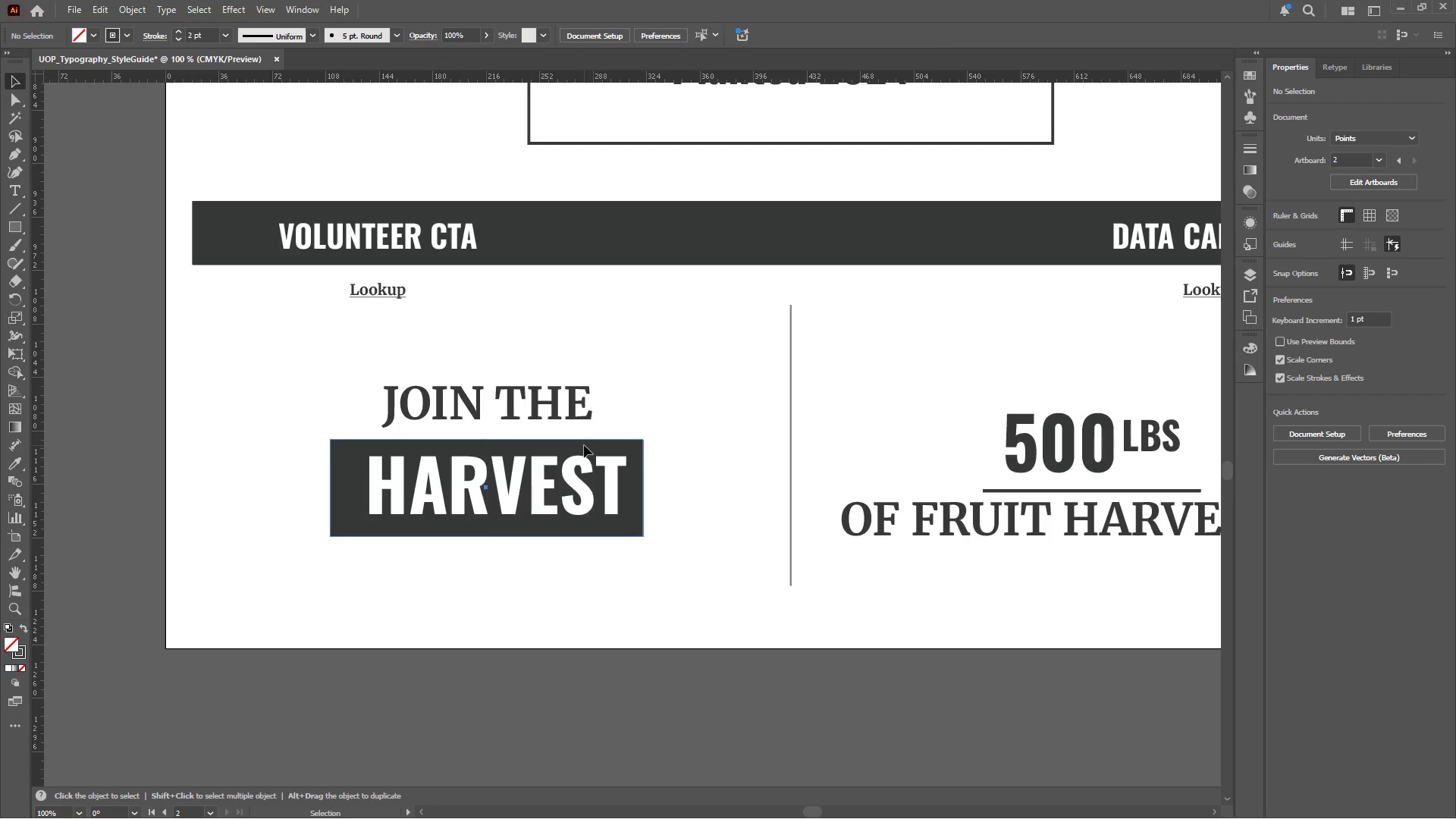 
hold_key(key=ShiftLeft, duration=0.86)
left_click([549, 408])
 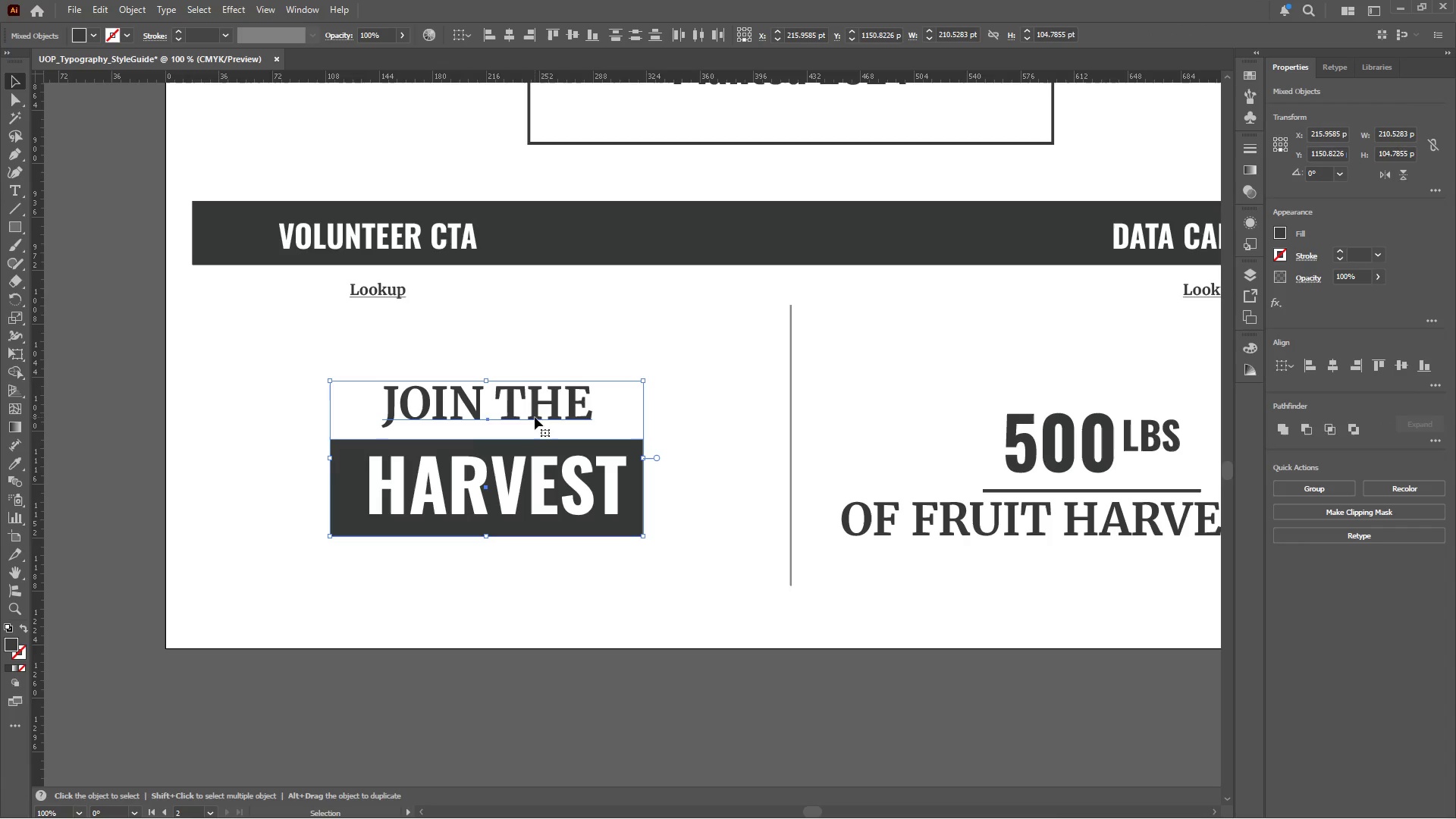 
hold_key(key=ShiftLeft, duration=0.56)
left_click([519, 475])
 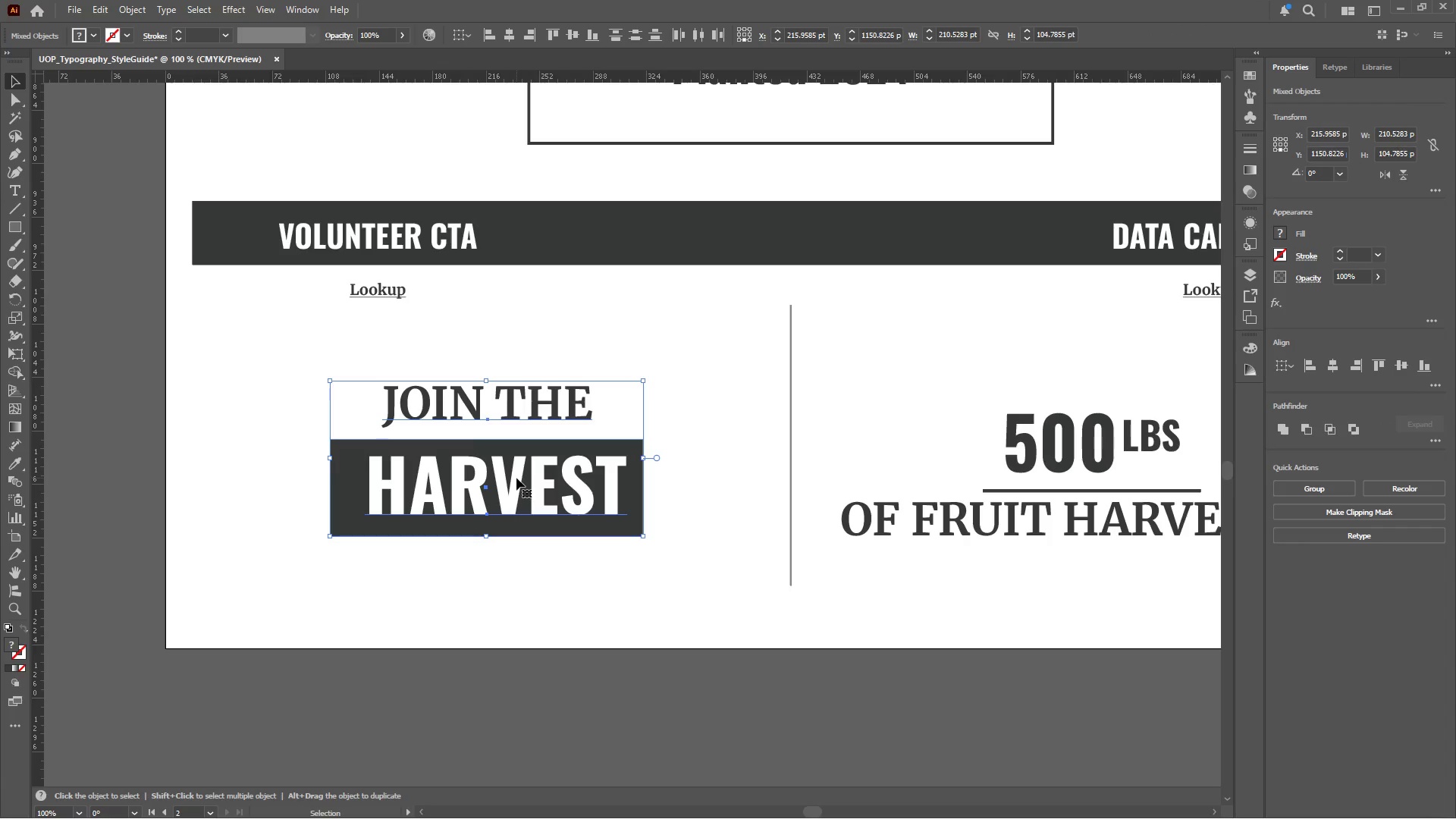 
left_click([516, 478])
 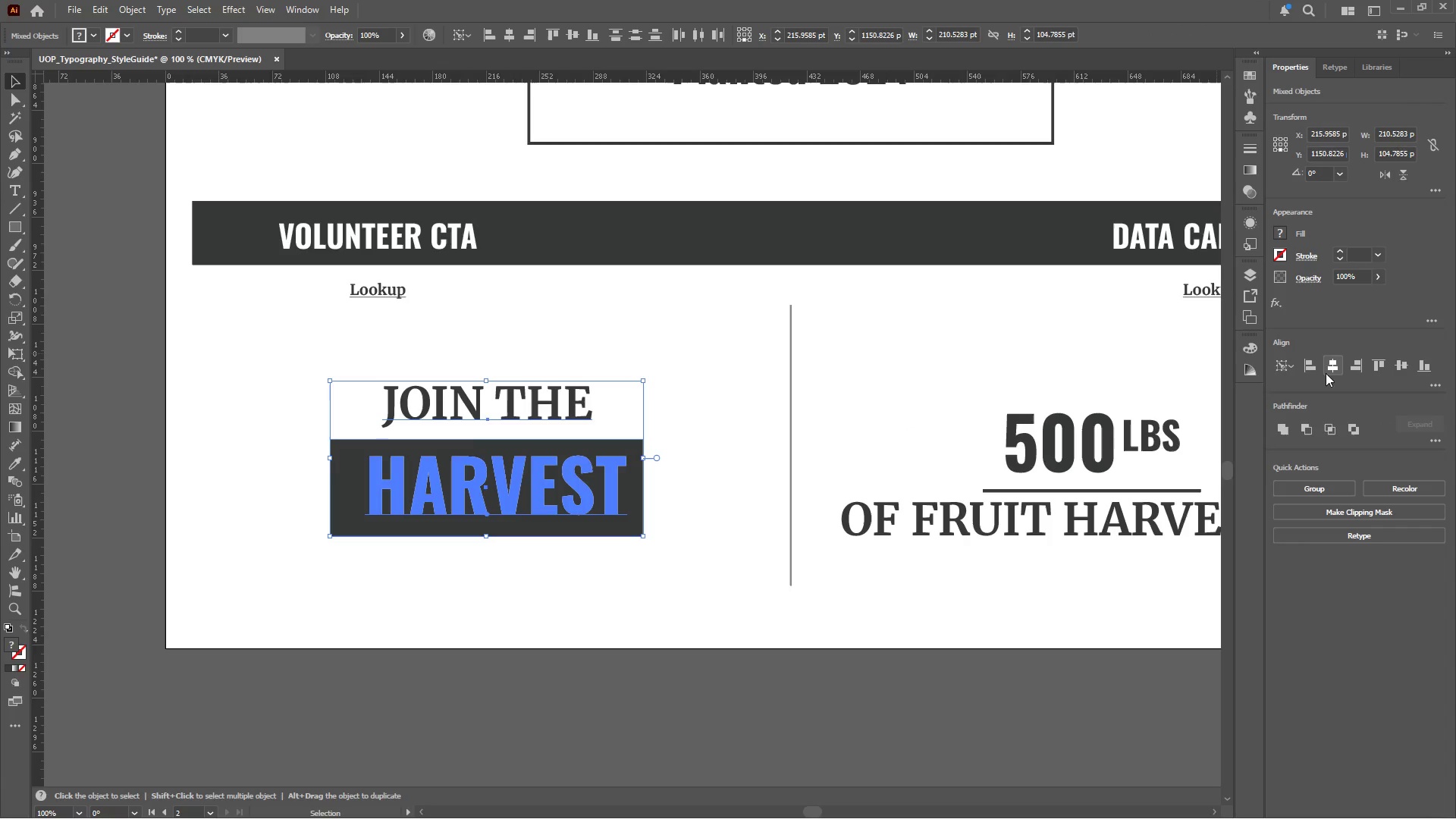 
left_click([1335, 369])
 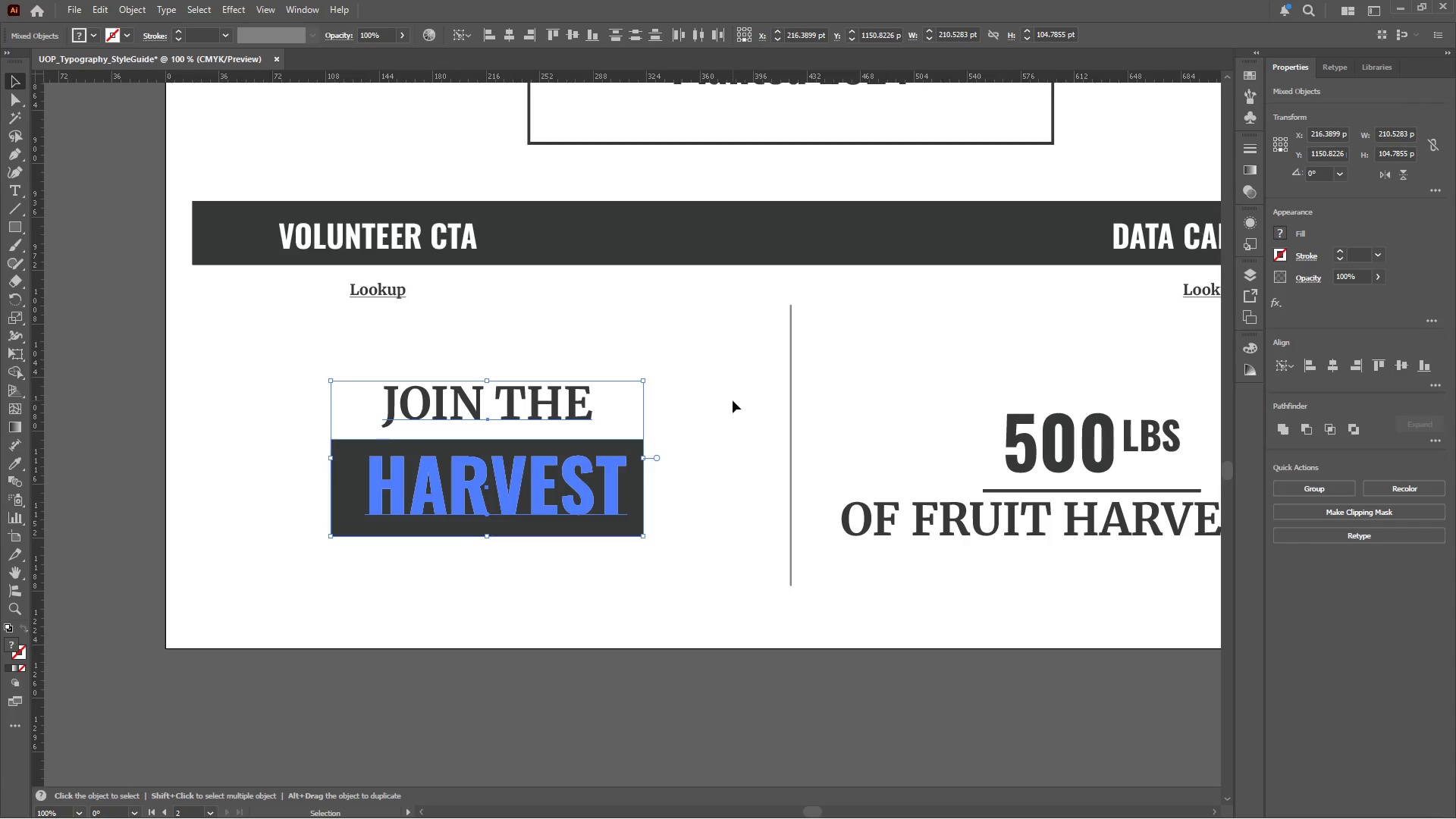 
left_click([733, 400])
 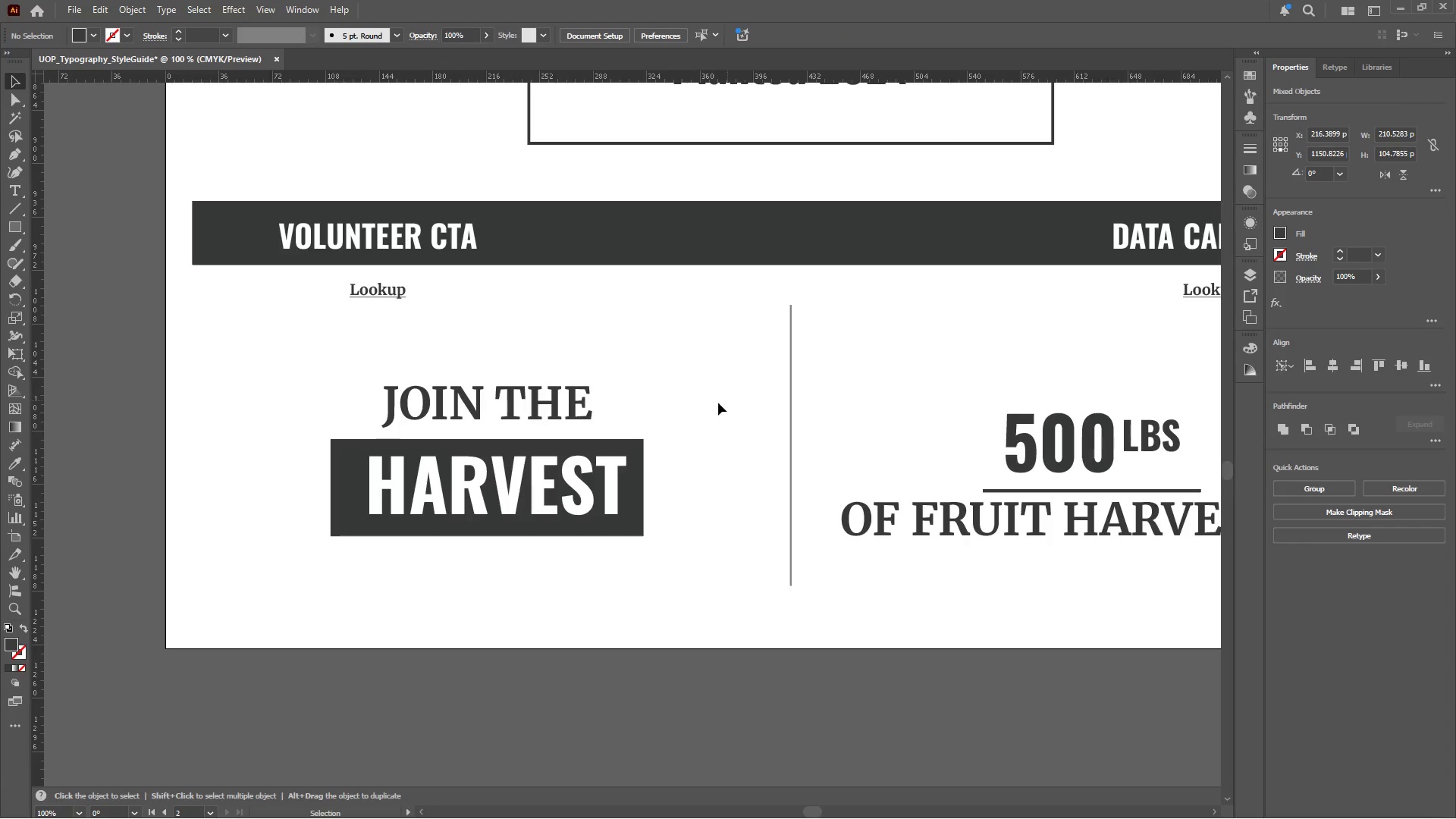 
hold_key(key=AltLeft, duration=0.55)
scroll: coordinate [551, 420], scroll_direction: up, amount: 1.0
 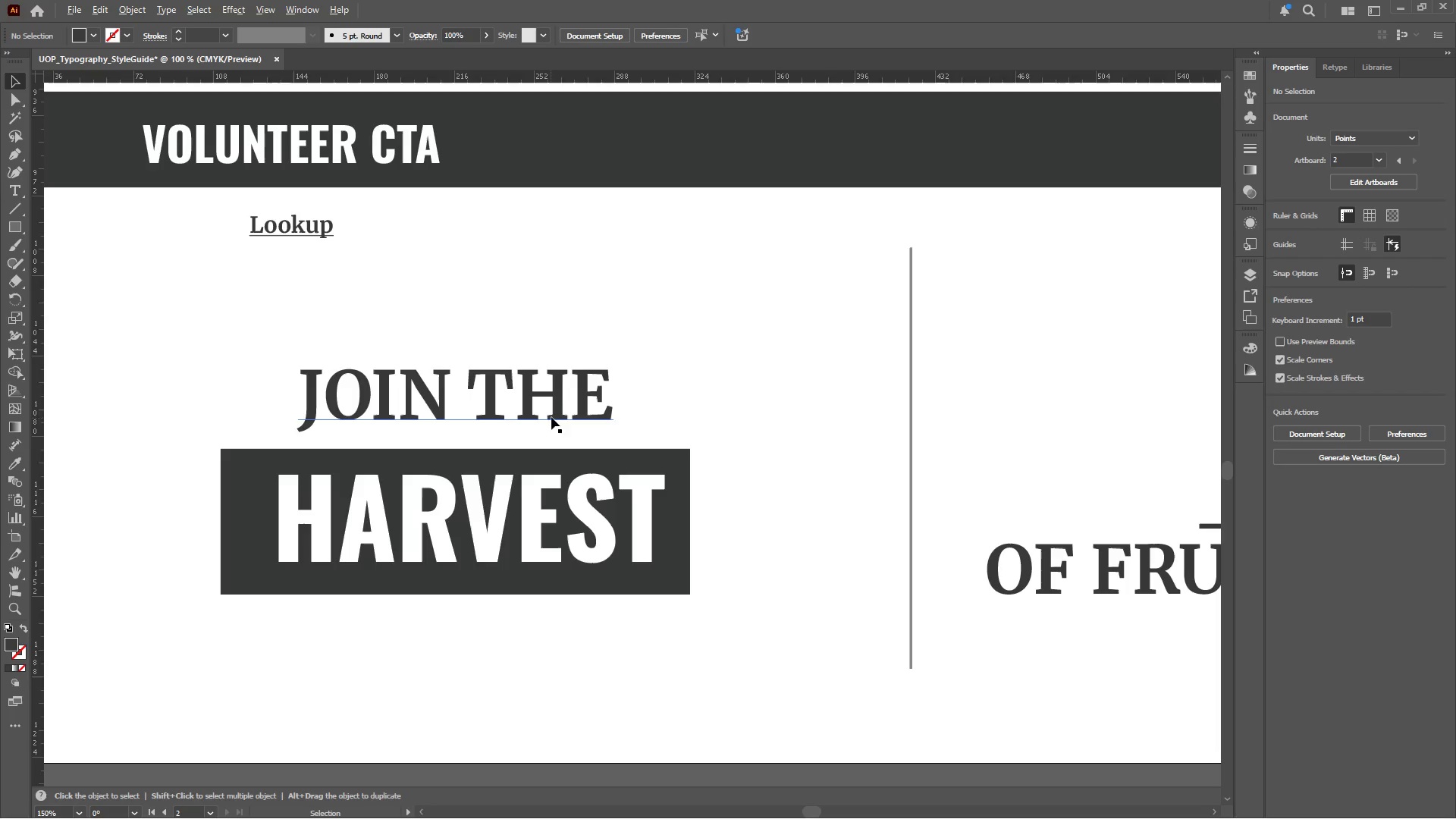 
left_click_drag(start_coordinate=[557, 410], to_coordinate=[557, 416])
 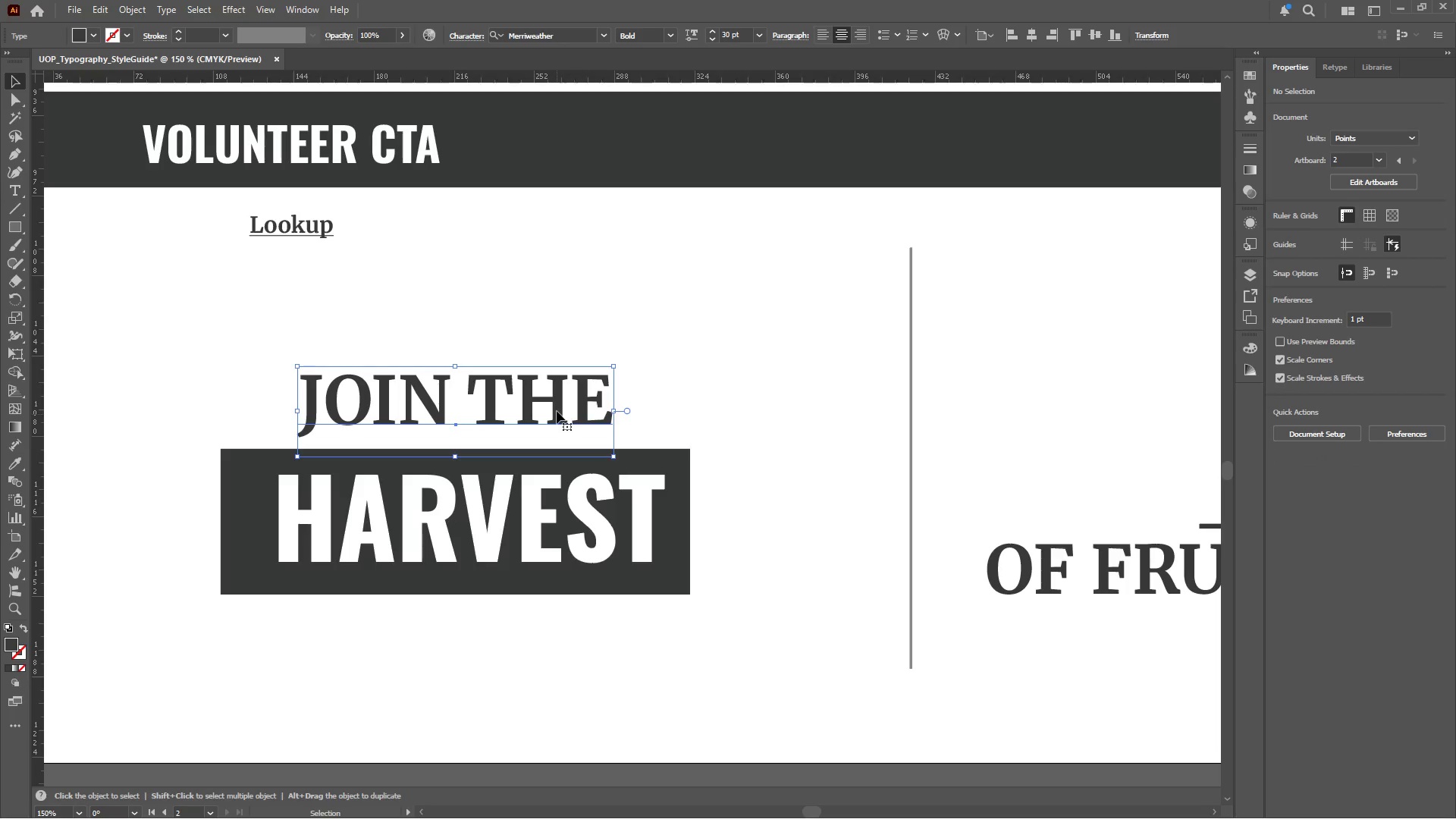 
hold_key(key=AltLeft, duration=0.66)
scroll: coordinate [557, 411], scroll_direction: down, amount: 1.0
 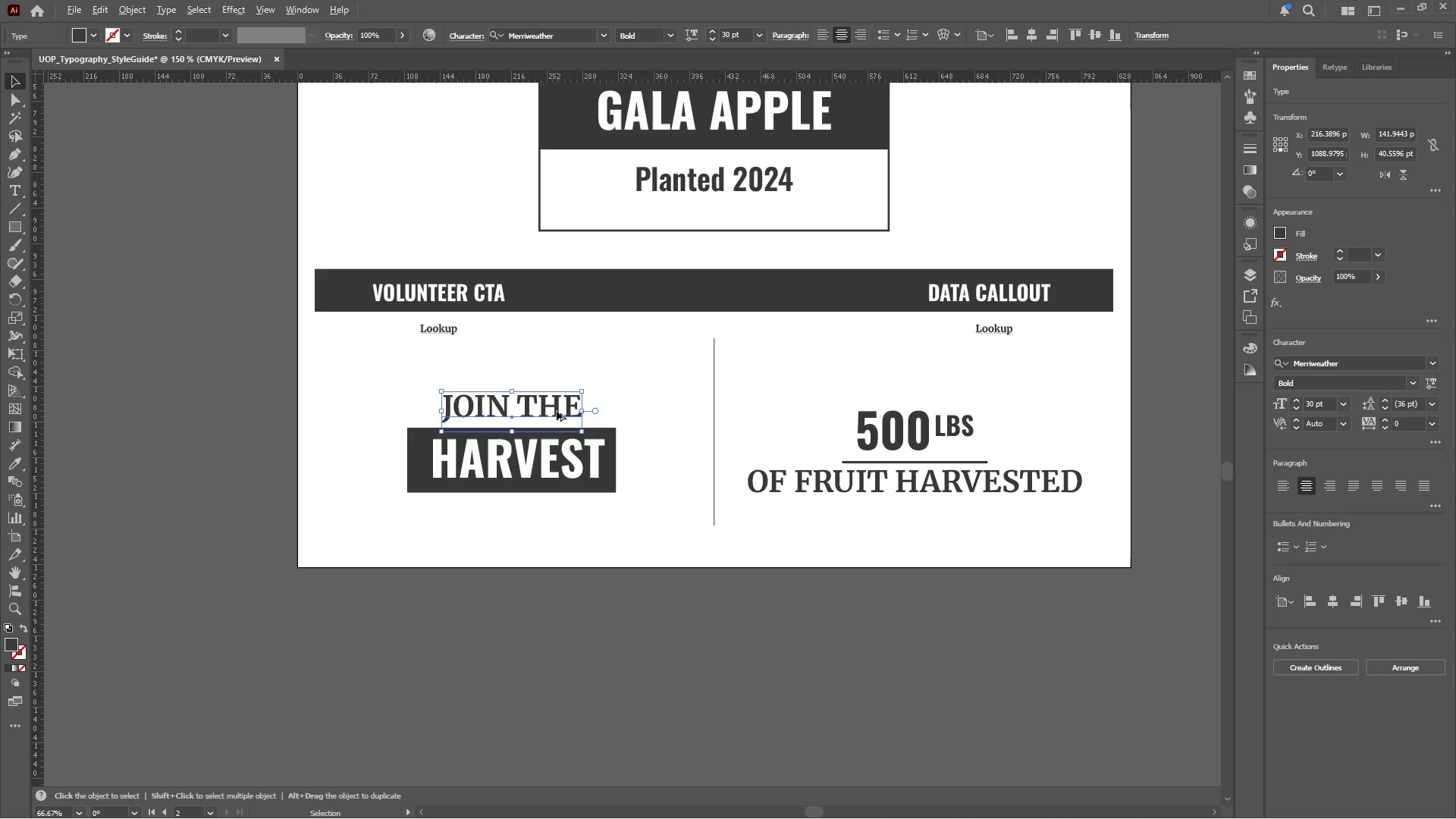 
hold_key(key=AltLeft, duration=0.47)
 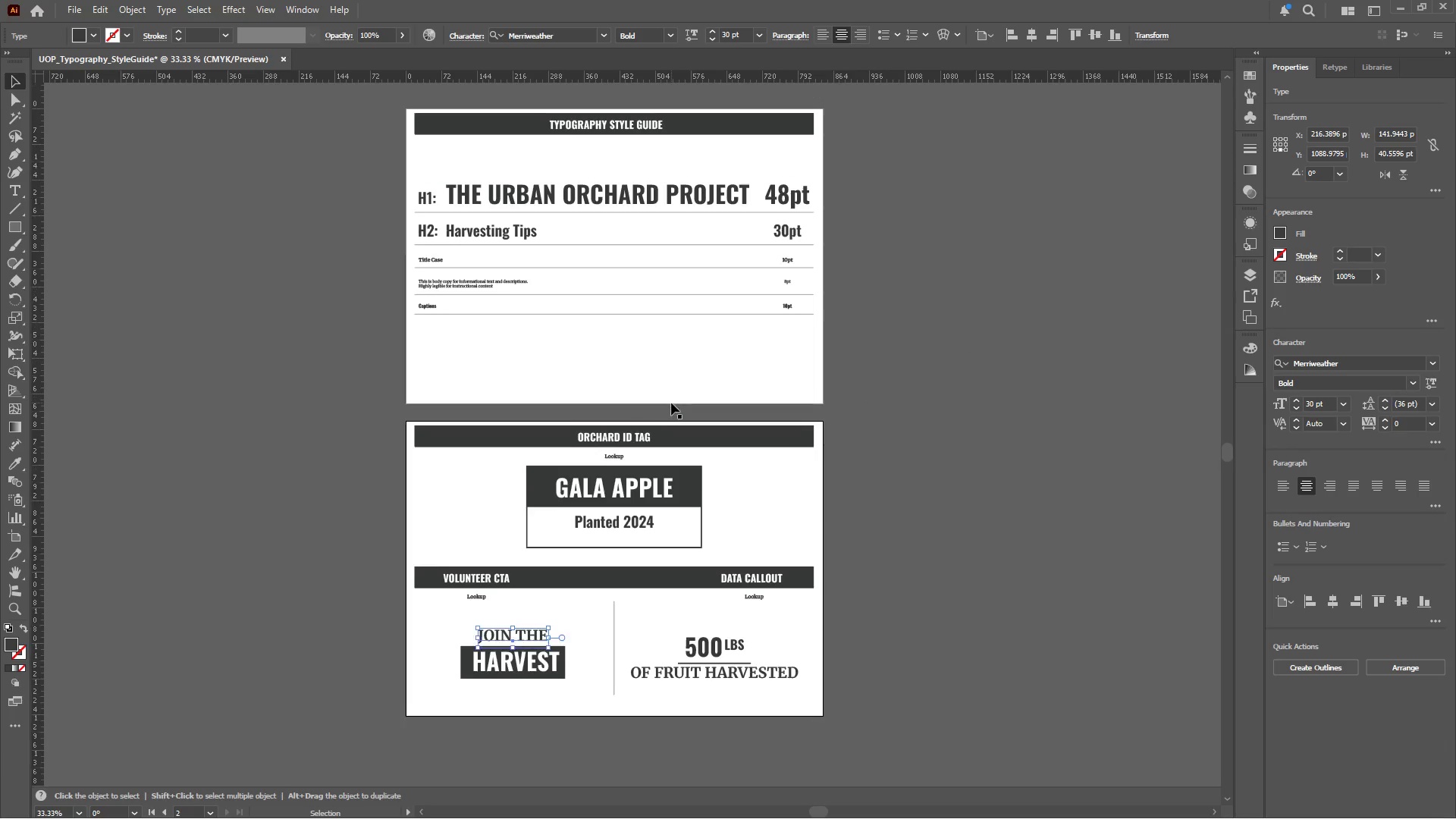 
hold_key(key=AltLeft, duration=0.67)
 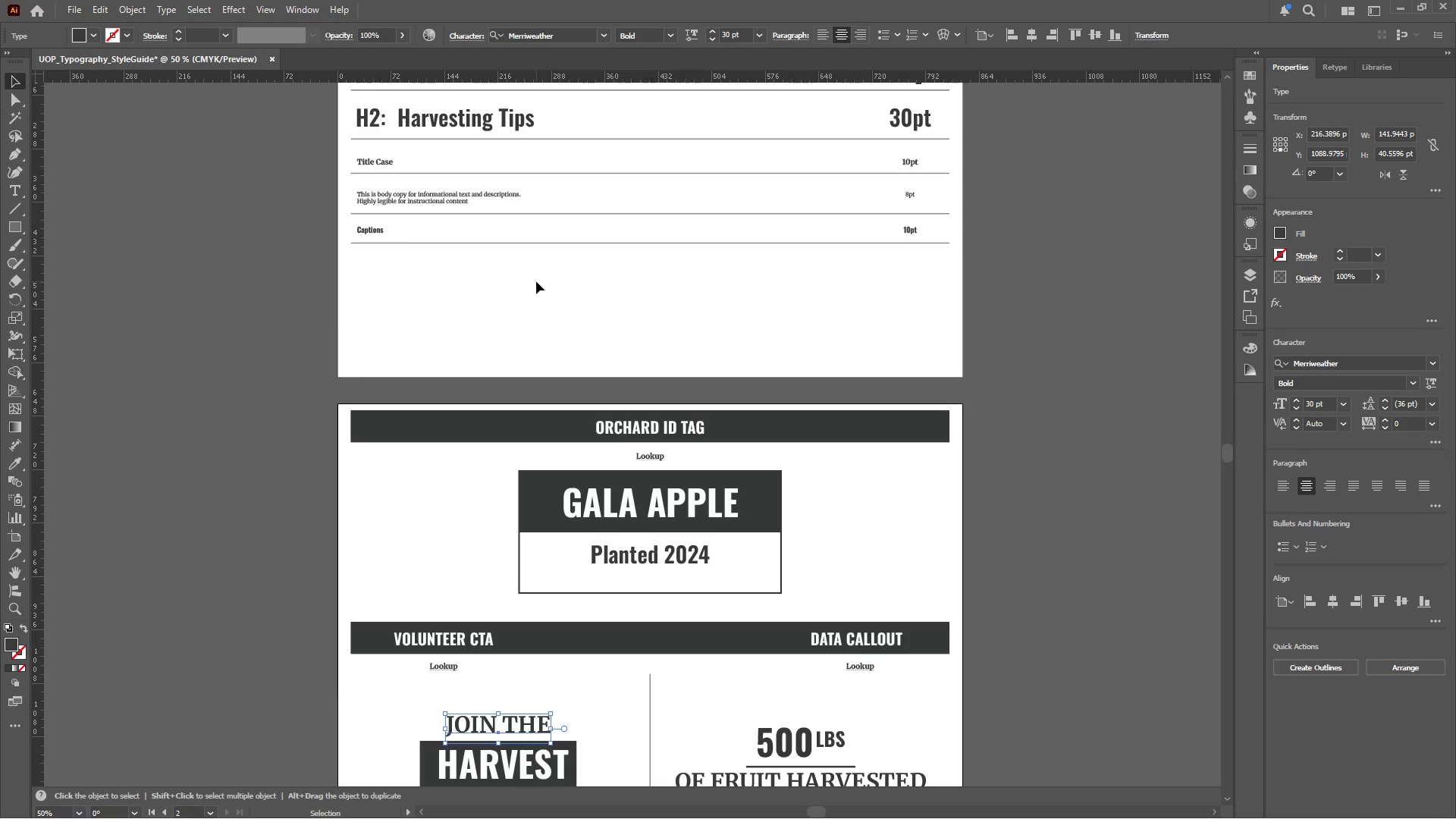 
scroll: coordinate [542, 275], scroll_direction: up, amount: 13.0
 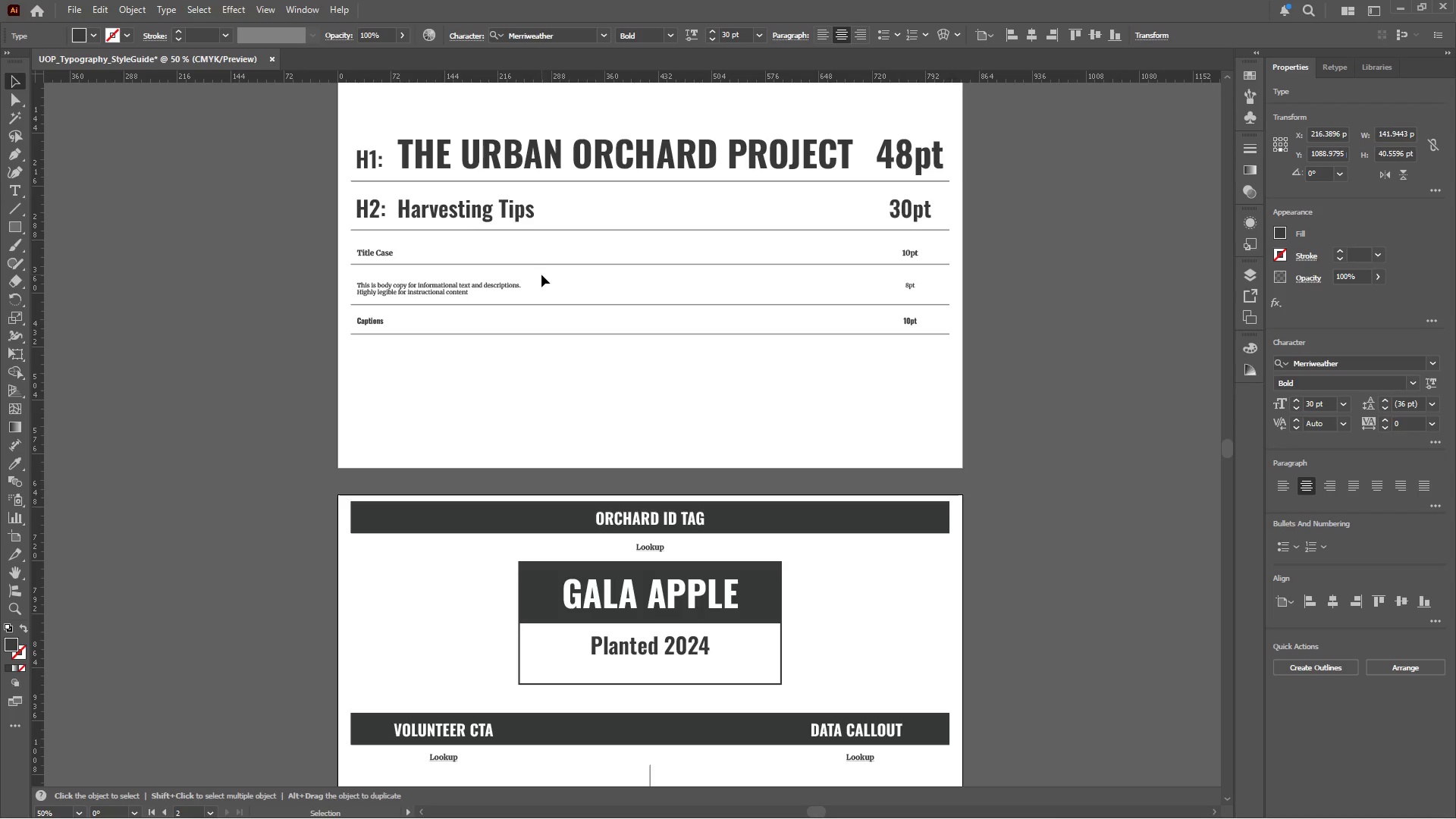 
scroll: coordinate [536, 281], scroll_direction: down, amount: 9.0
 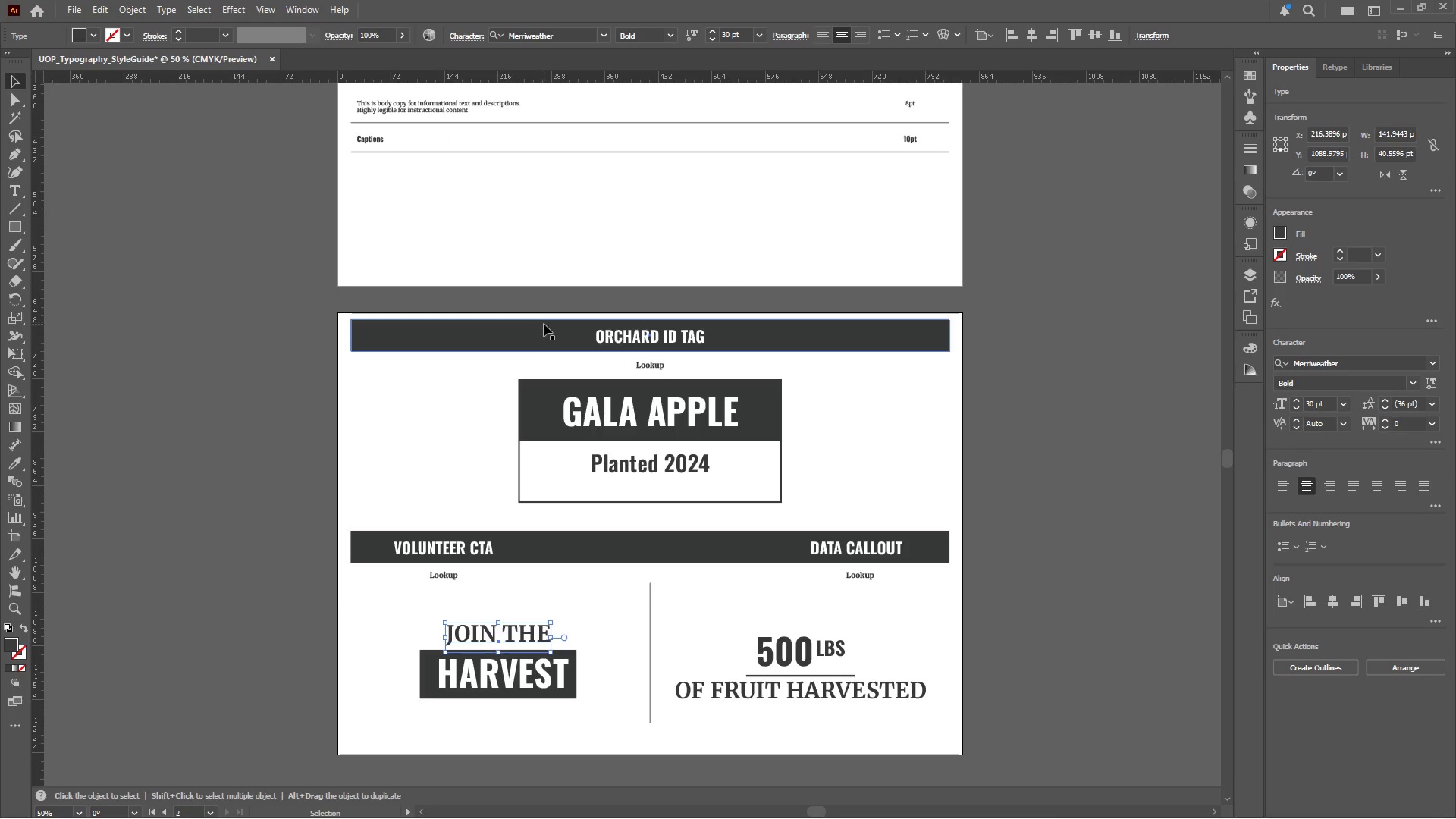 
scroll: coordinate [544, 326], scroll_direction: up, amount: 3.0
 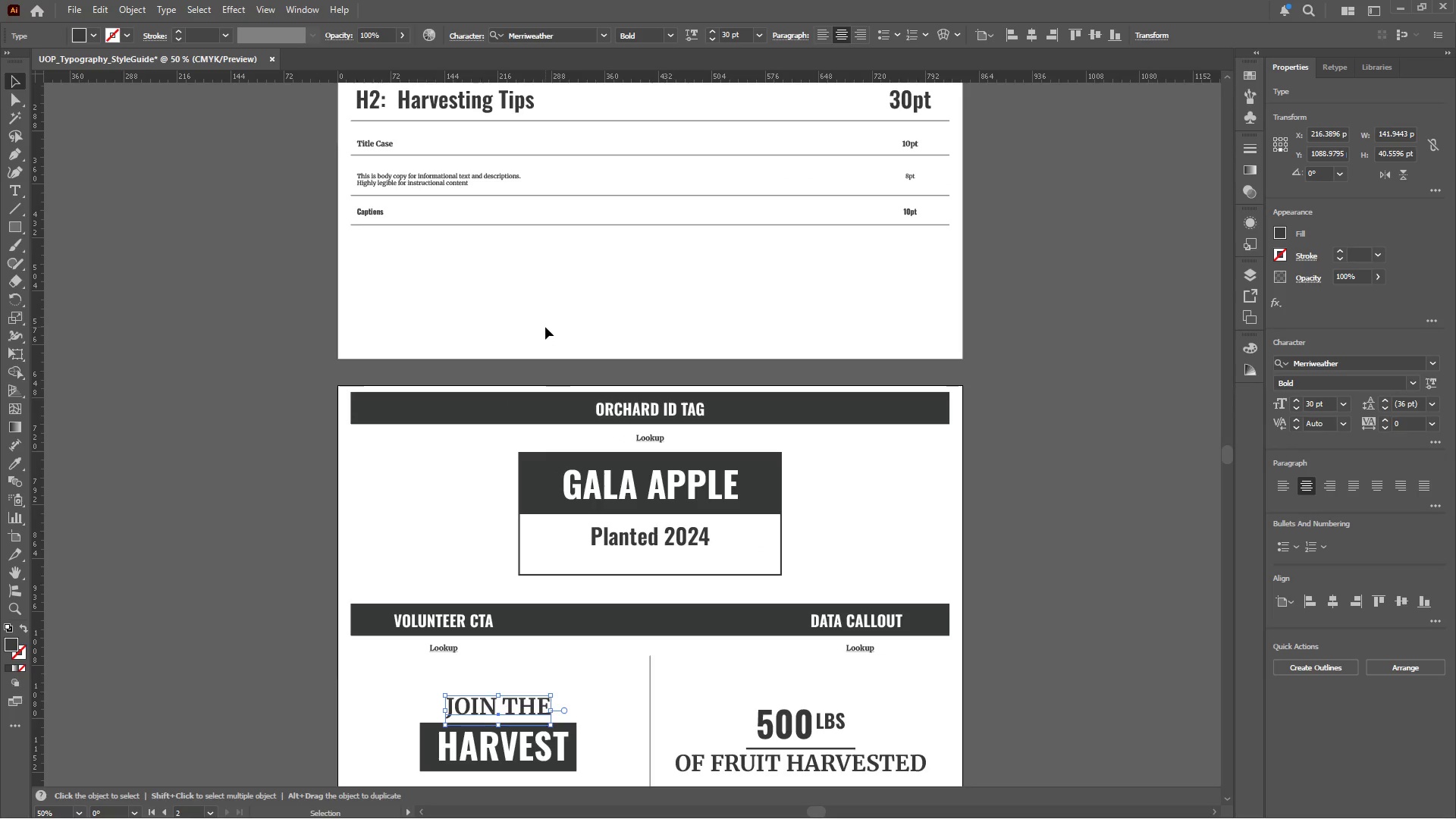 
key(I)
 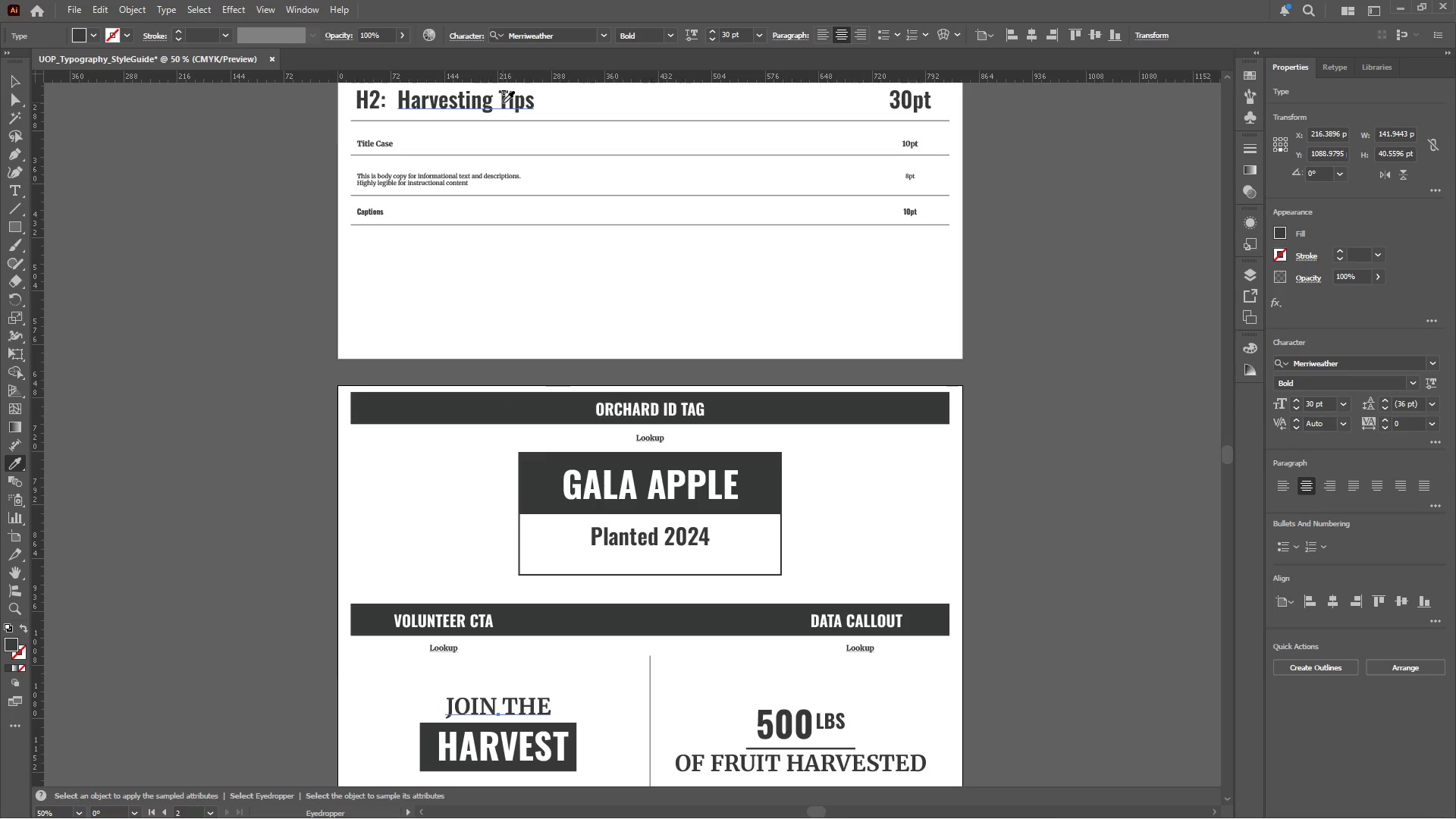 
left_click([503, 102])
 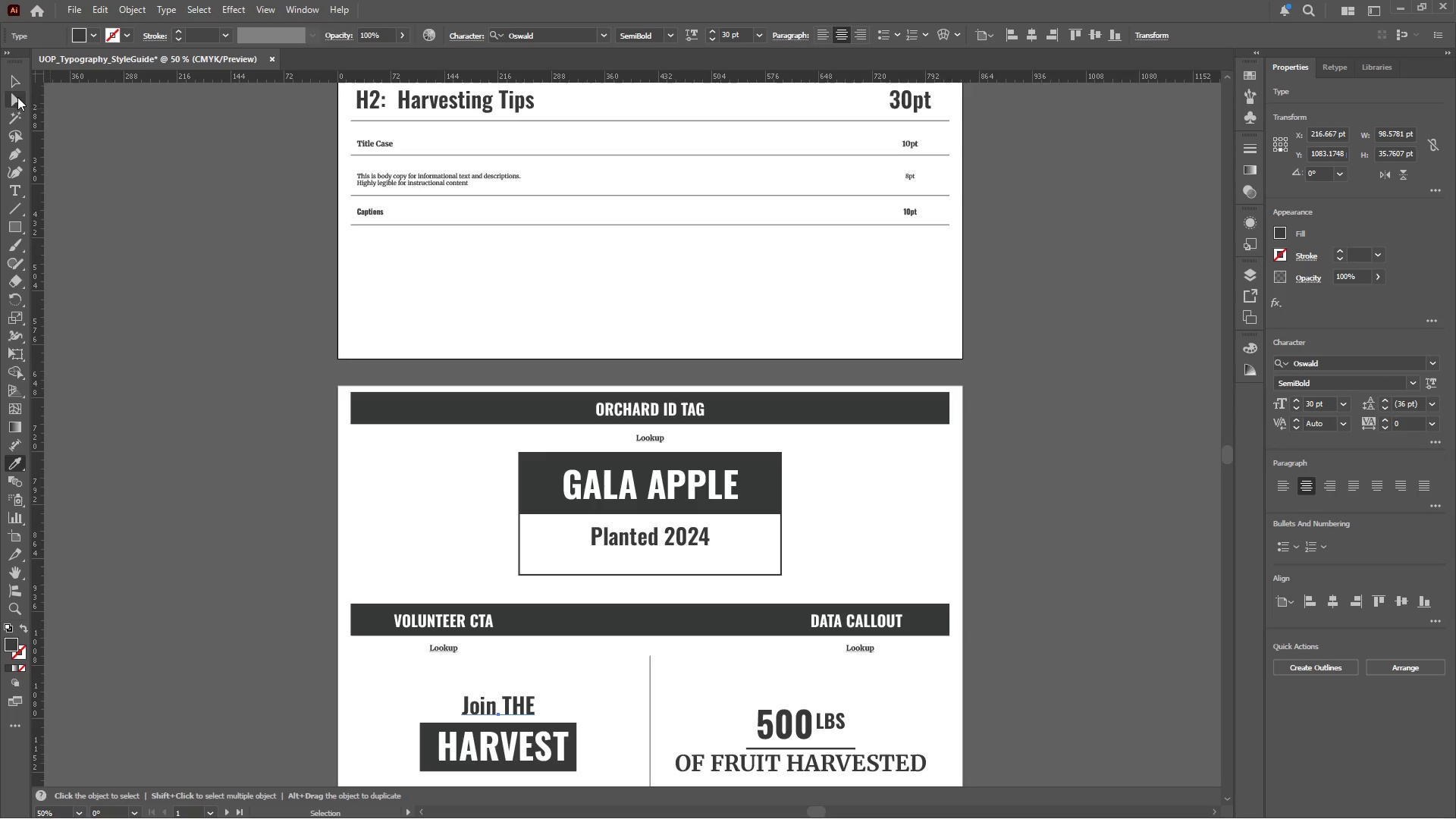 
left_click([19, 189])
 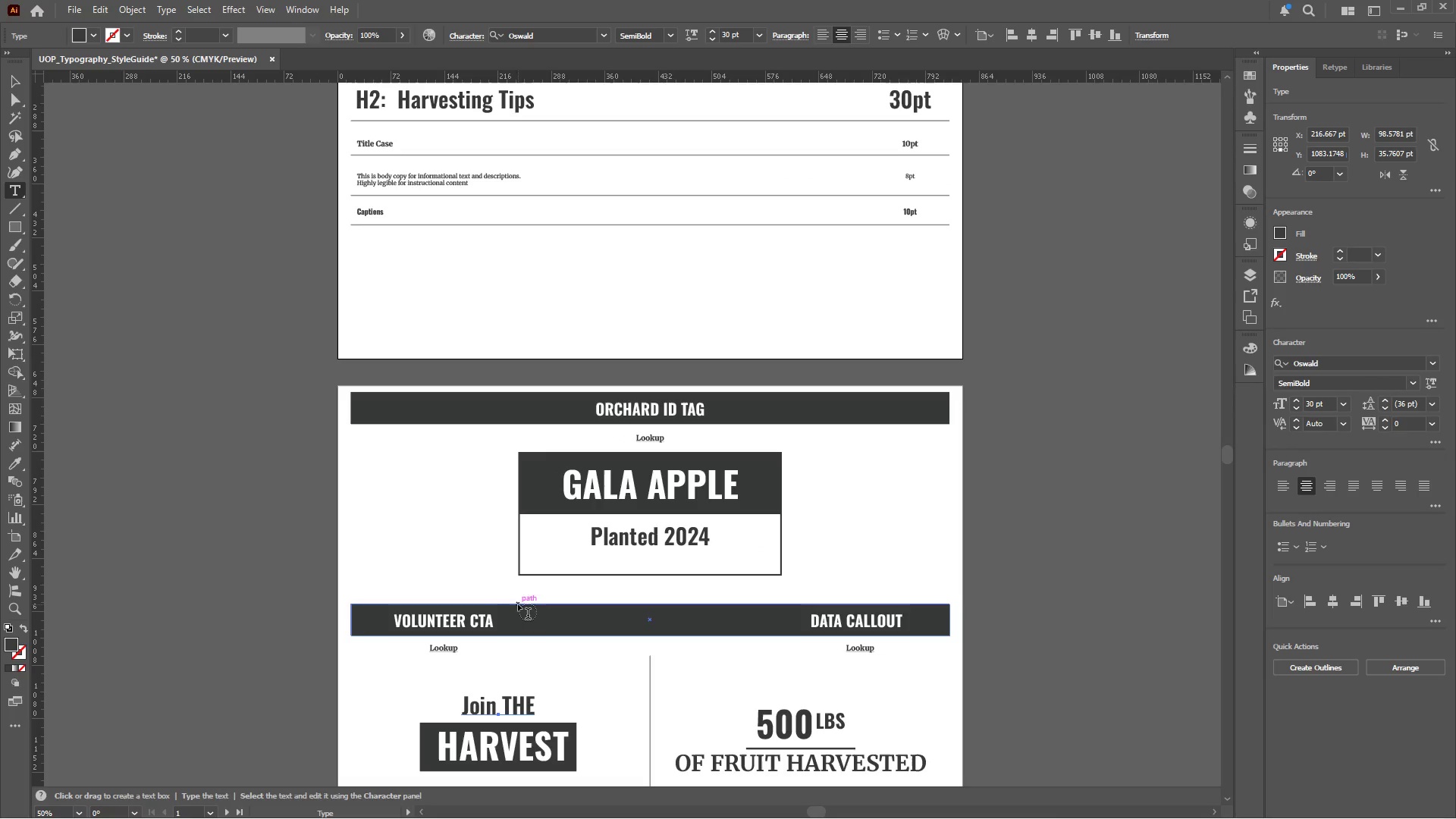 
hold_key(key=AltLeft, duration=0.5)
scroll: coordinate [510, 725], scroll_direction: up, amount: 3.0
 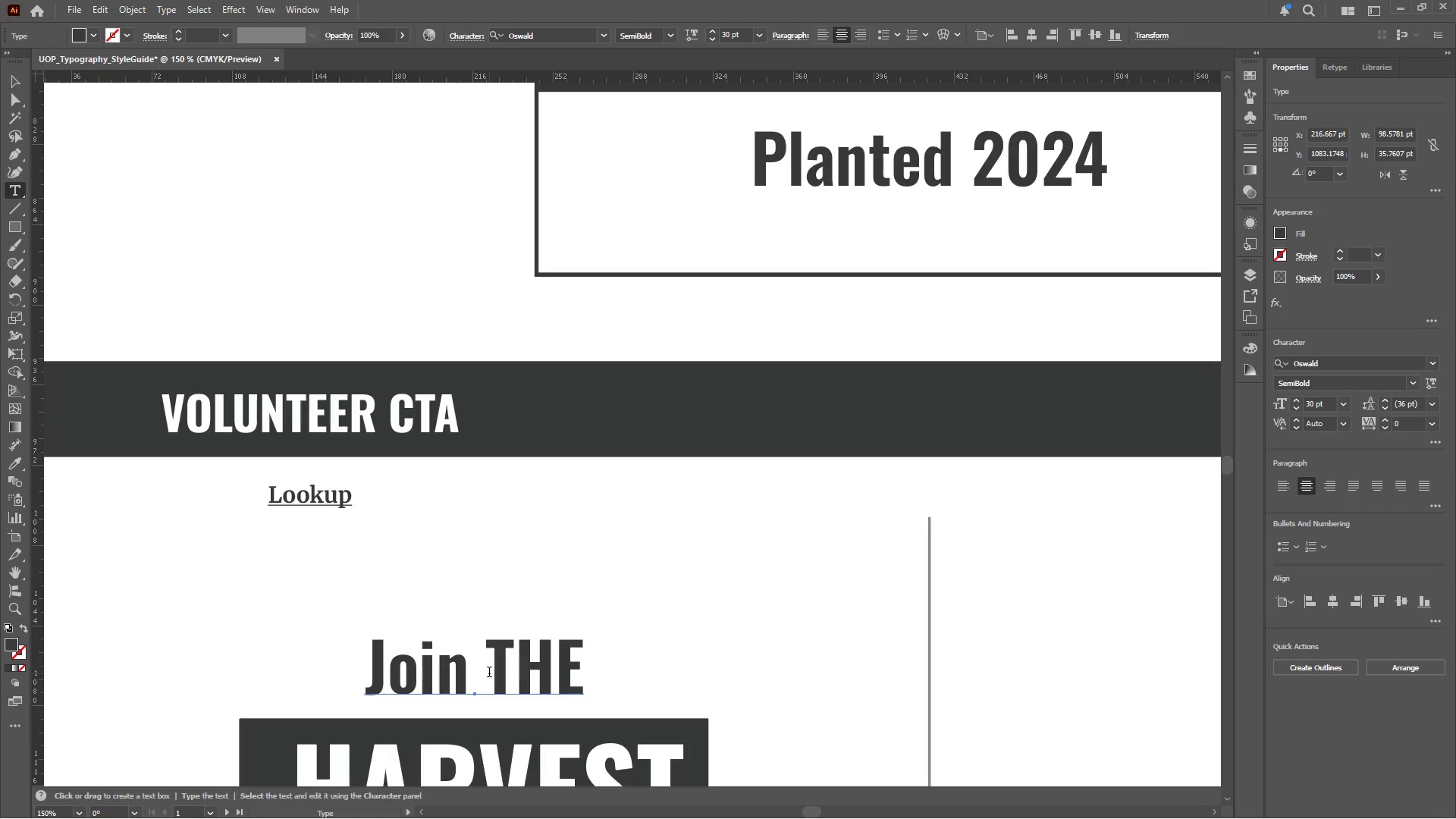 
left_click_drag(start_coordinate=[493, 673], to_coordinate=[619, 673])
 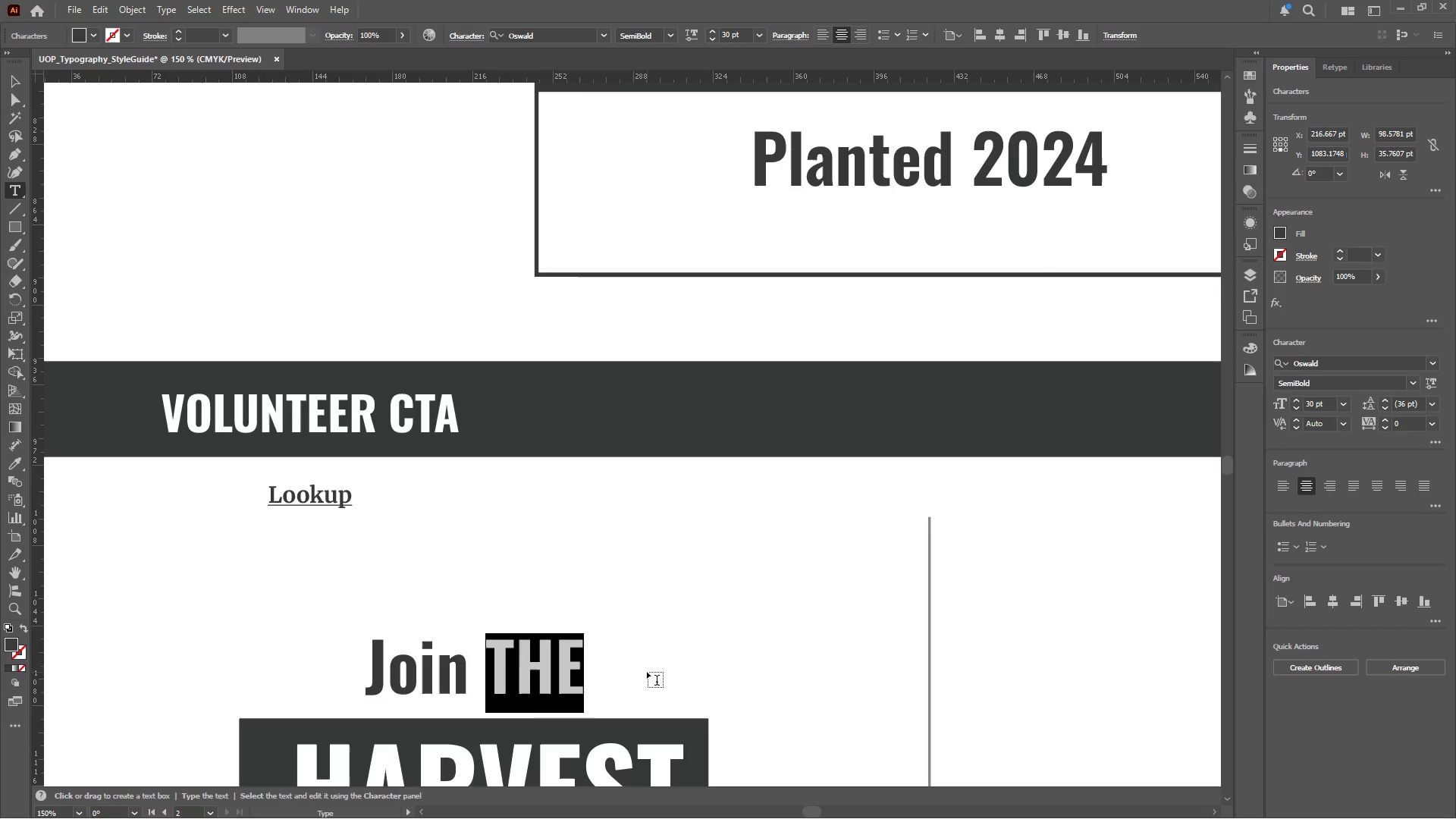 
type(the)
 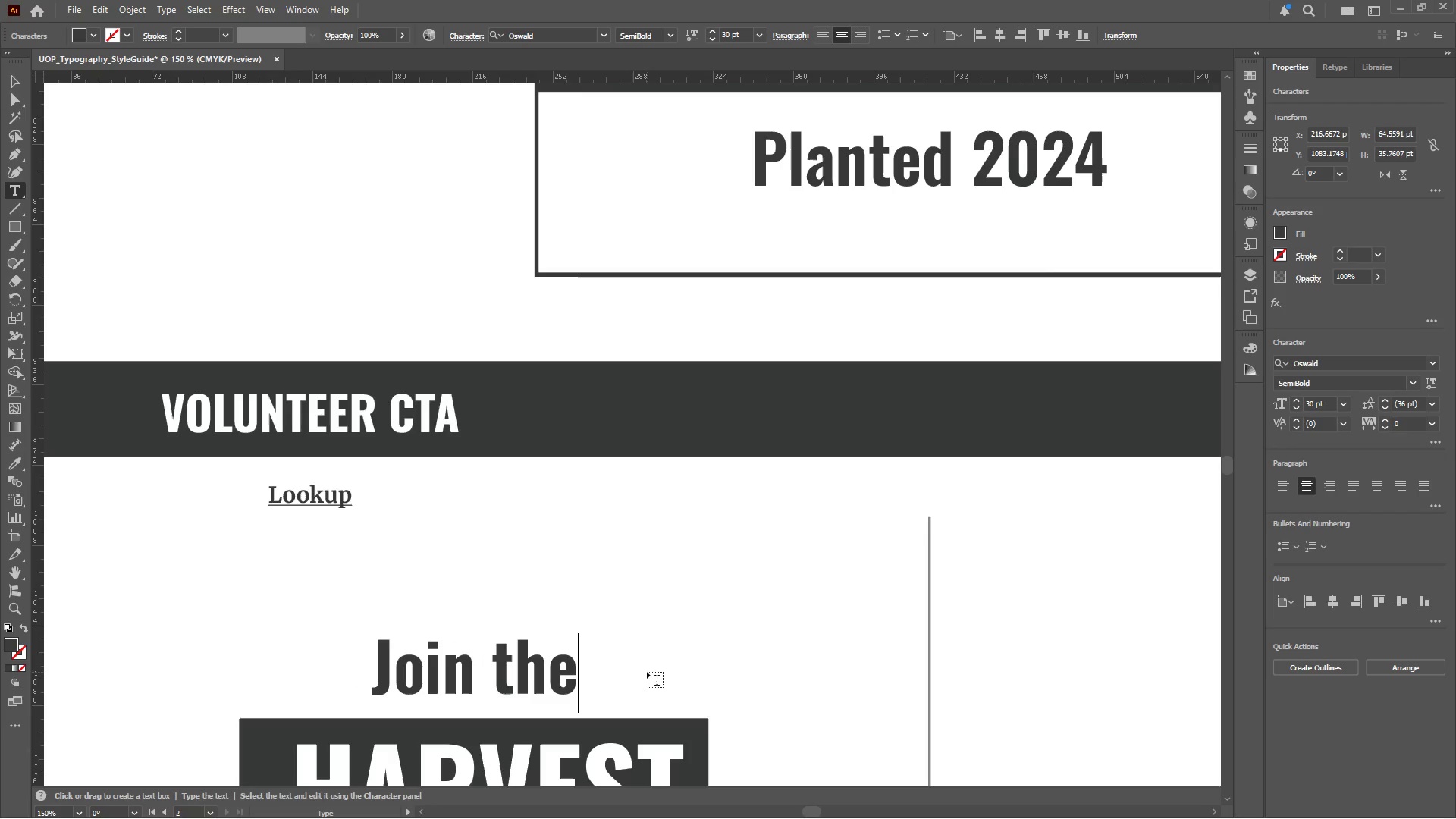 
hold_key(key=AltLeft, duration=0.59)
scroll: coordinate [278, 421], scroll_direction: down, amount: 2.0
 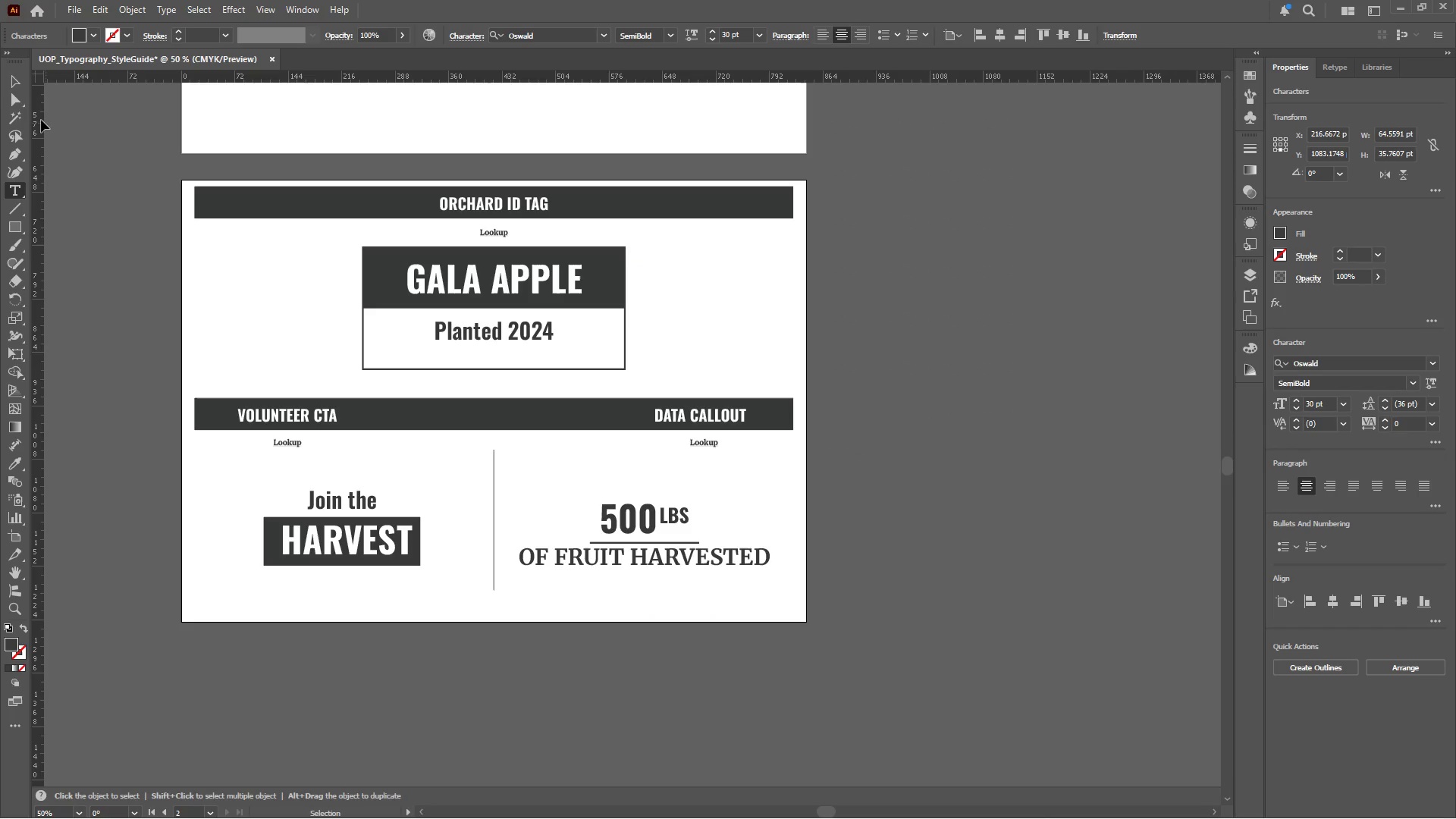 
left_click([12, 81])
 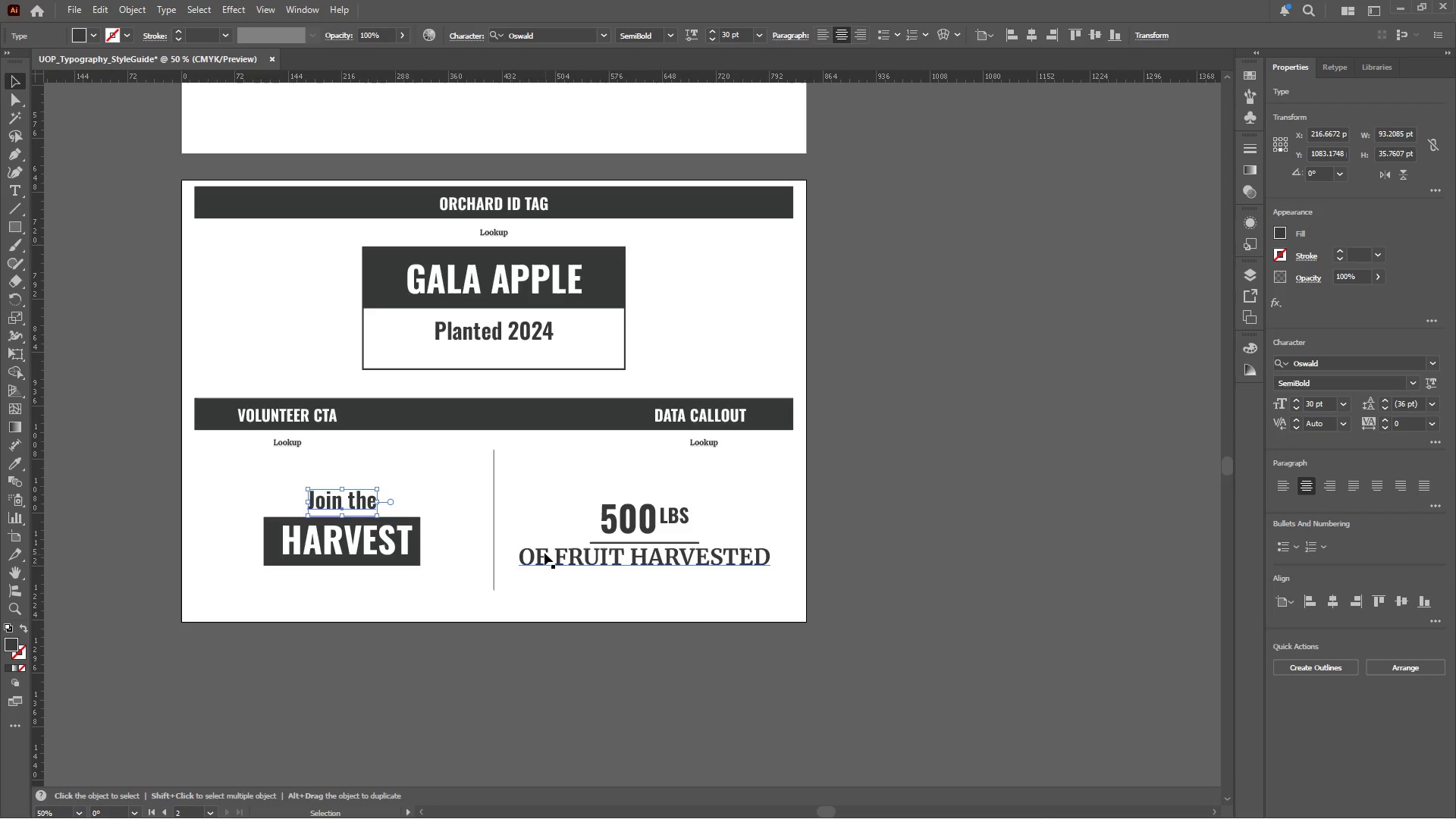 
left_click([548, 561])
 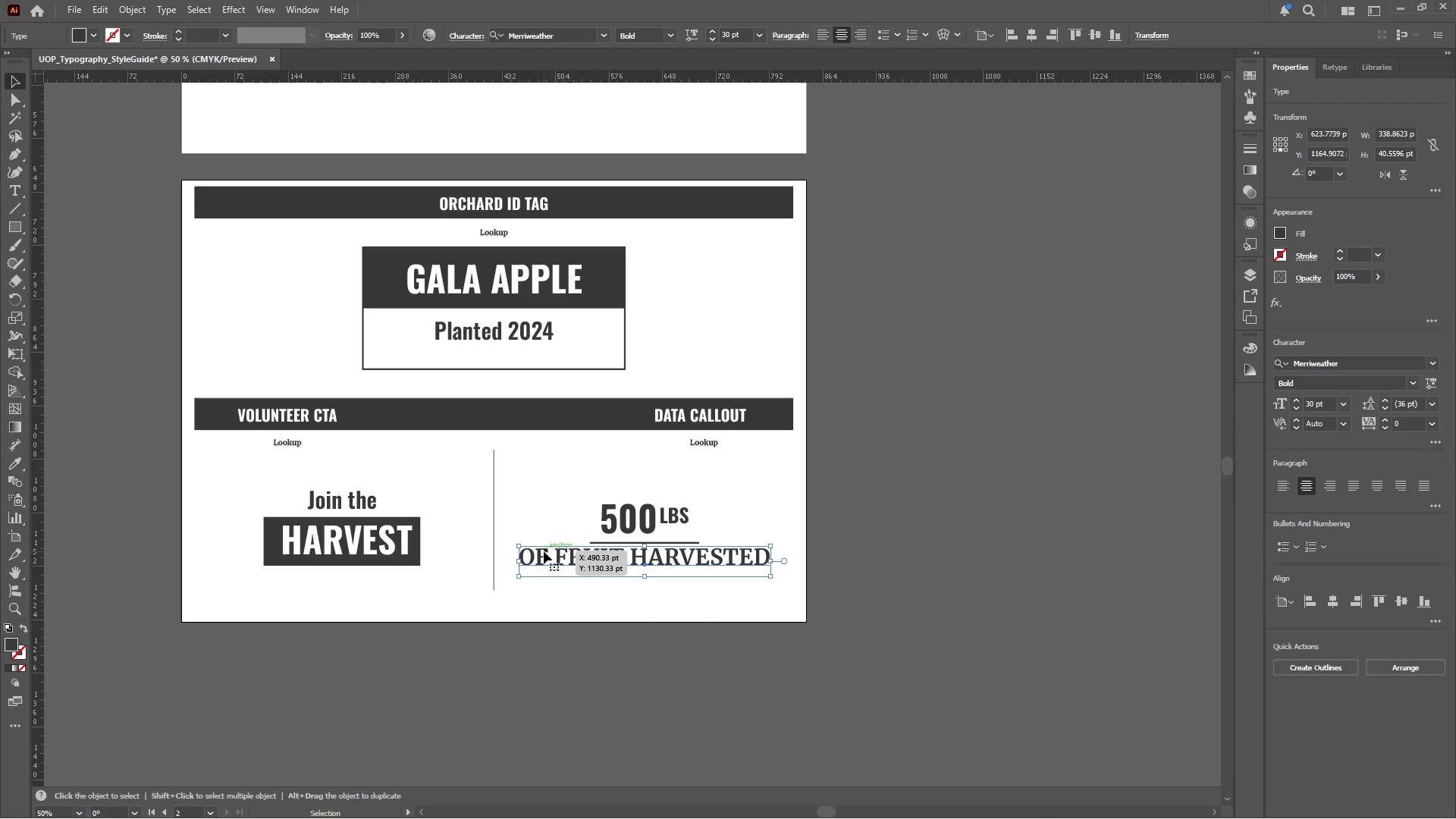 
key(I)
 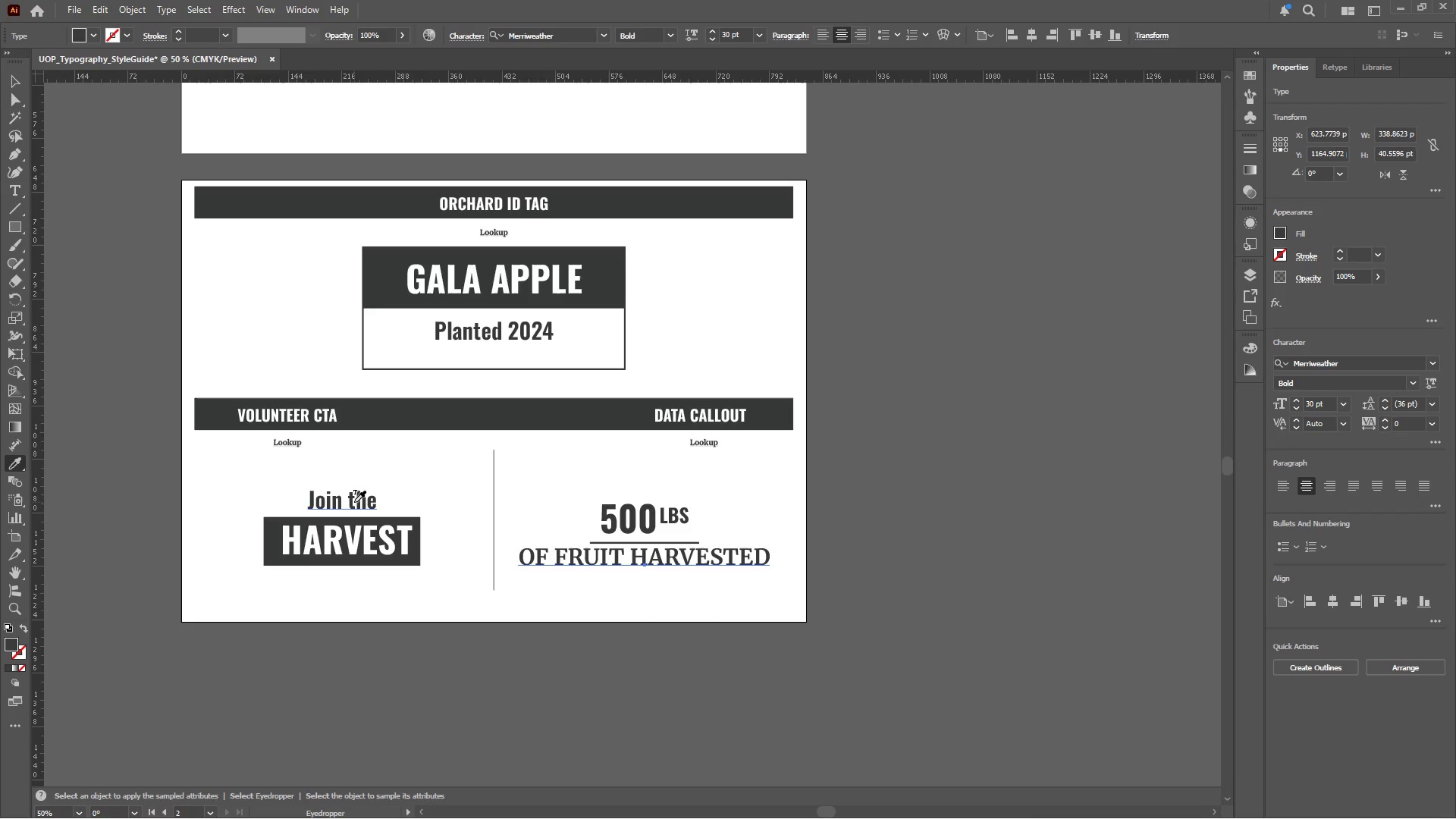 
left_click([354, 502])
 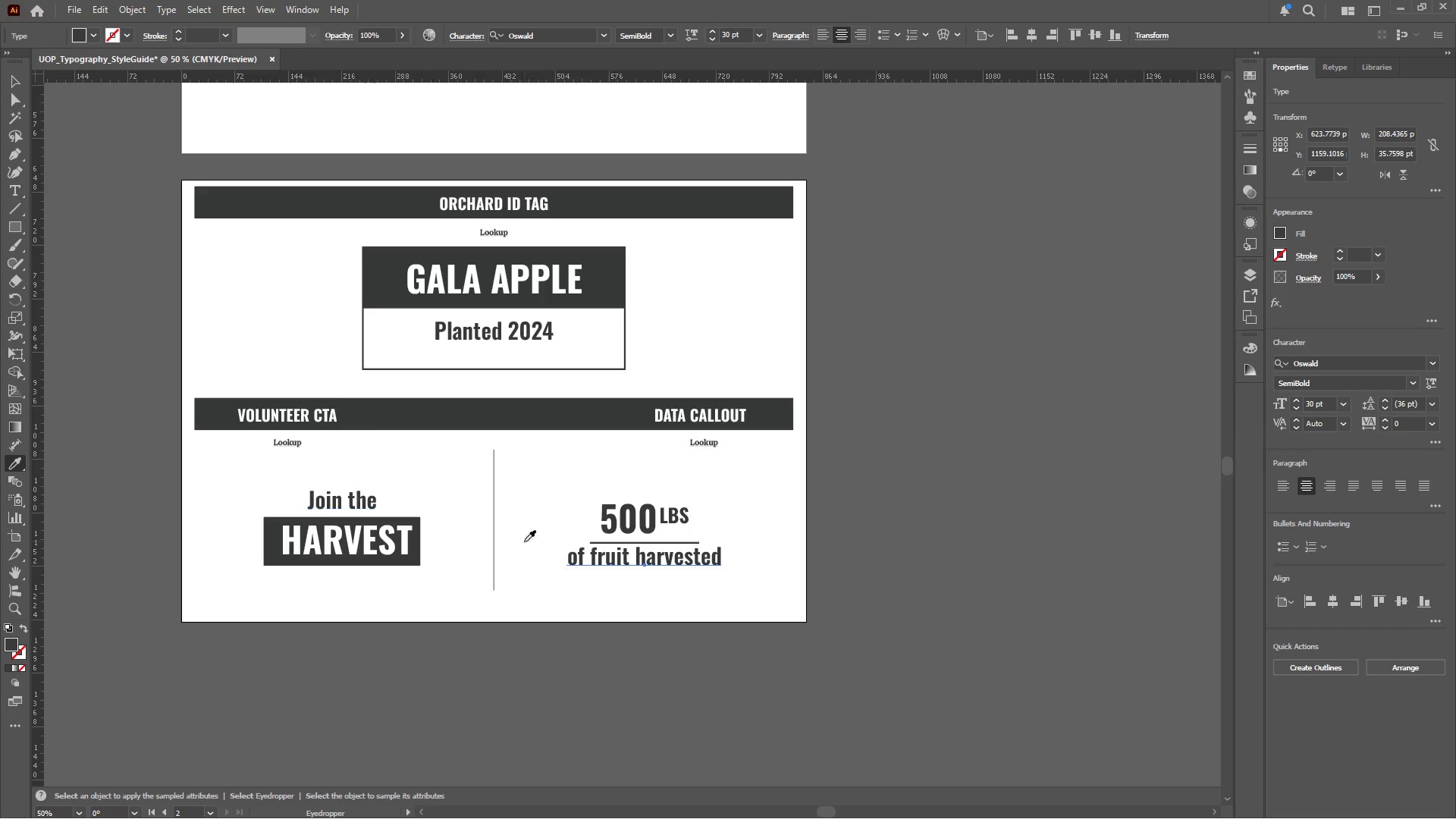 
hold_key(key=AltLeft, duration=0.53)
scroll: coordinate [775, 574], scroll_direction: up, amount: 1.0
 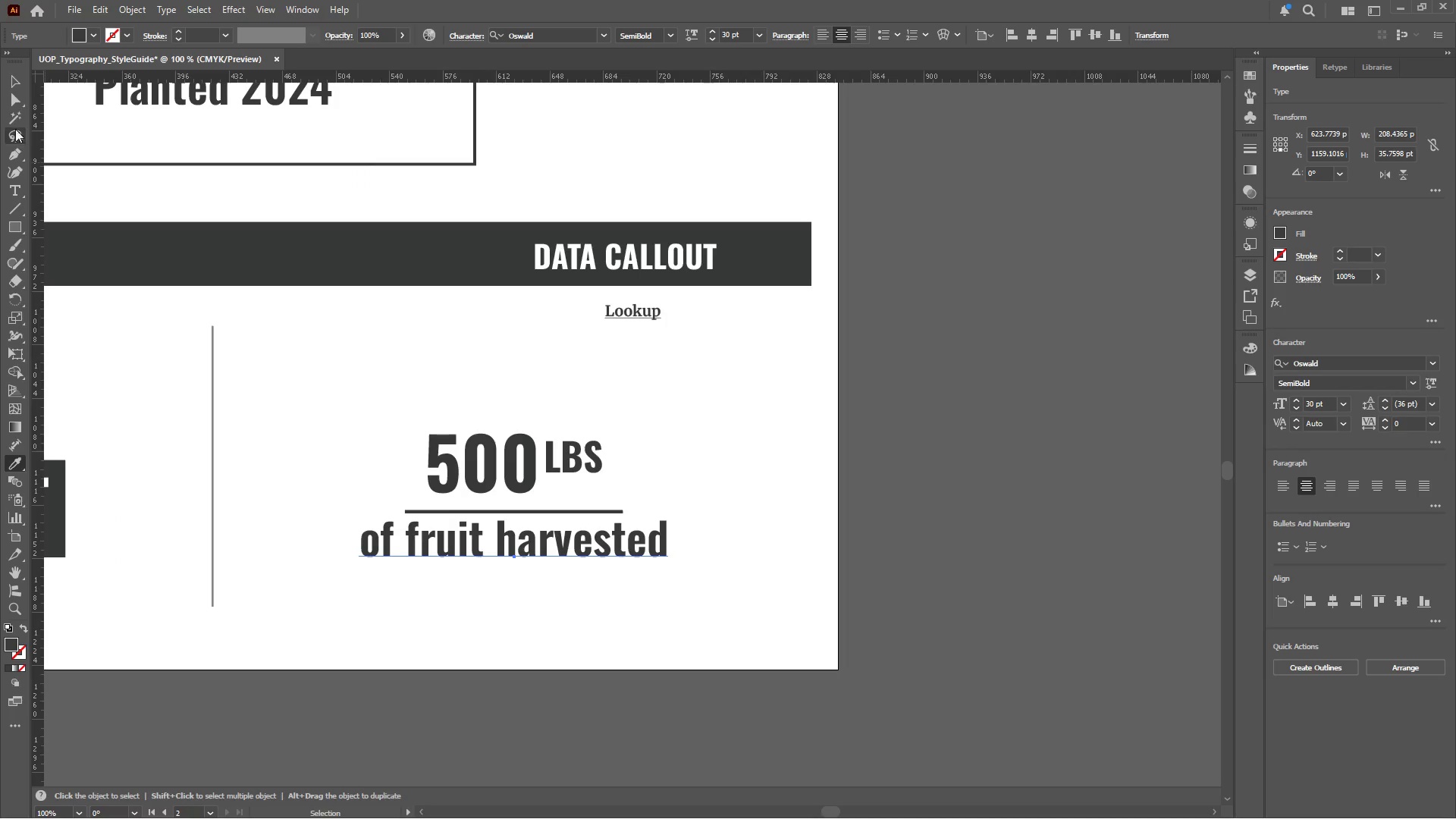 
left_click([11, 81])
 